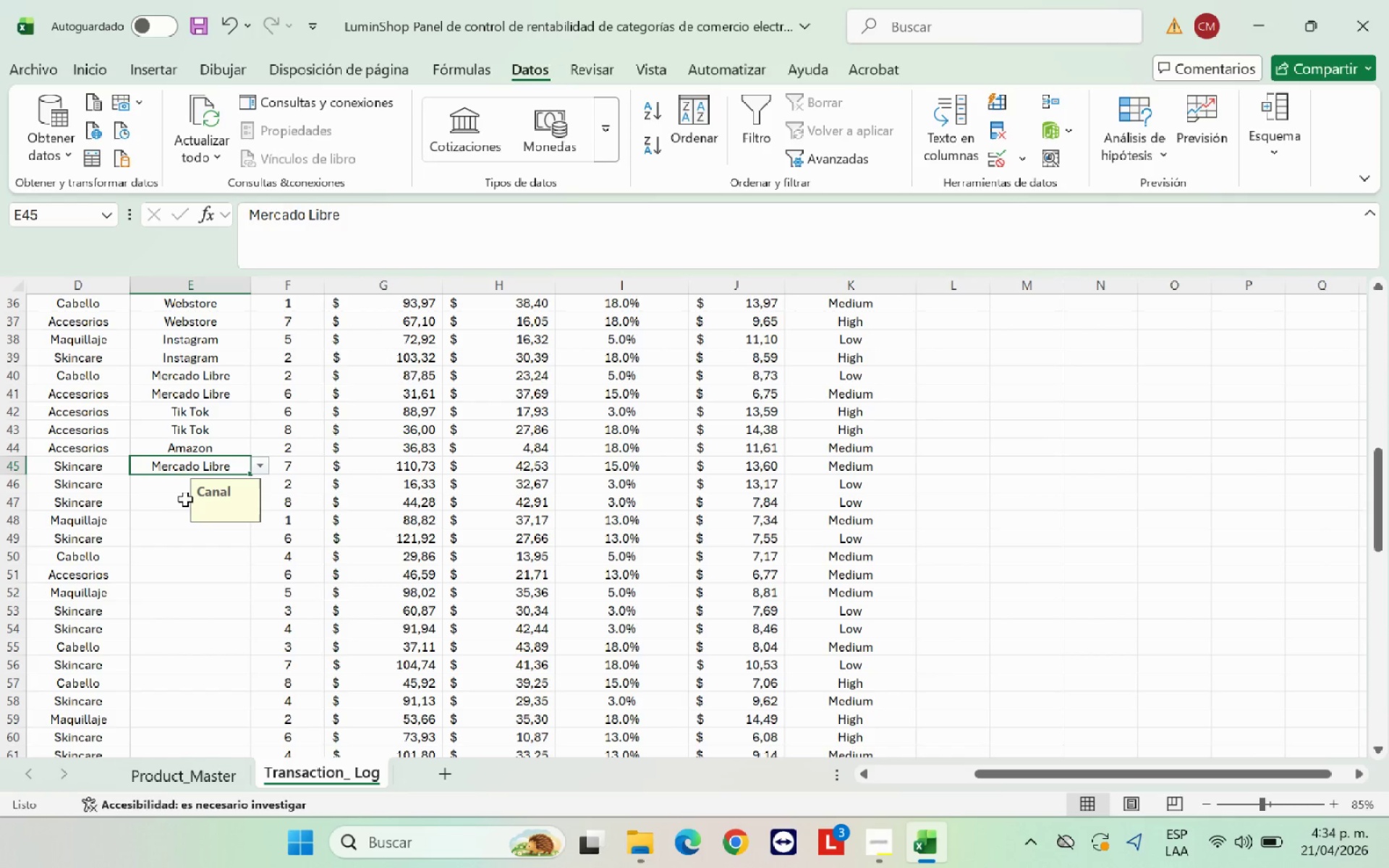 
left_click([179, 489])
 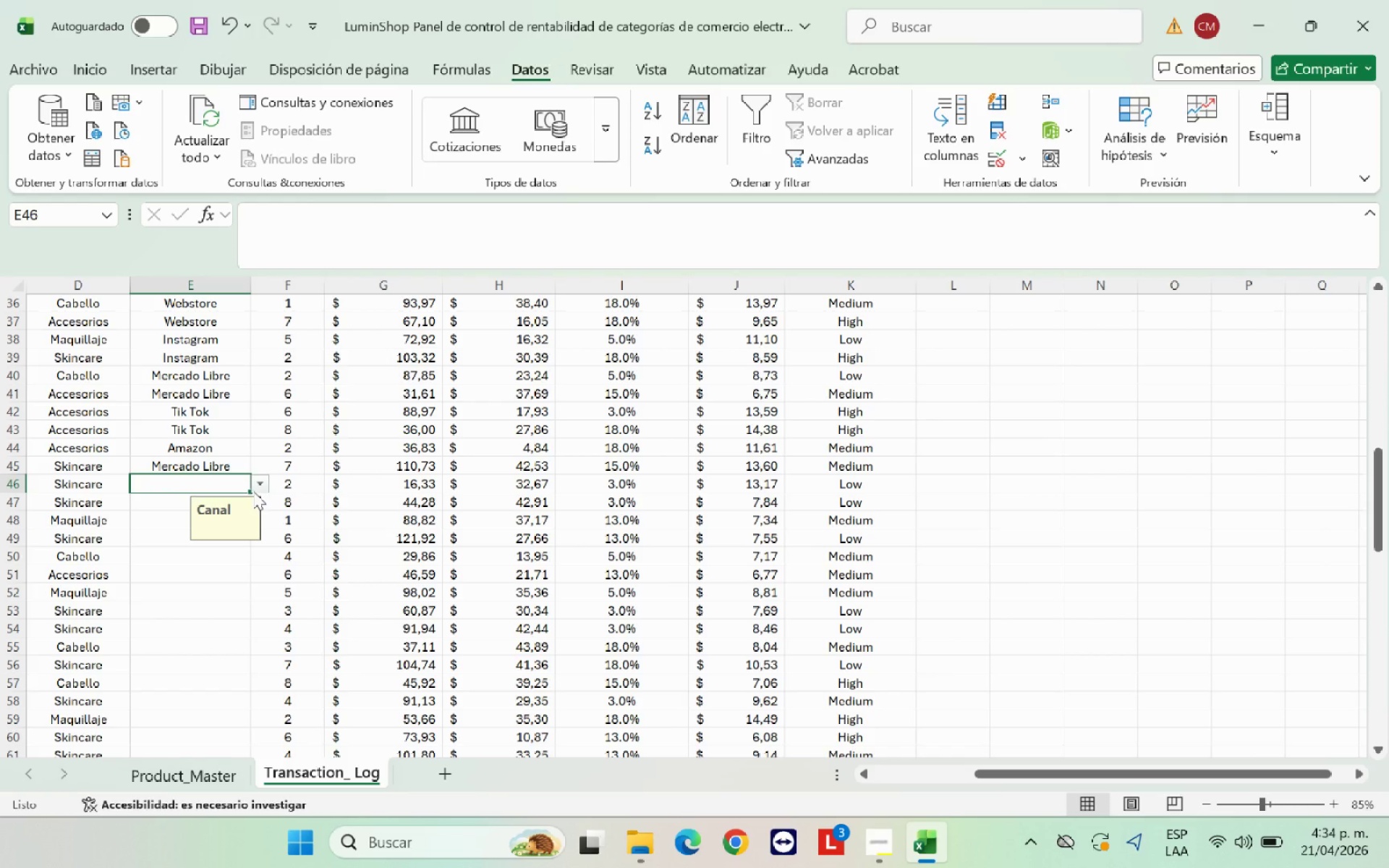 
left_click([260, 485])
 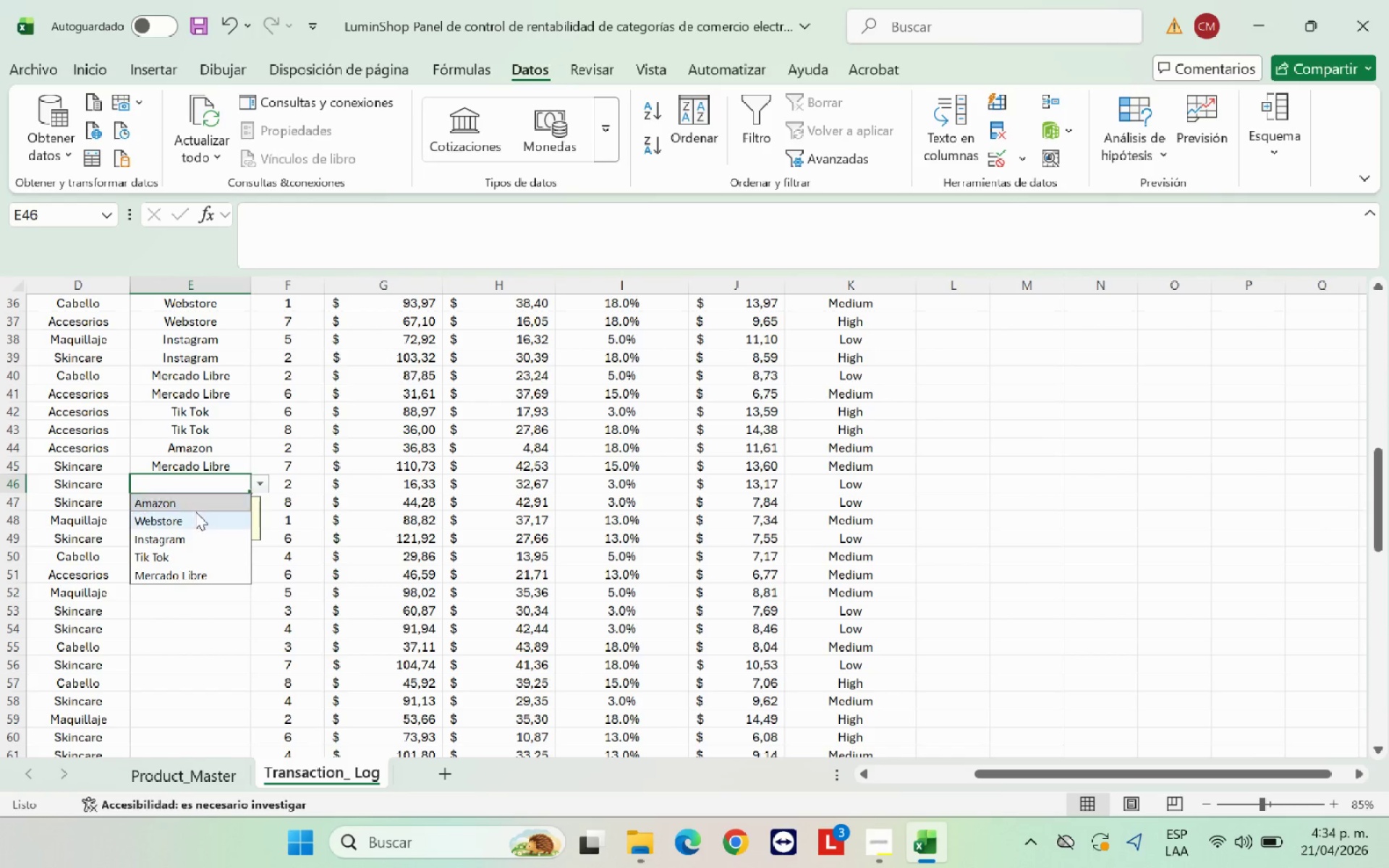 
left_click([195, 502])
 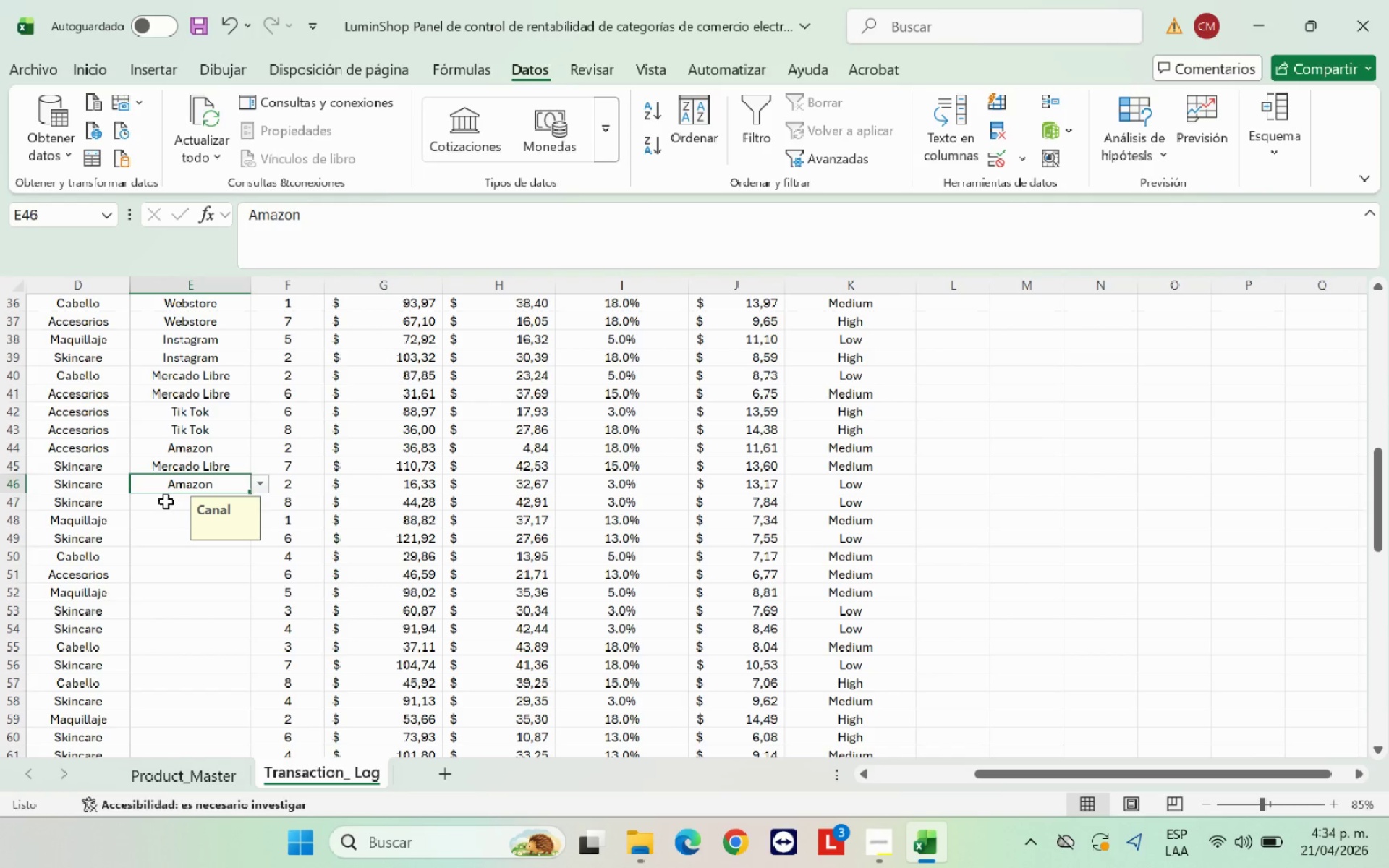 
left_click([163, 501])
 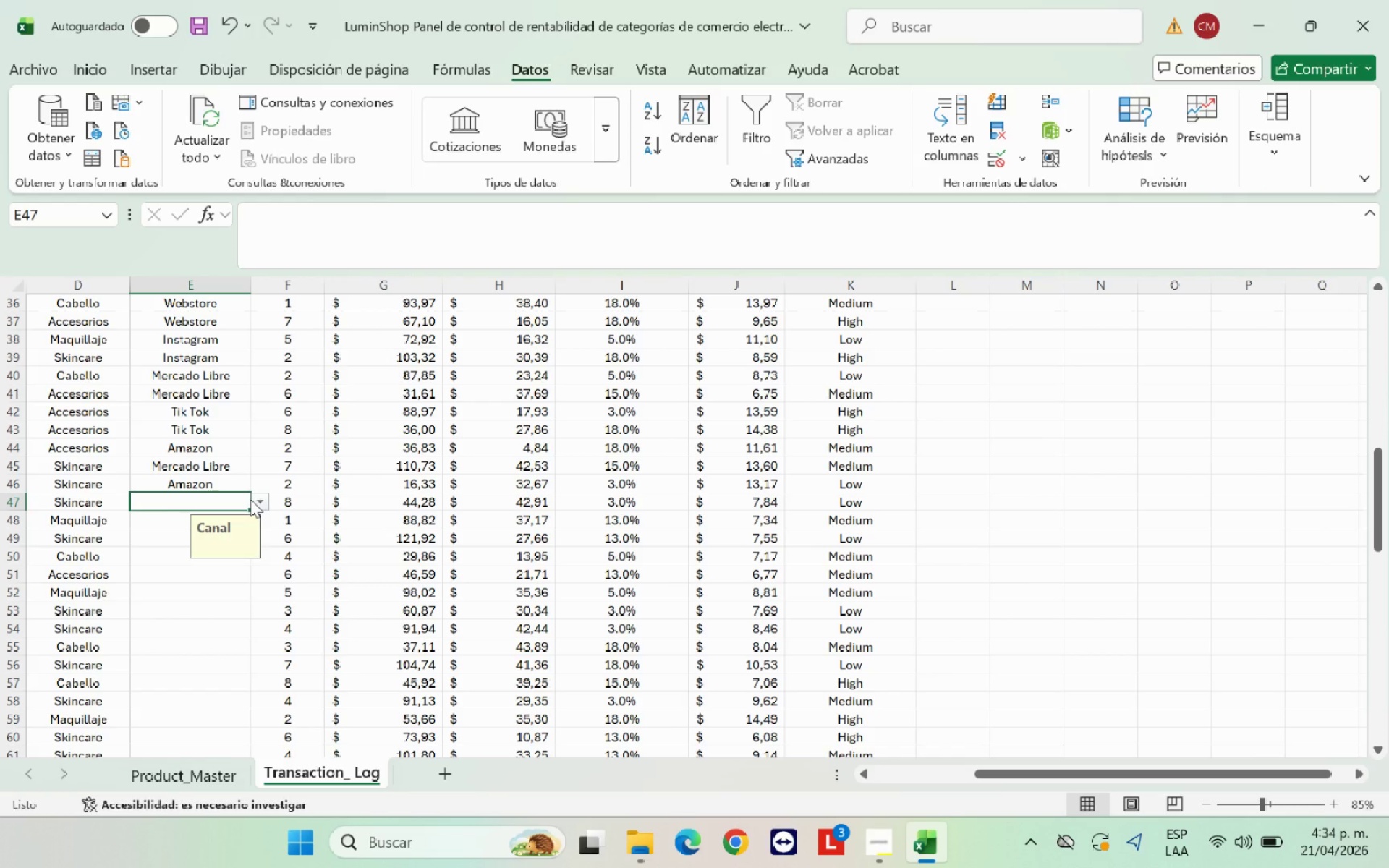 
left_click([260, 499])
 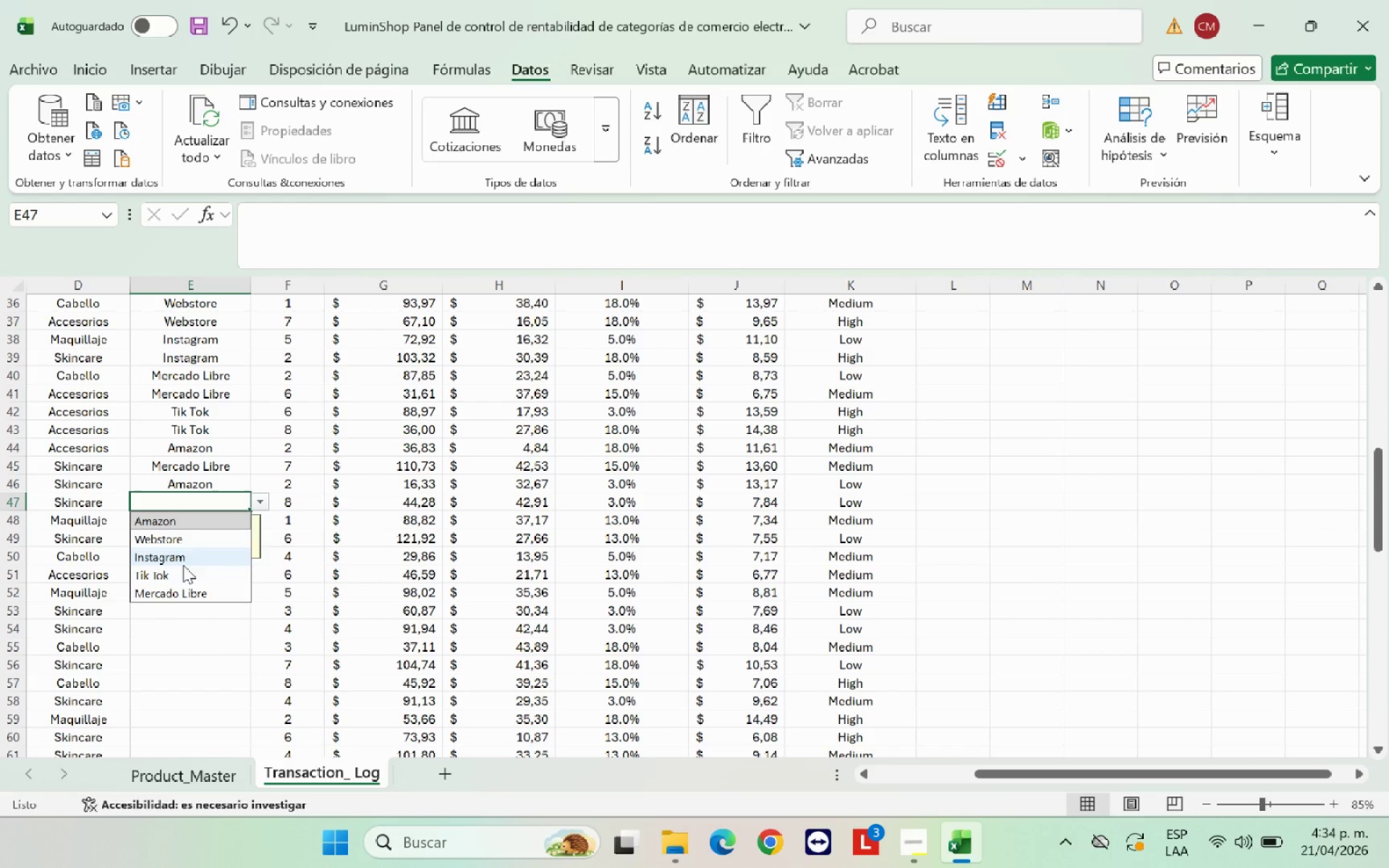 
left_click([182, 574])
 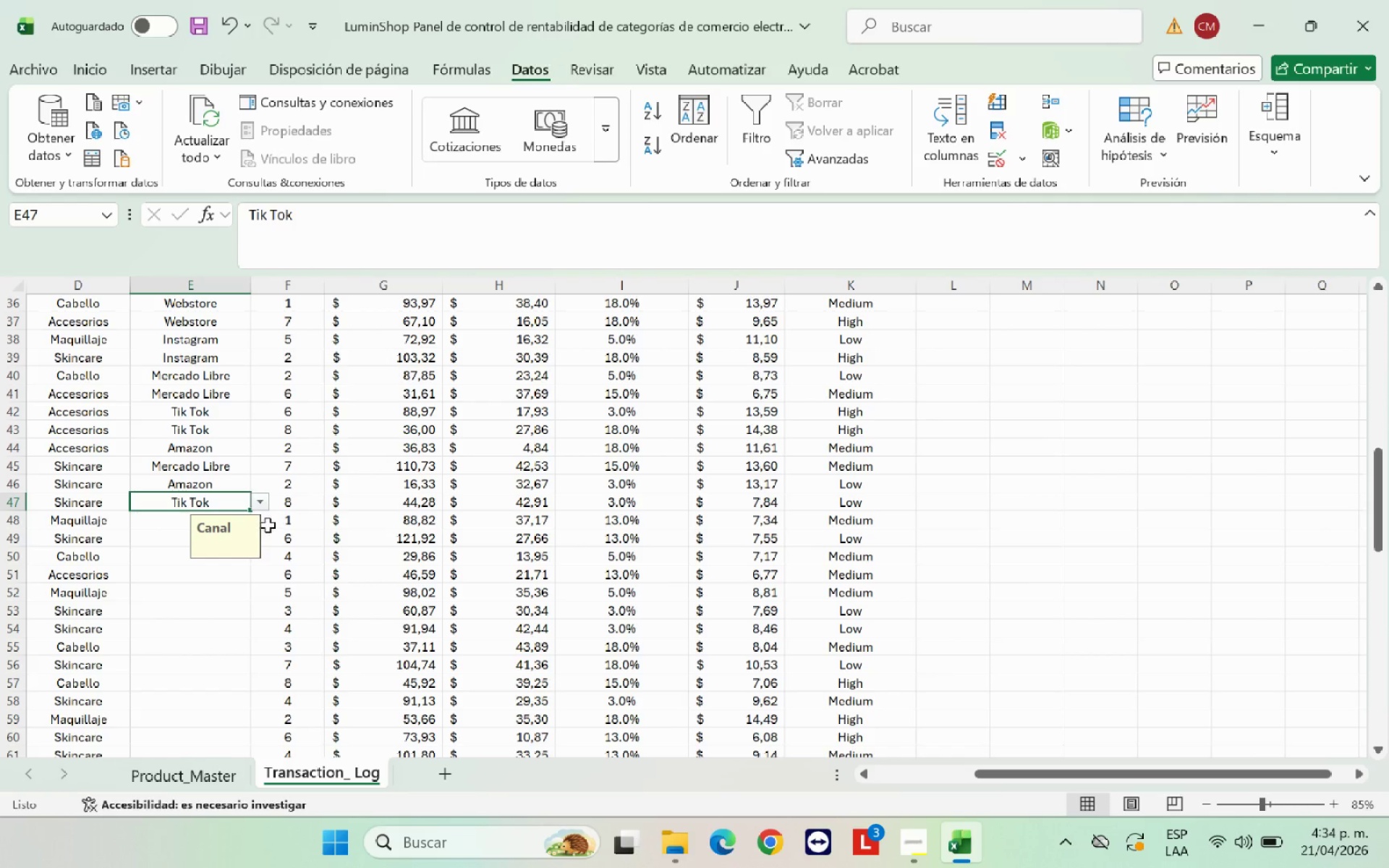 
left_click([166, 518])
 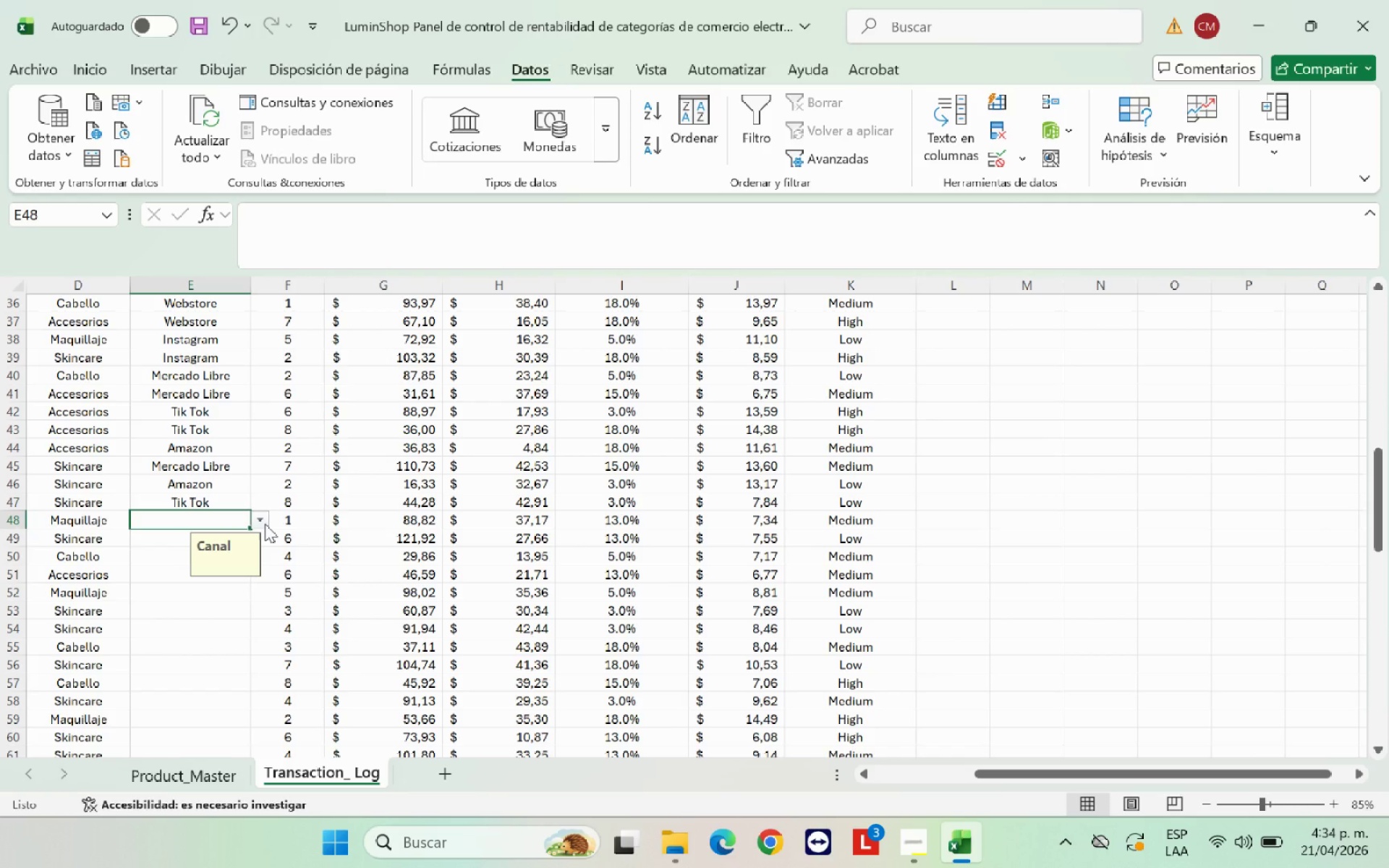 
left_click([265, 524])
 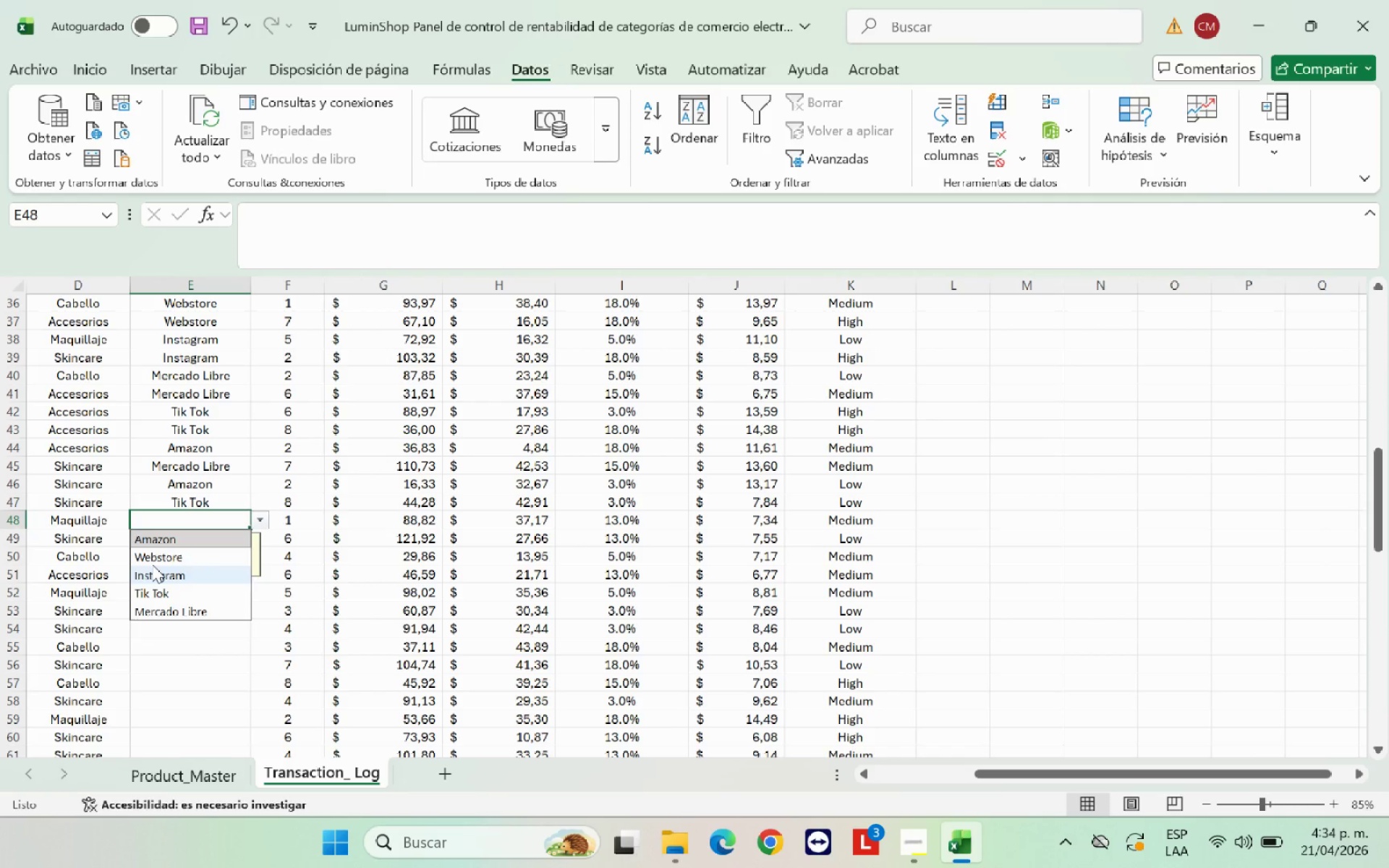 
left_click([158, 556])
 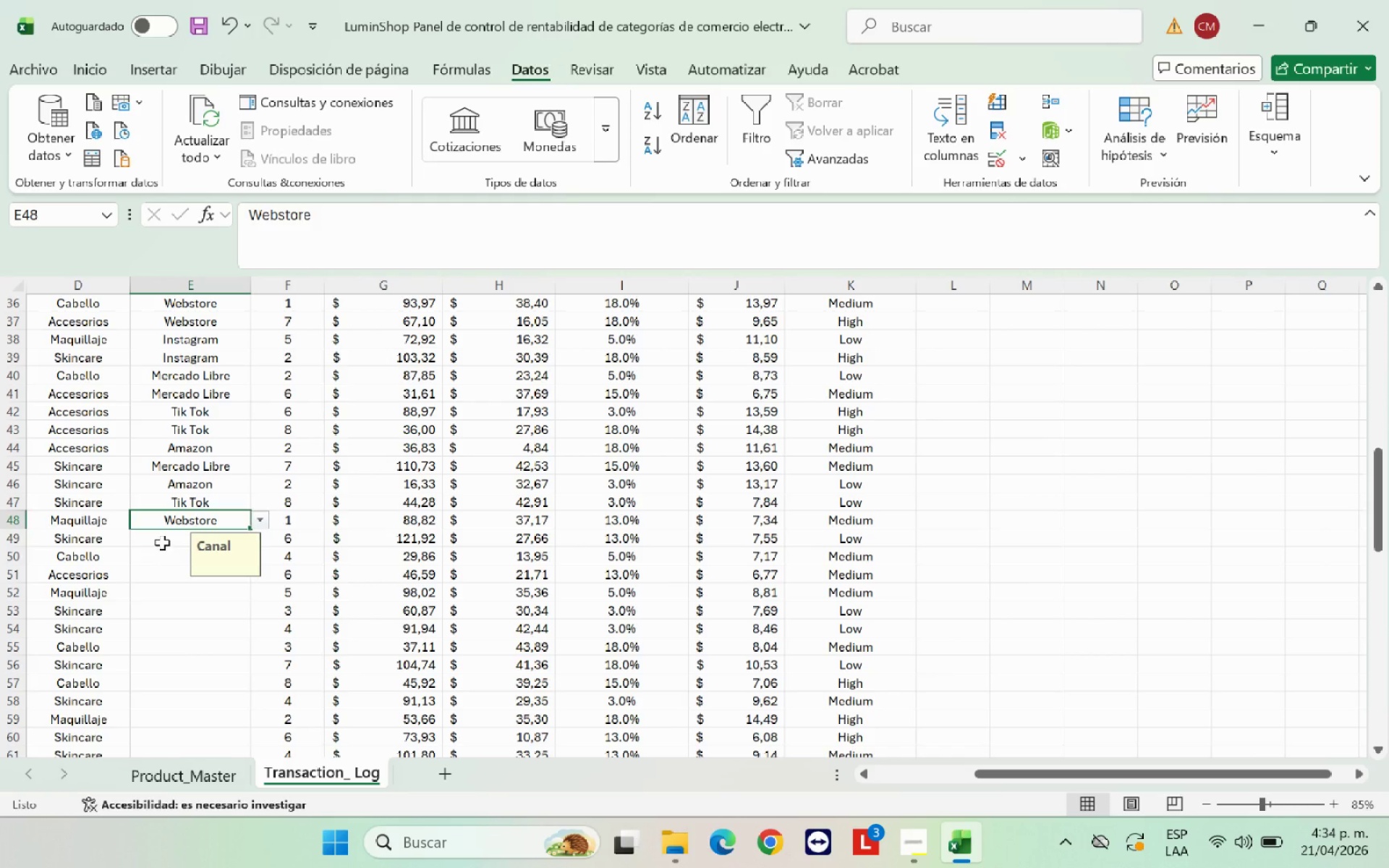 
left_click([162, 542])
 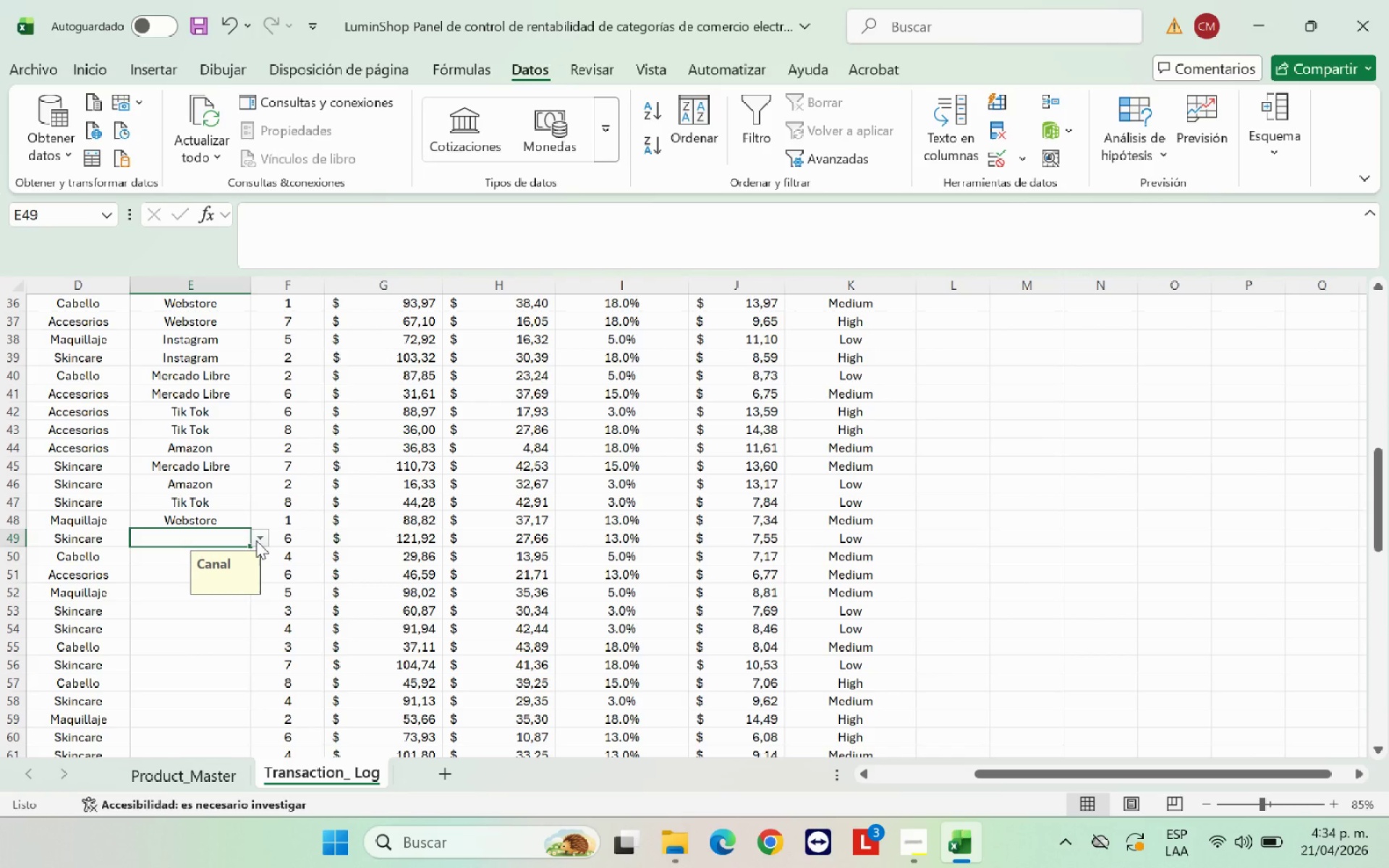 
left_click([256, 540])
 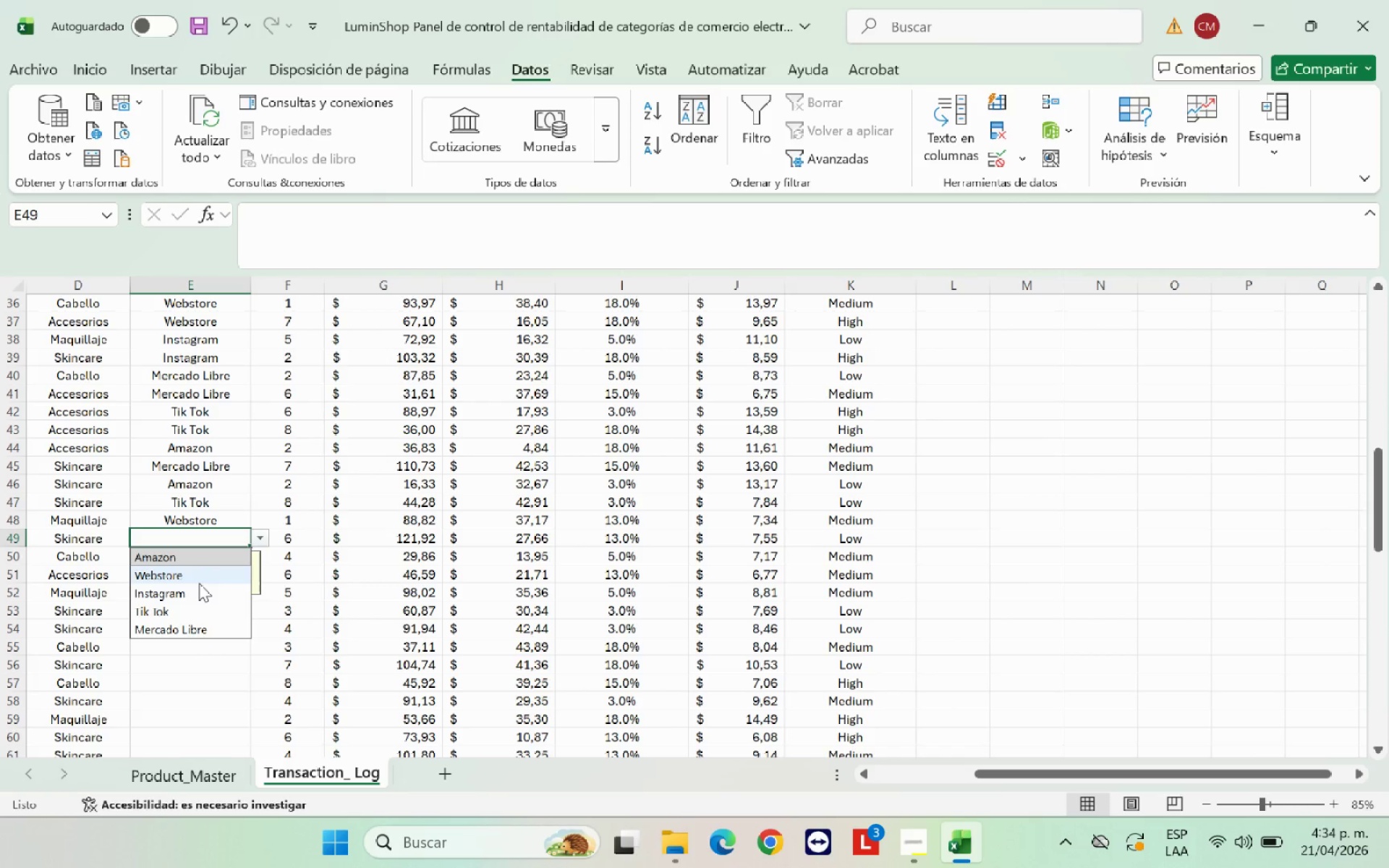 
left_click([192, 590])
 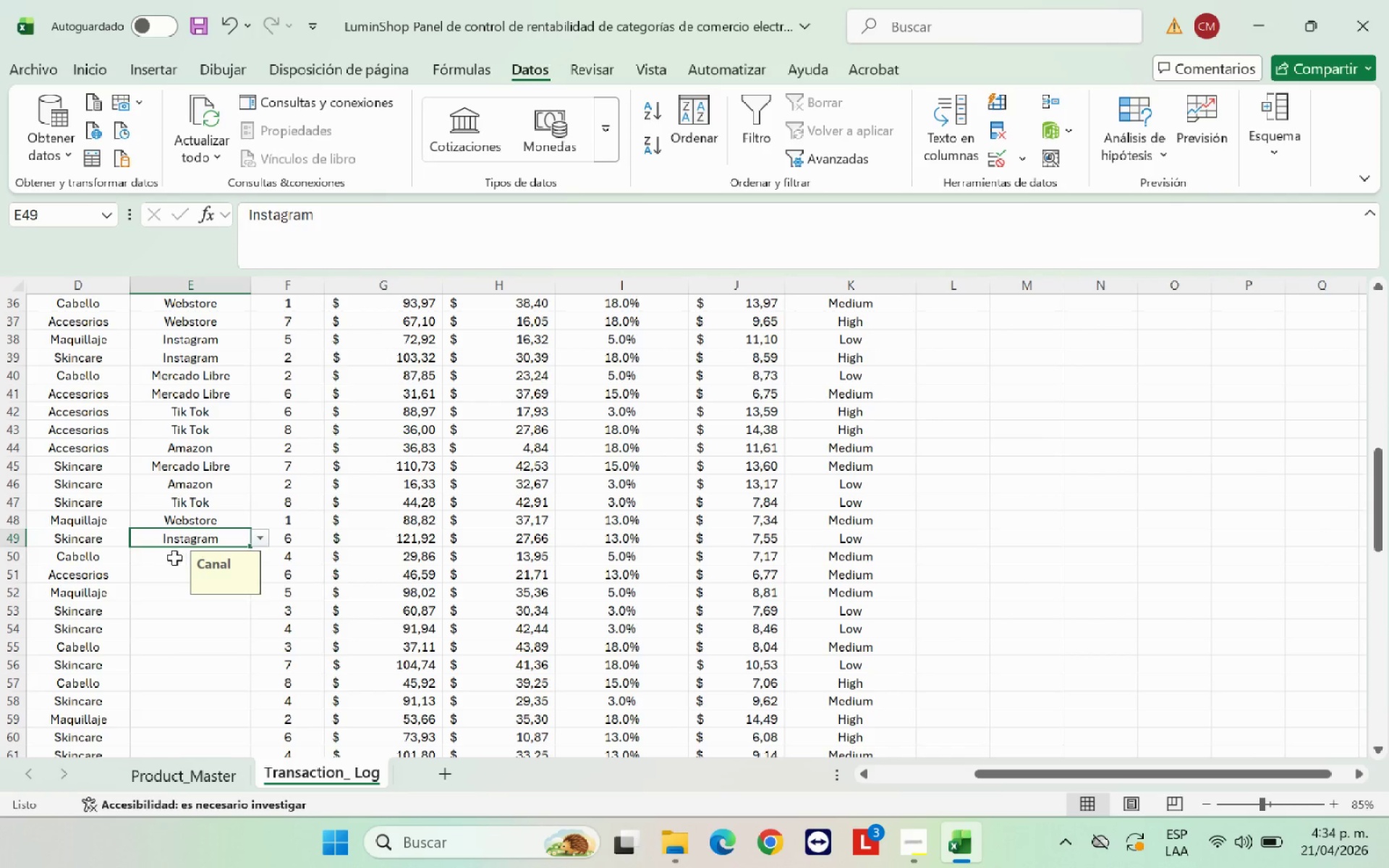 
left_click([173, 557])
 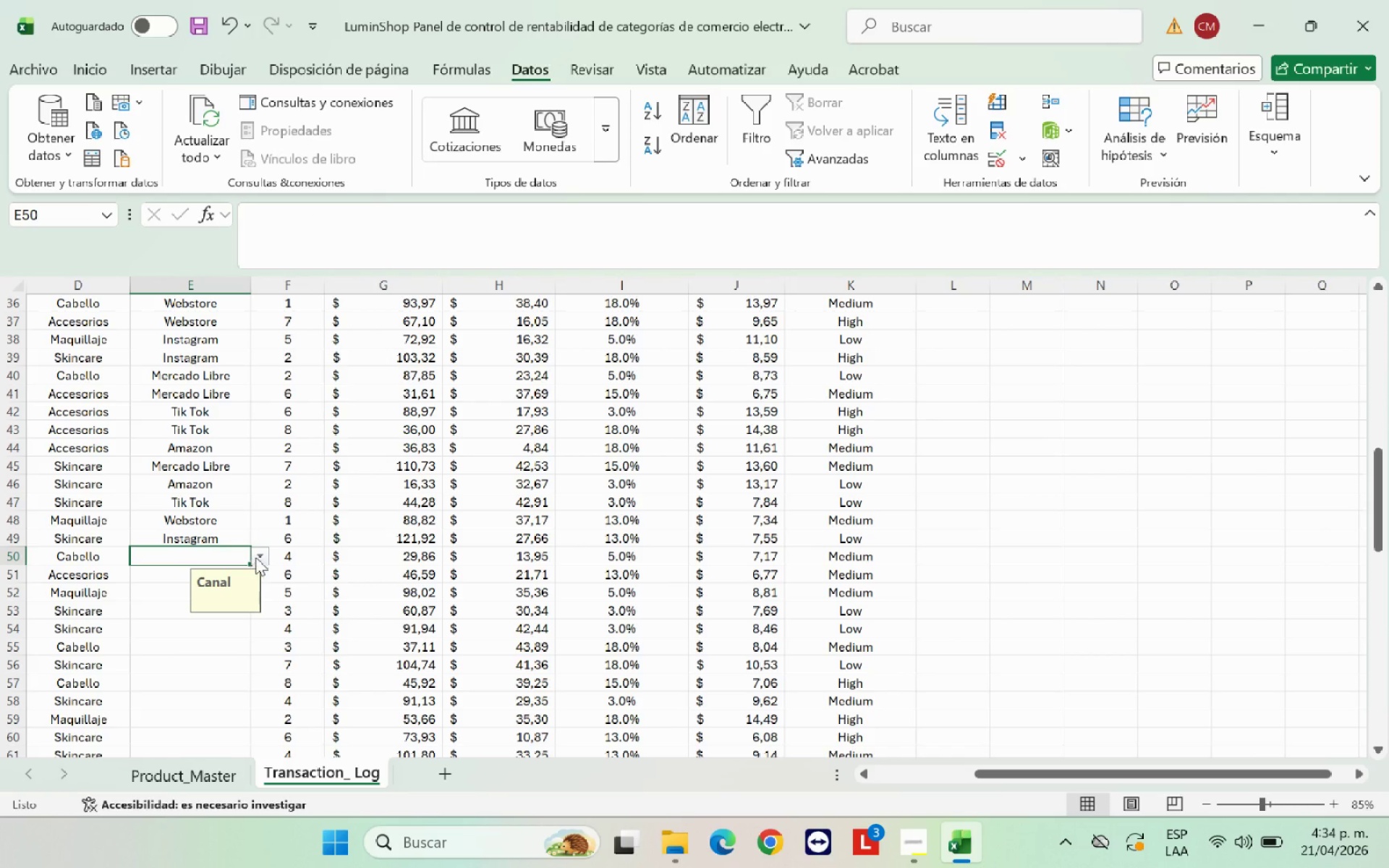 
left_click([257, 557])
 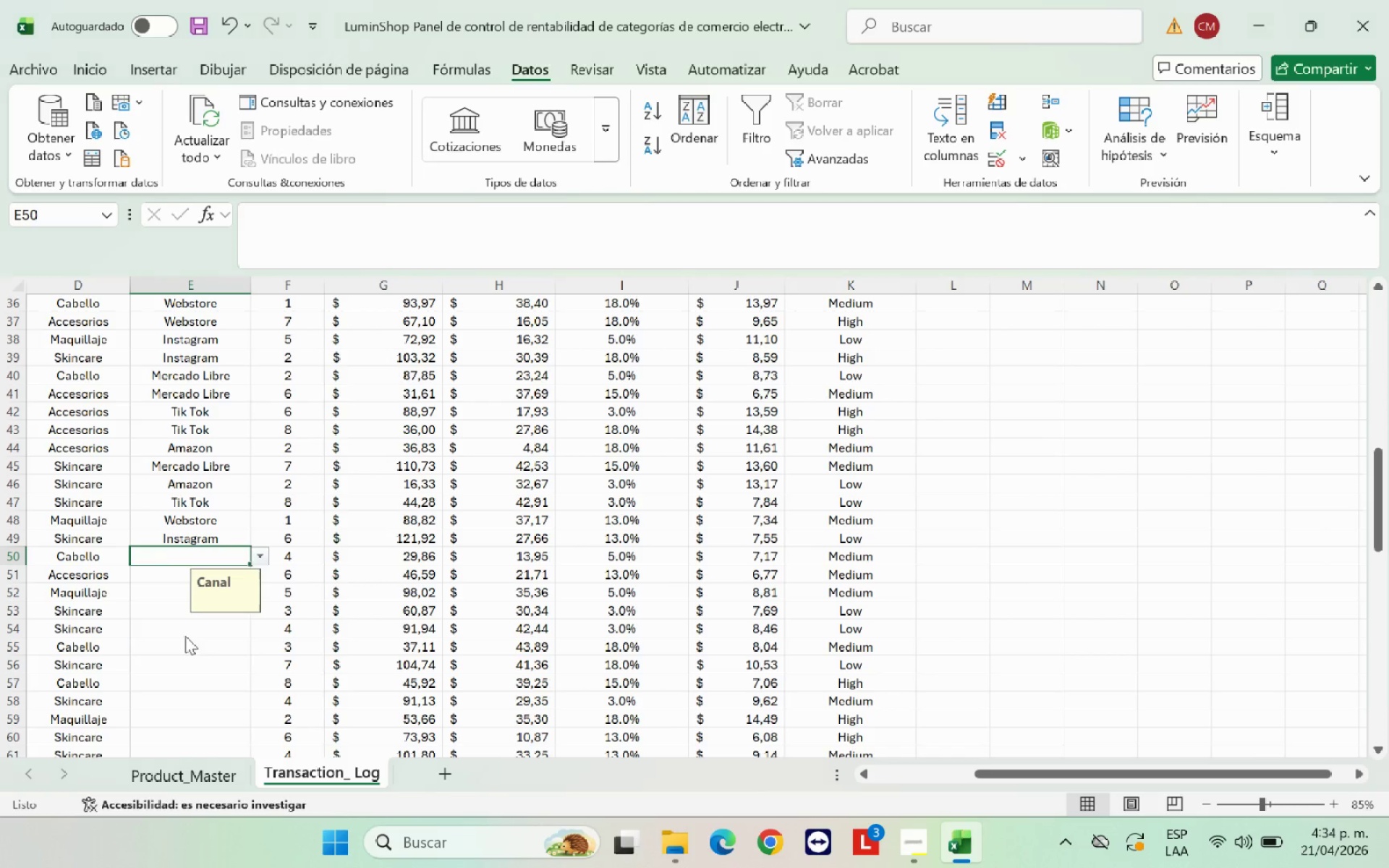 
left_click([176, 574])
 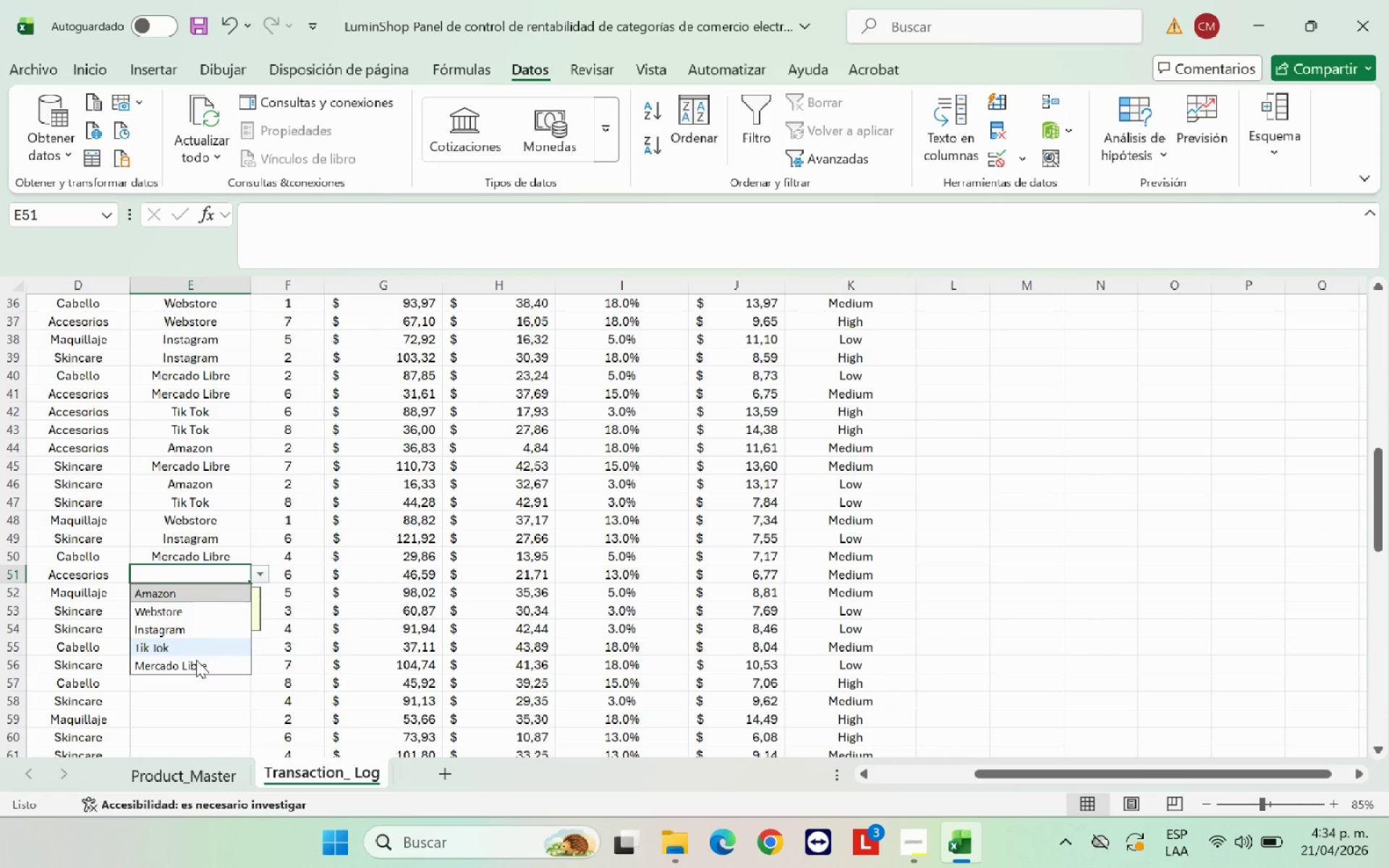 
left_click([195, 665])
 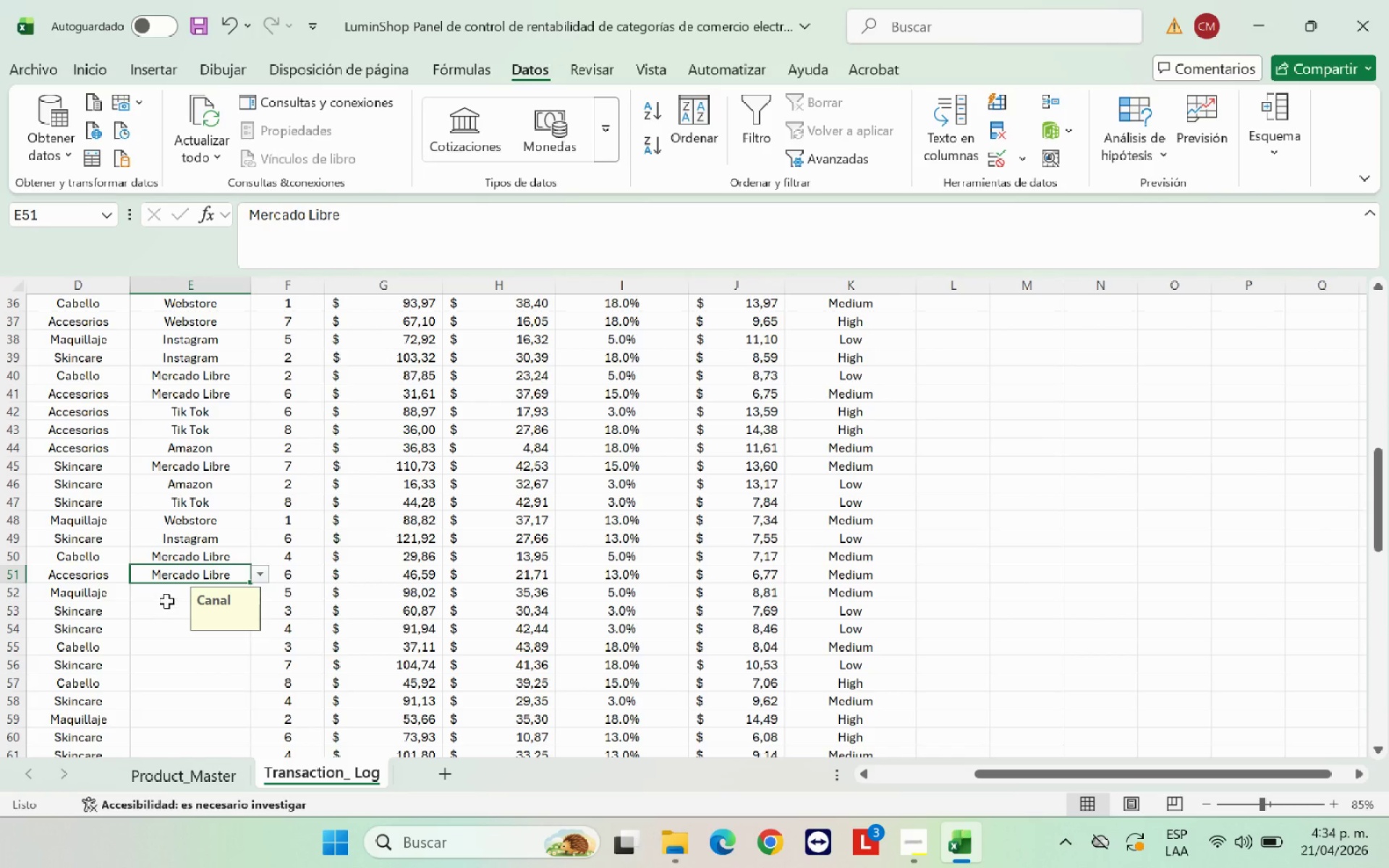 
left_click([165, 595])
 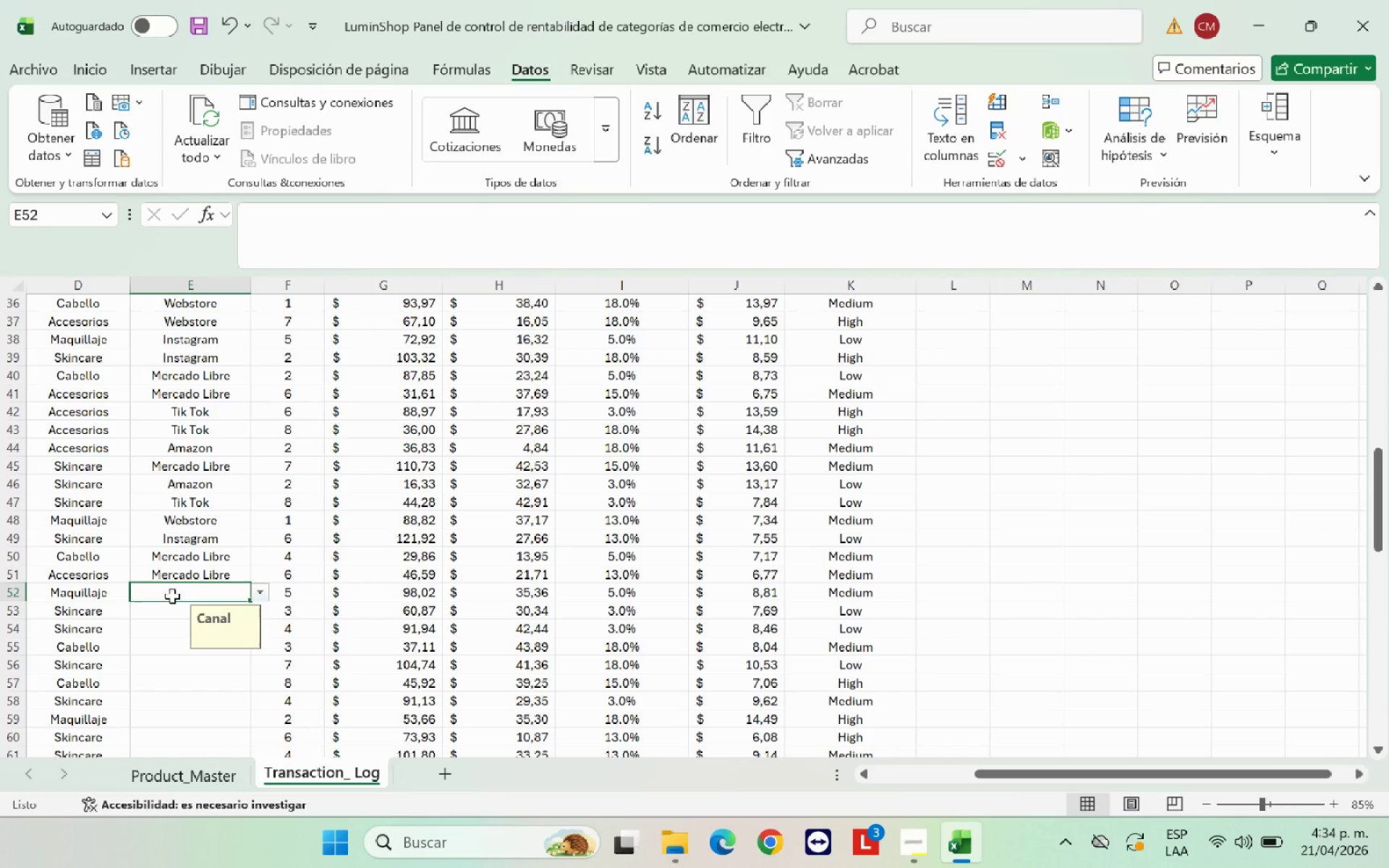 
left_click([258, 596])
 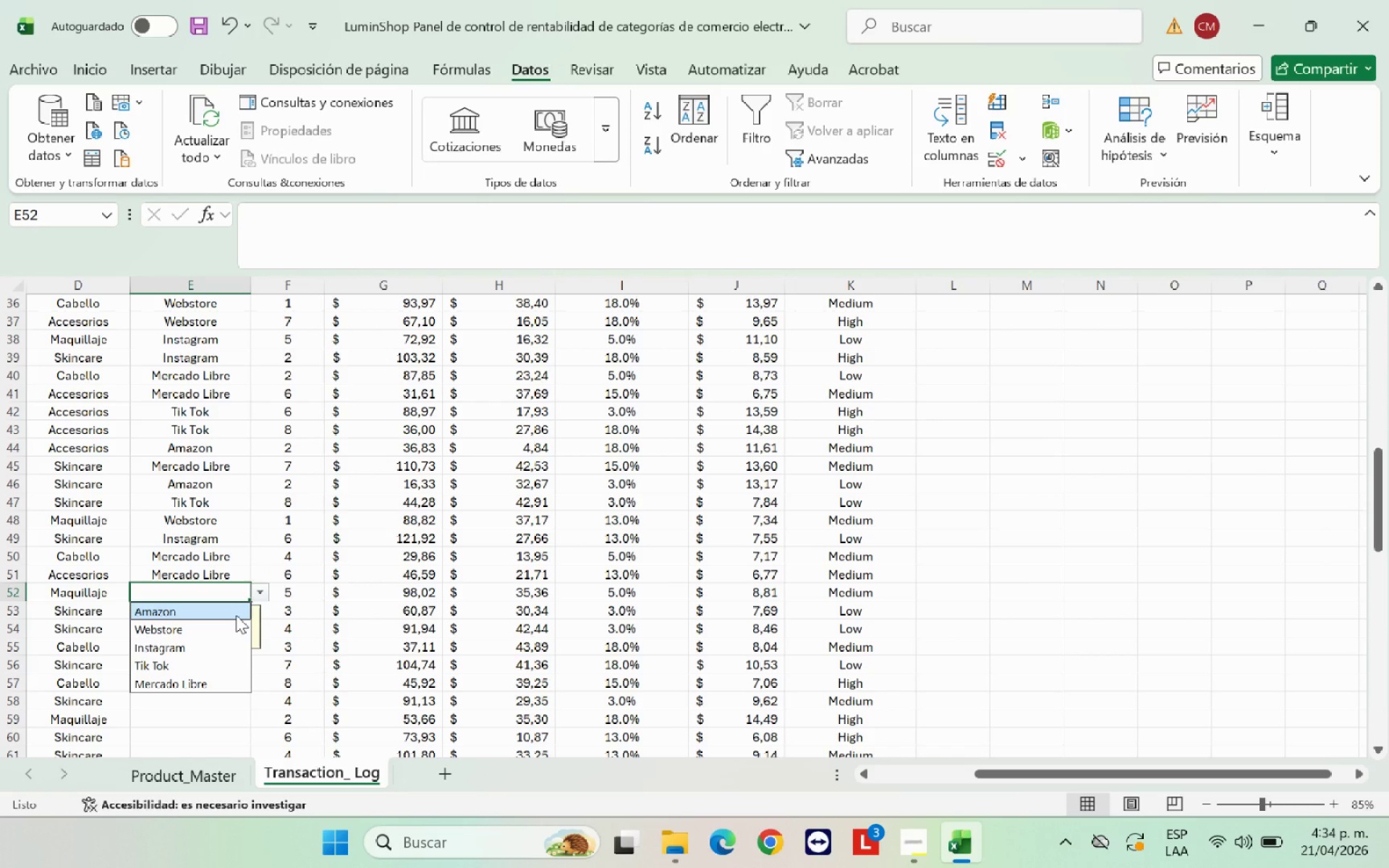 
left_click([236, 615])
 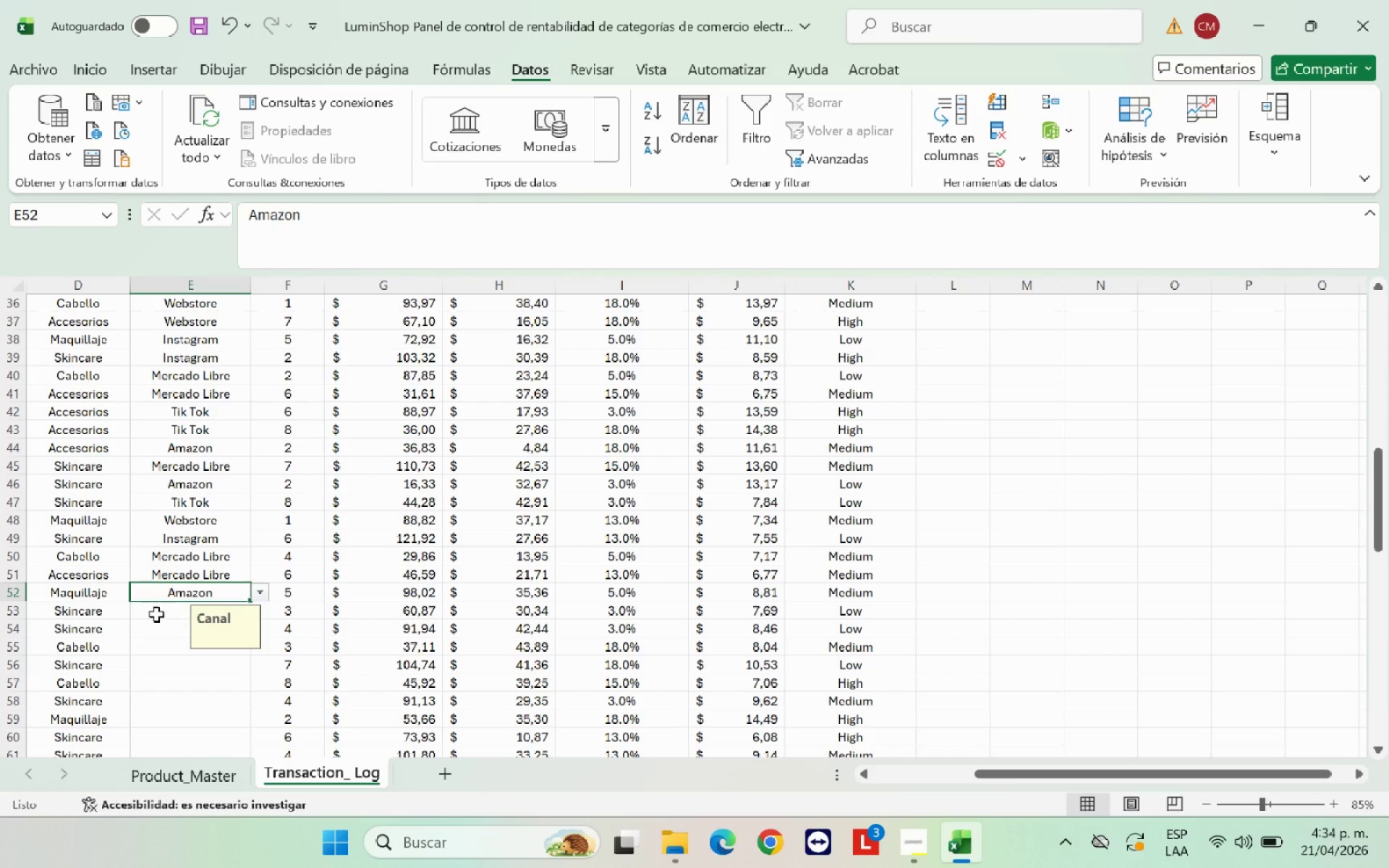 
left_click([156, 614])
 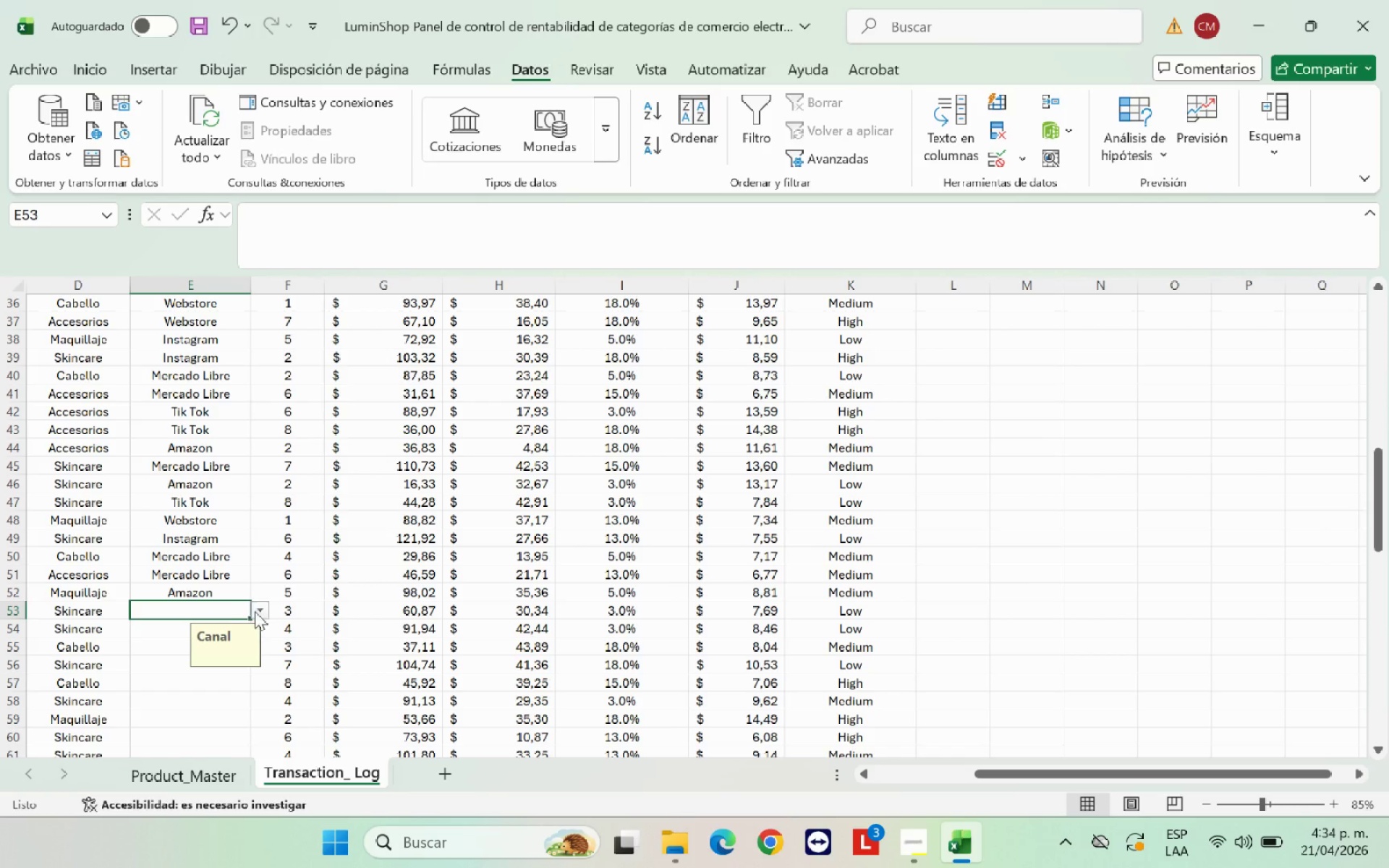 
left_click([256, 611])
 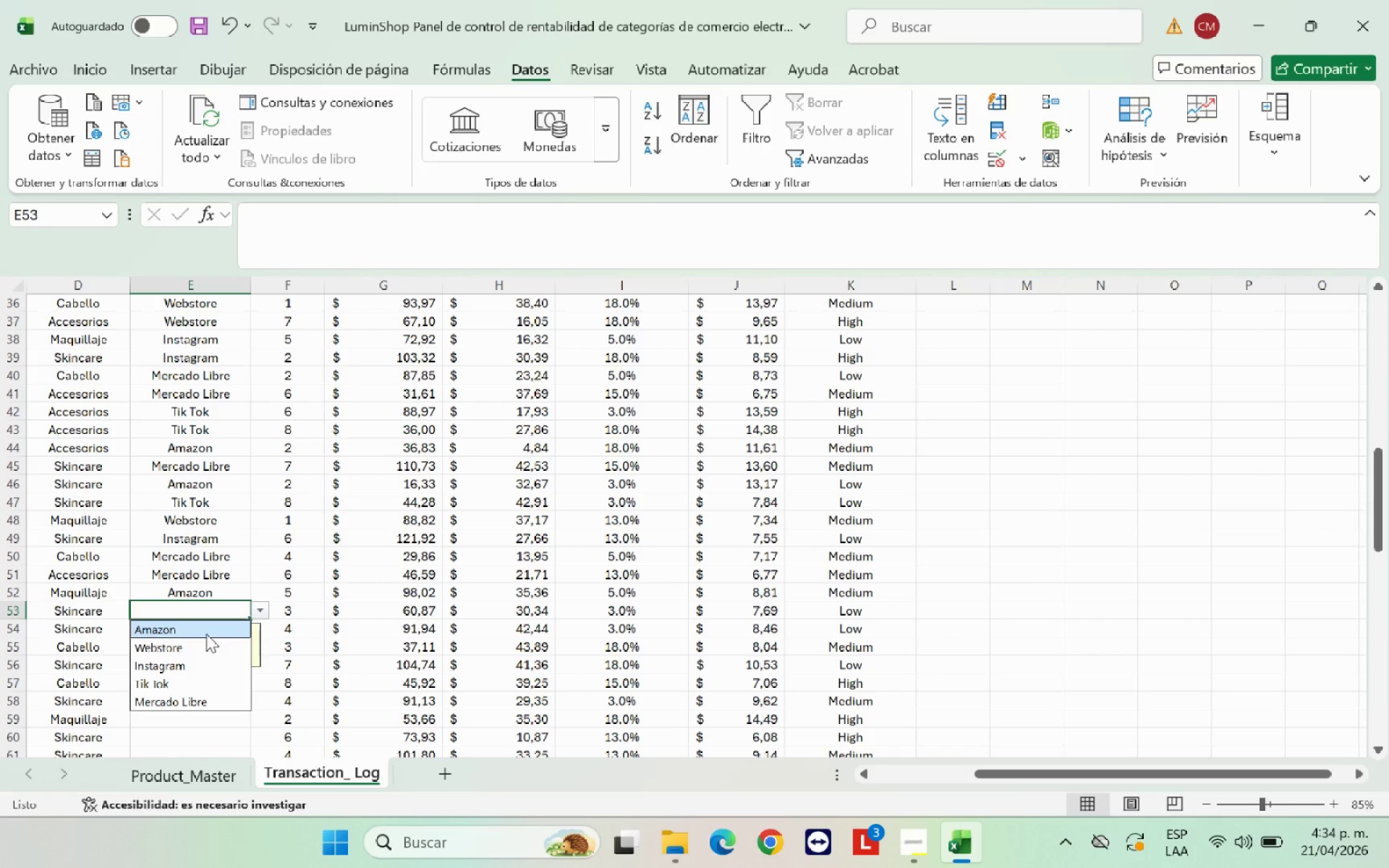 
left_click([206, 634])
 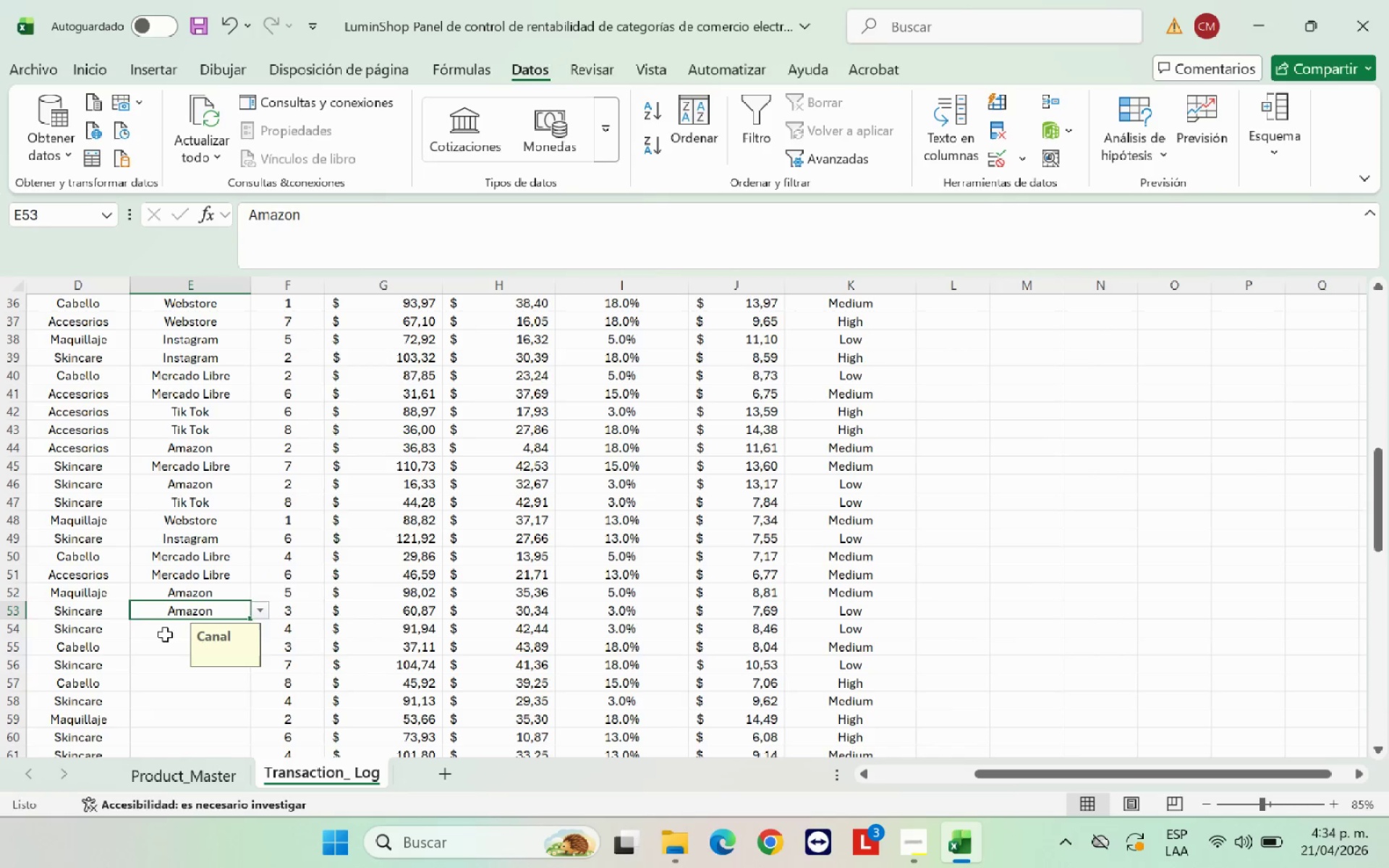 
left_click([163, 634])
 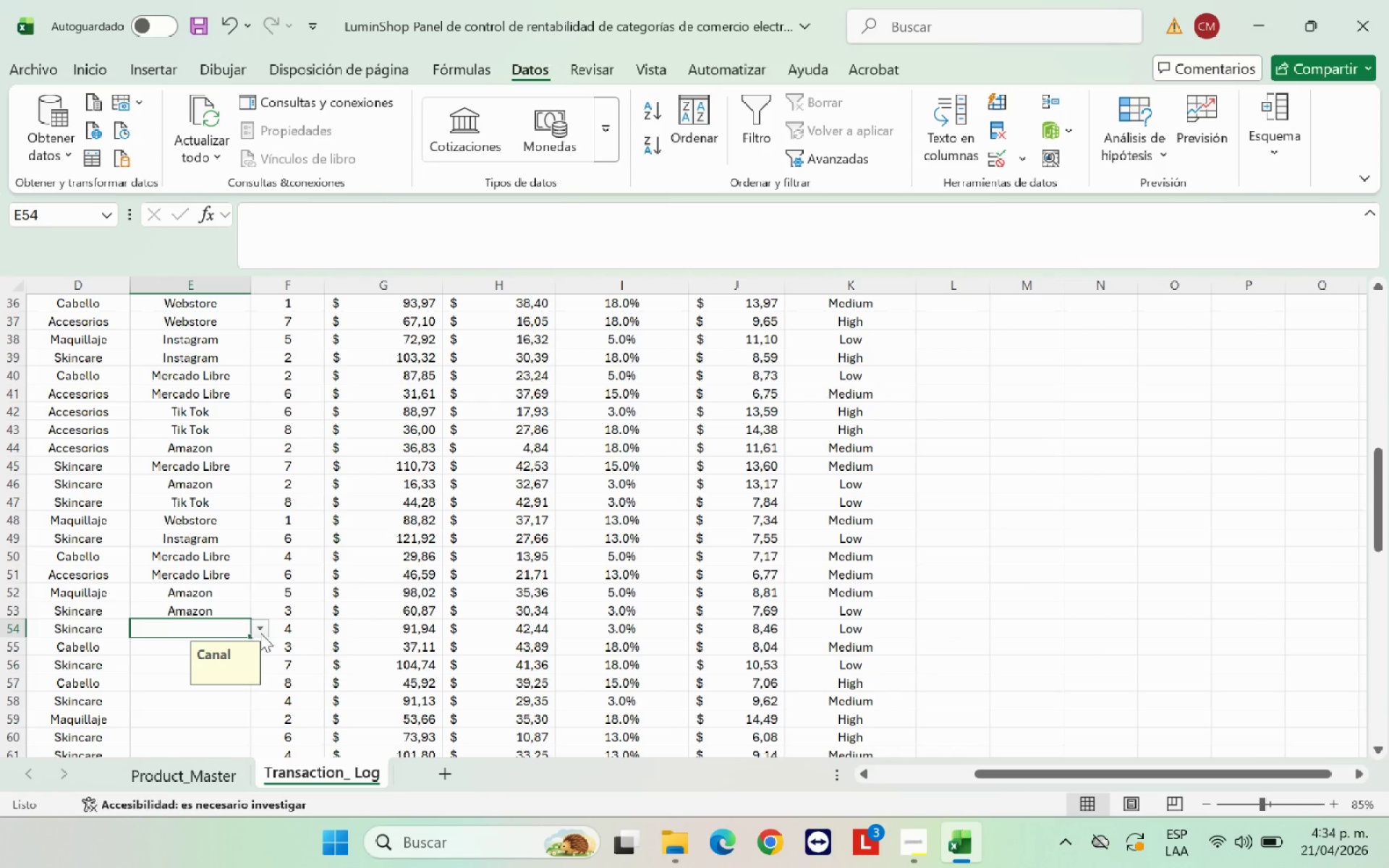 
left_click([260, 633])
 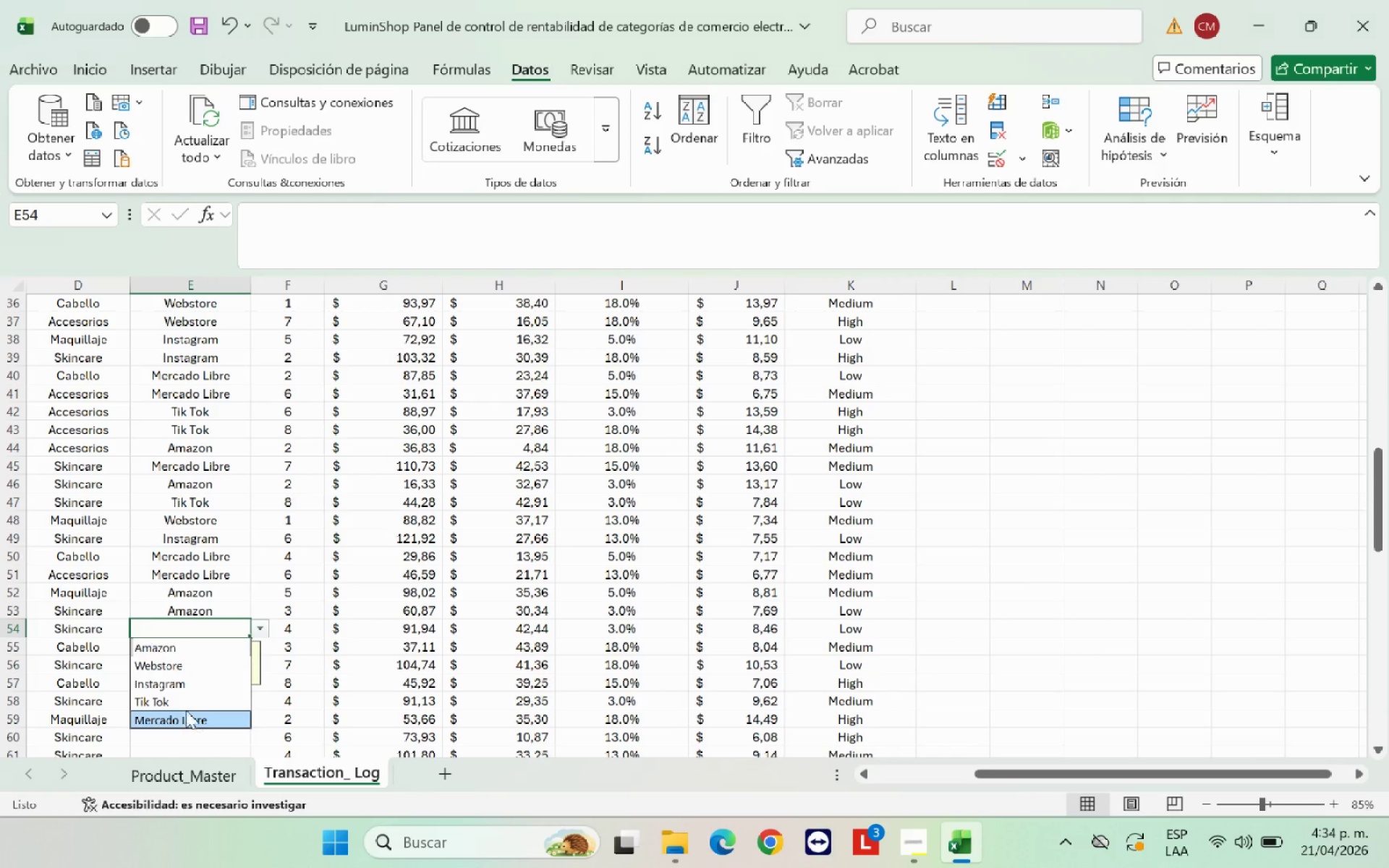 
left_click([167, 644])
 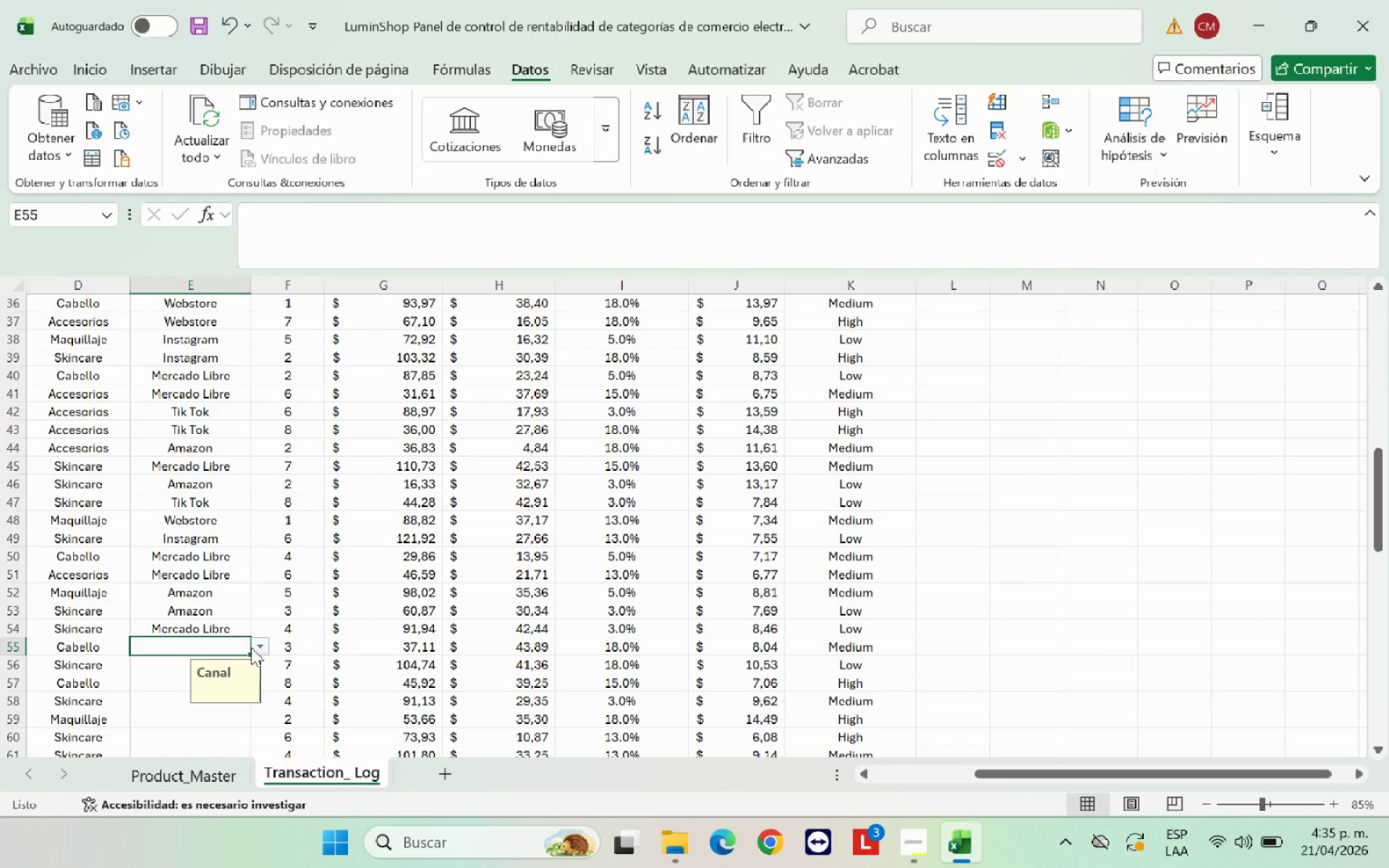 
left_click([258, 645])
 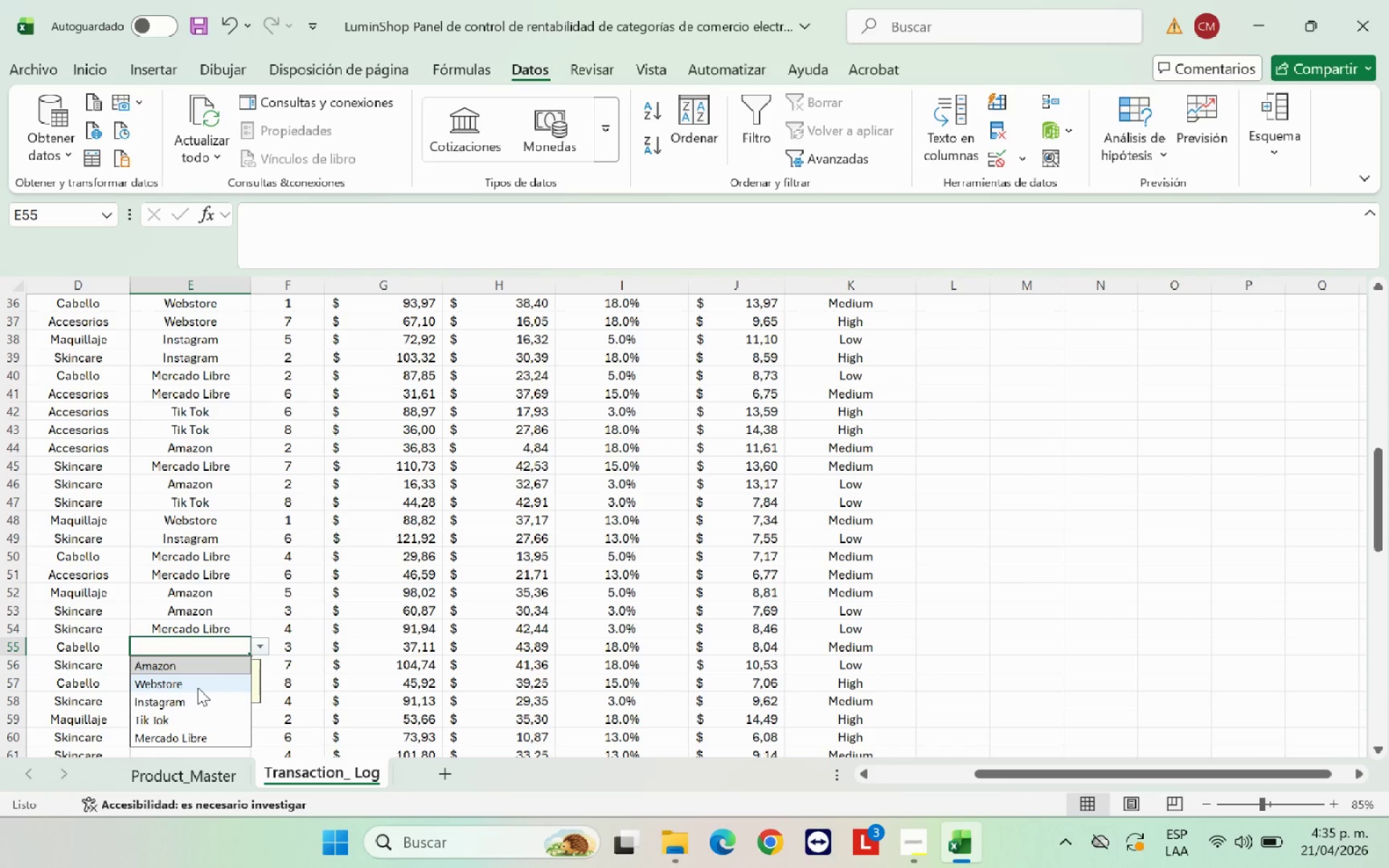 
left_click([197, 687])
 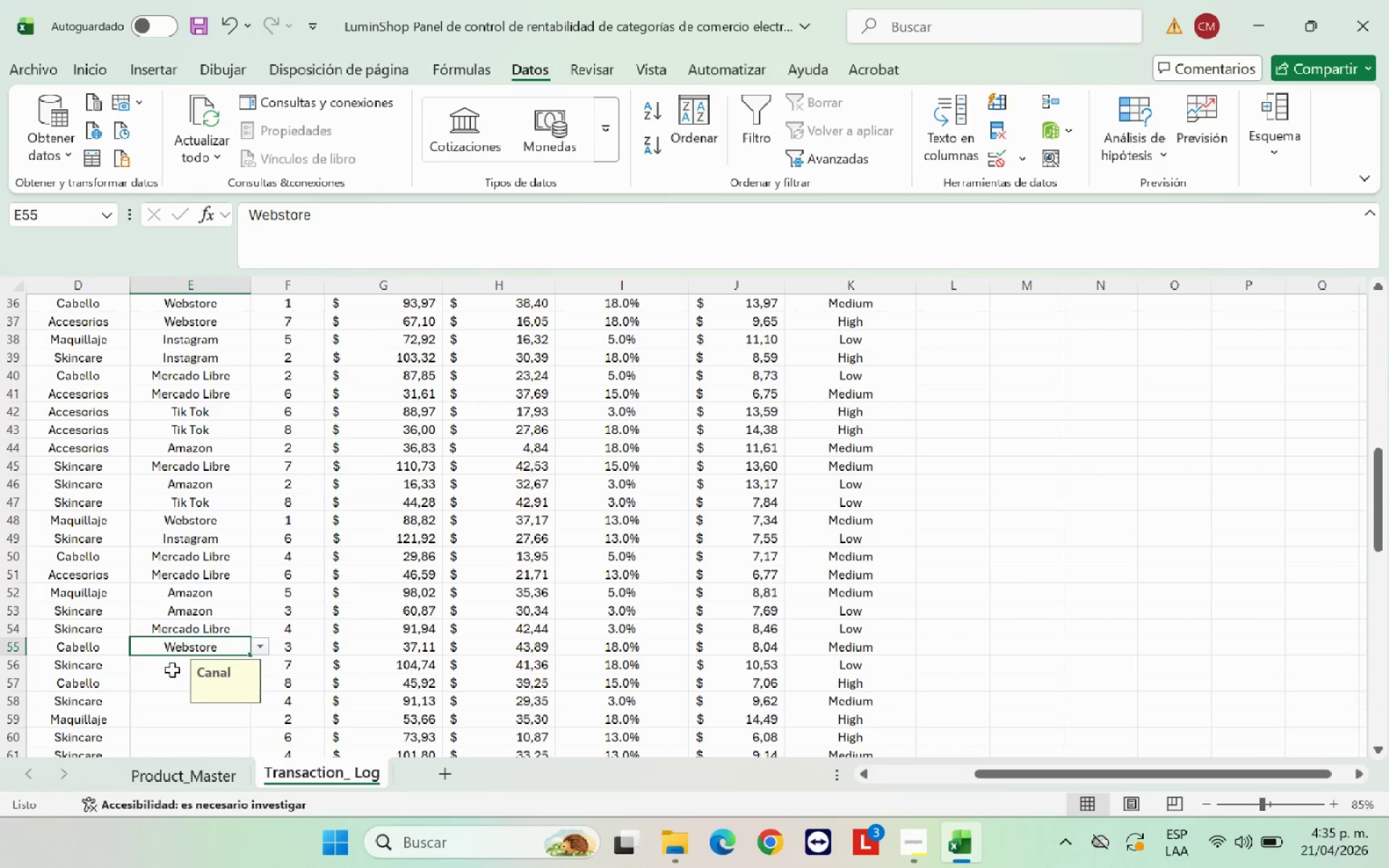 
left_click([169, 663])
 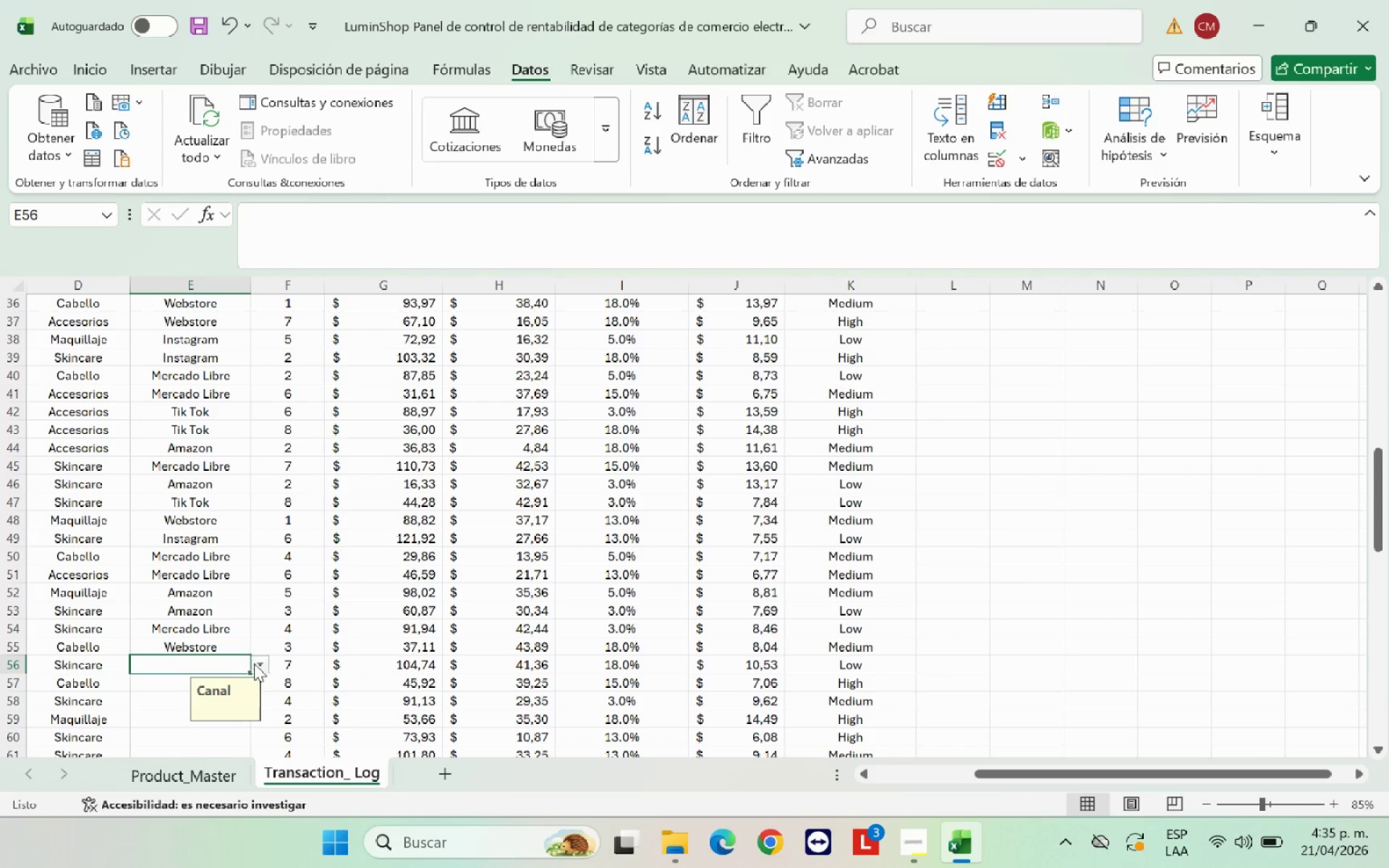 
left_click([256, 663])
 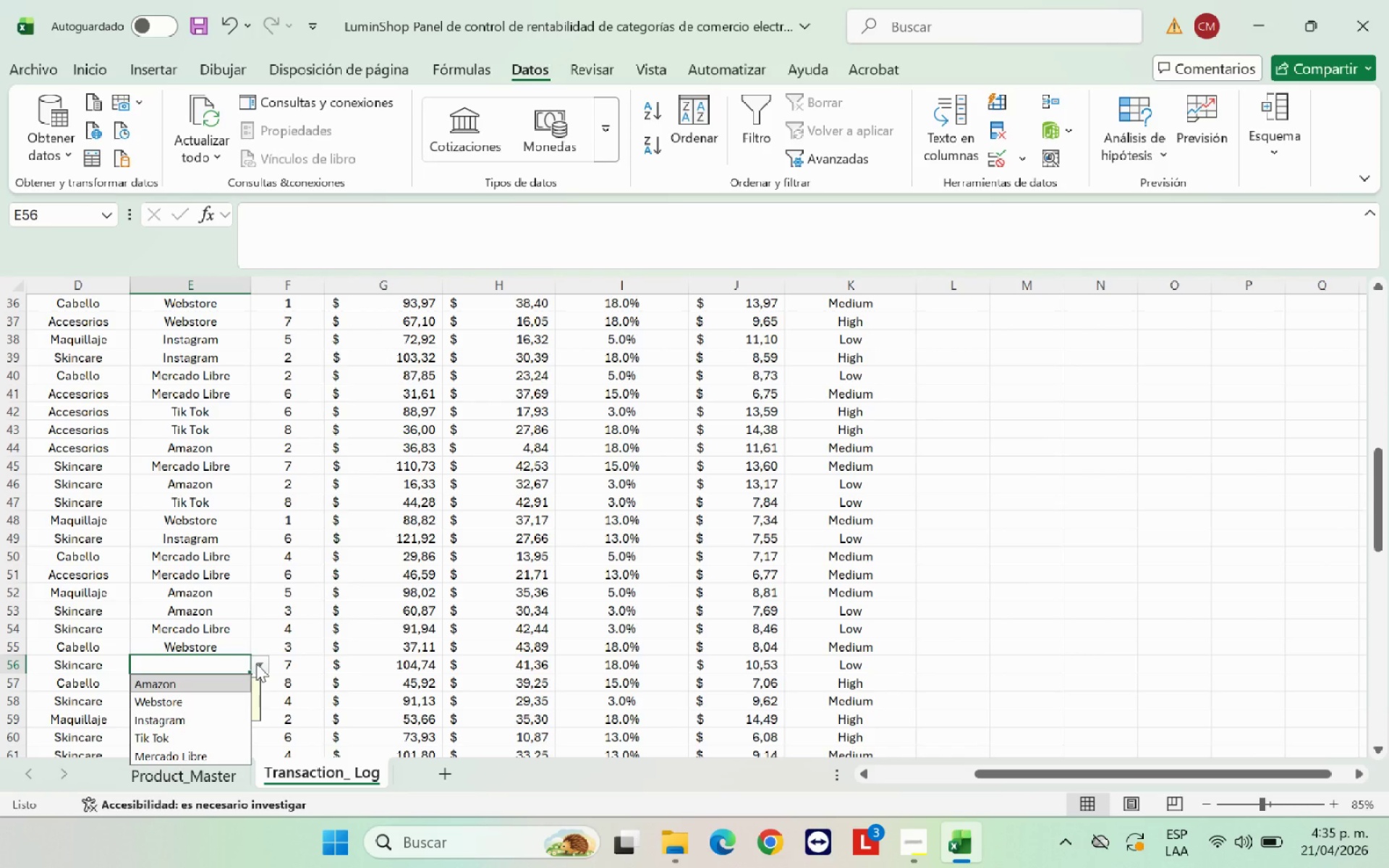 
left_click([169, 723])
 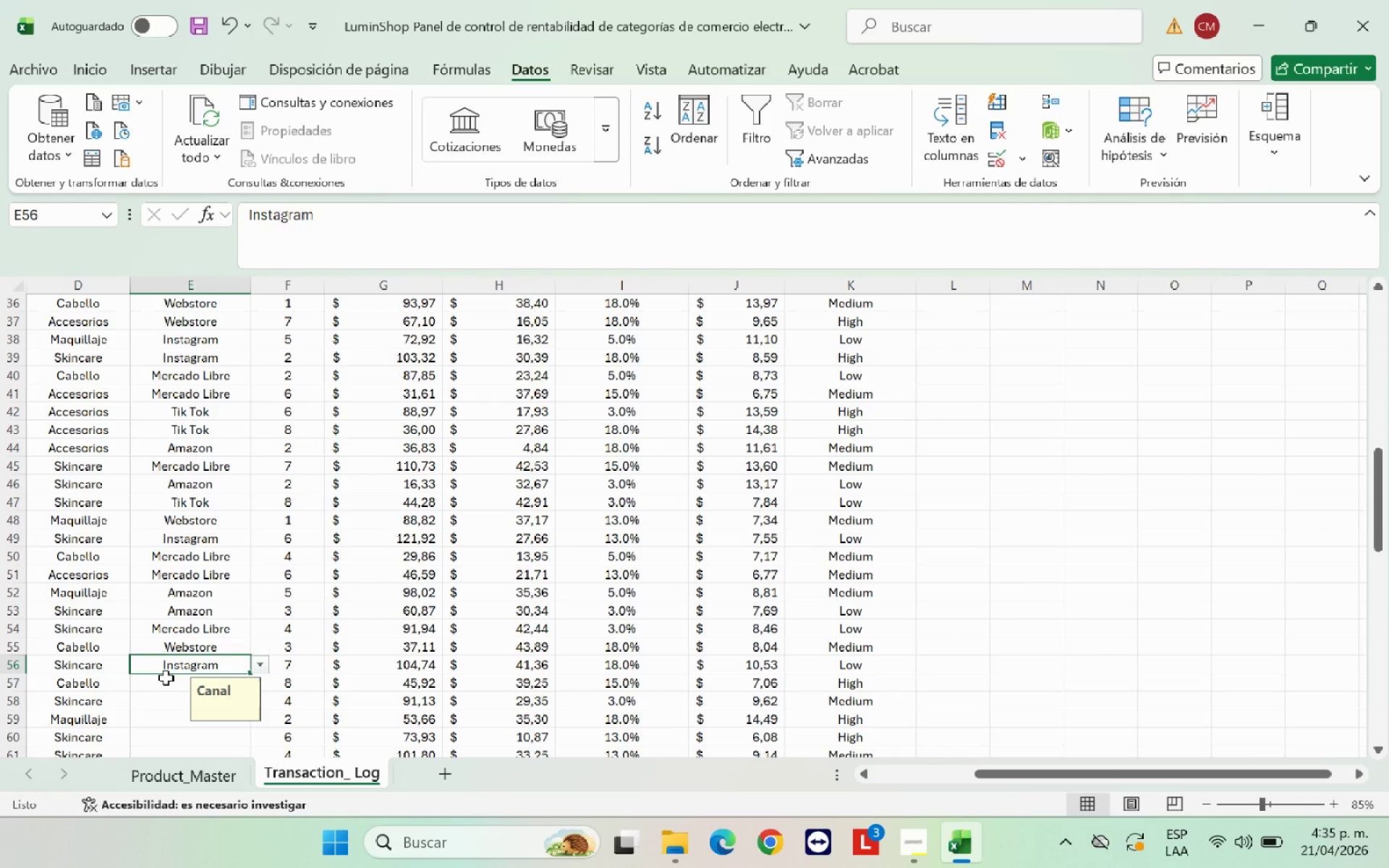 
left_click([166, 678])
 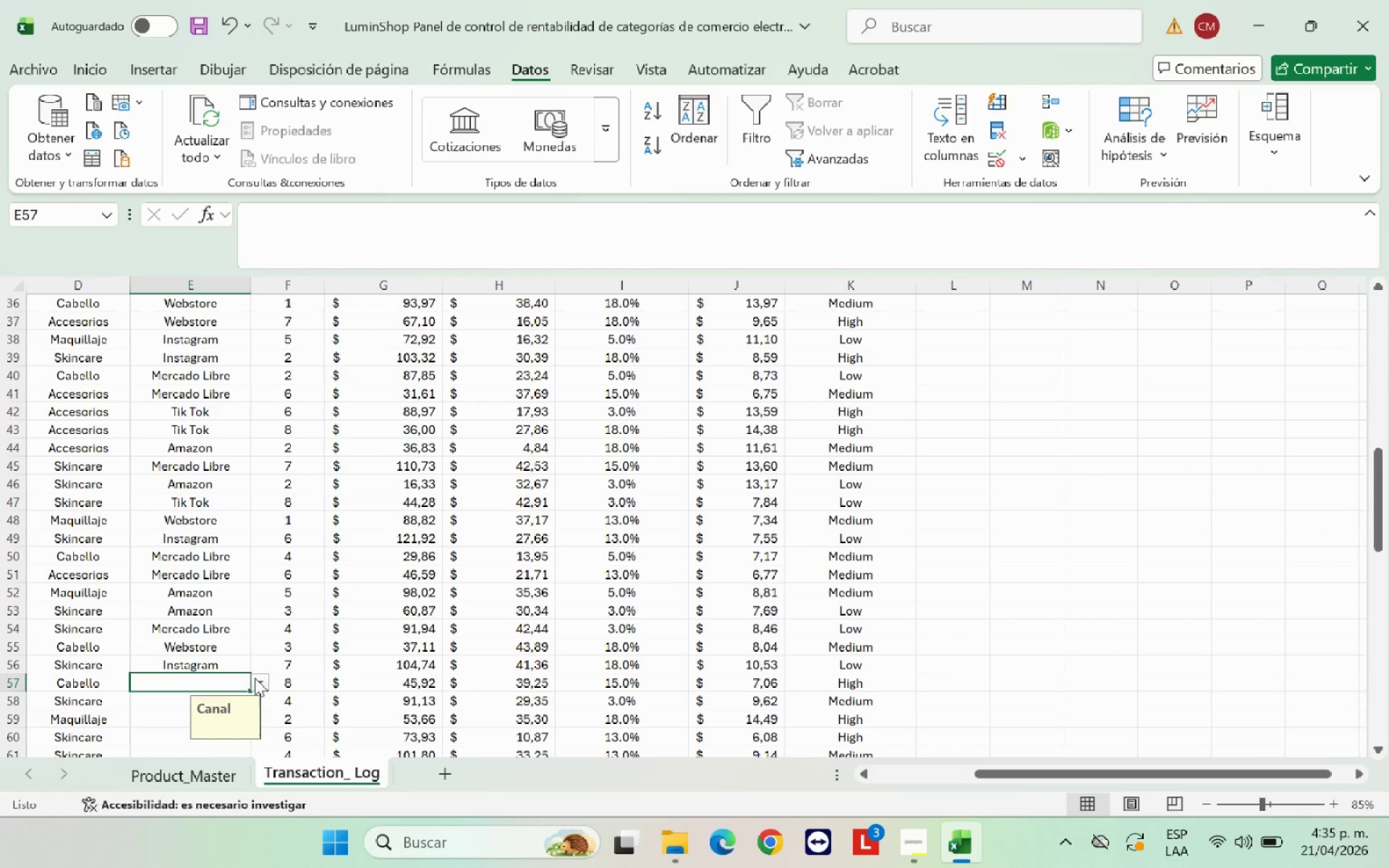 
left_click([255, 678])
 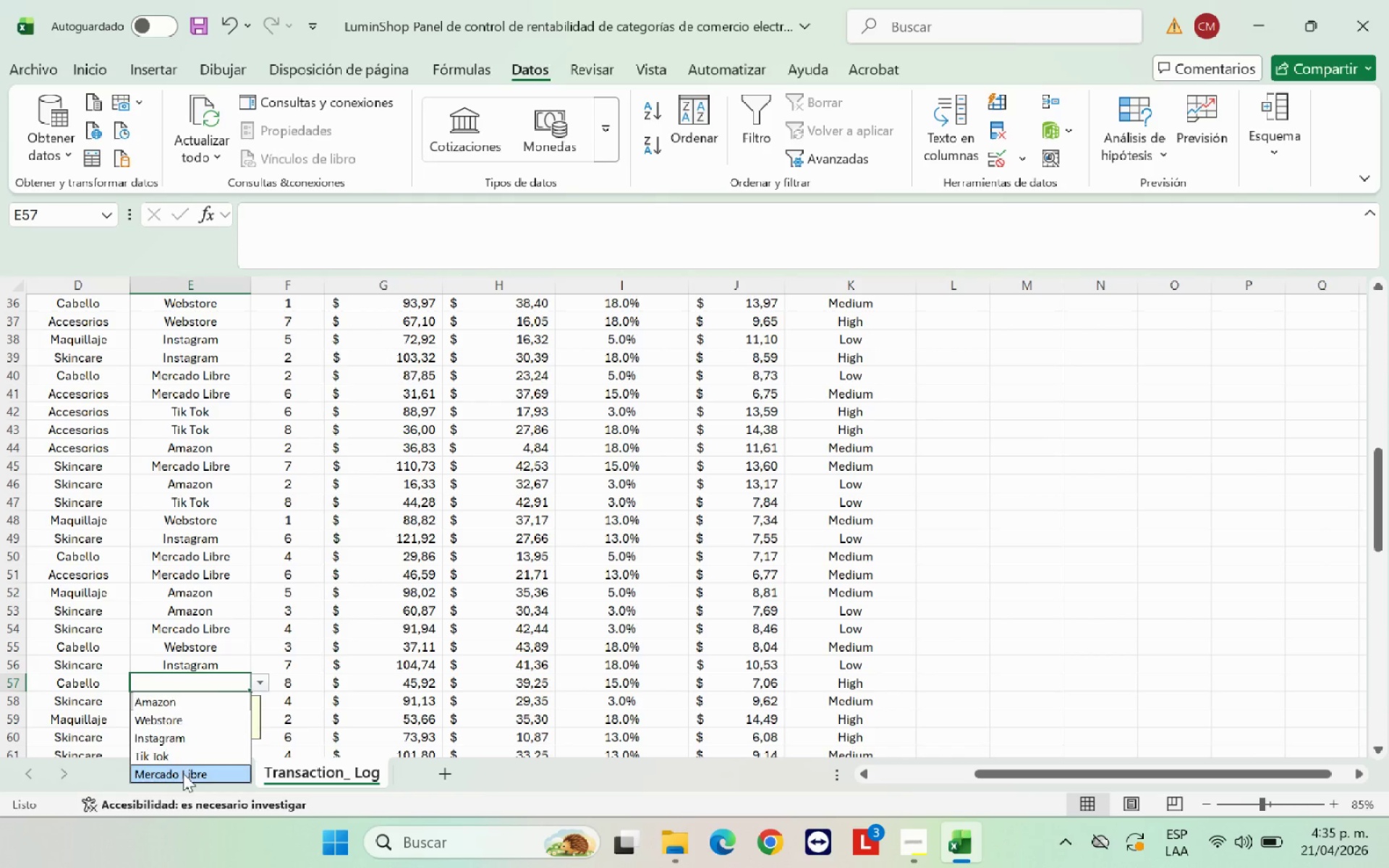 
left_click([166, 697])
 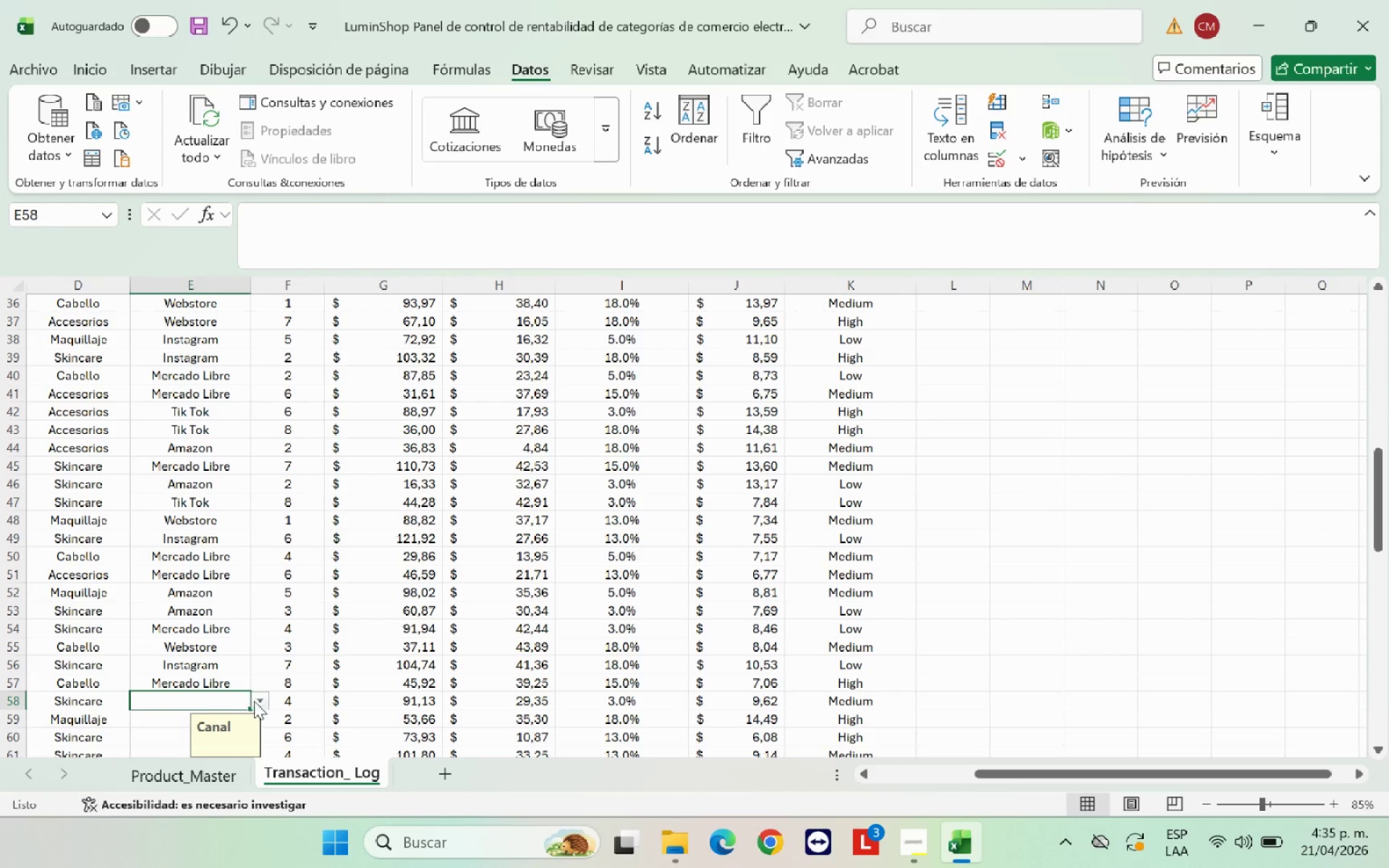 
left_click([255, 701])
 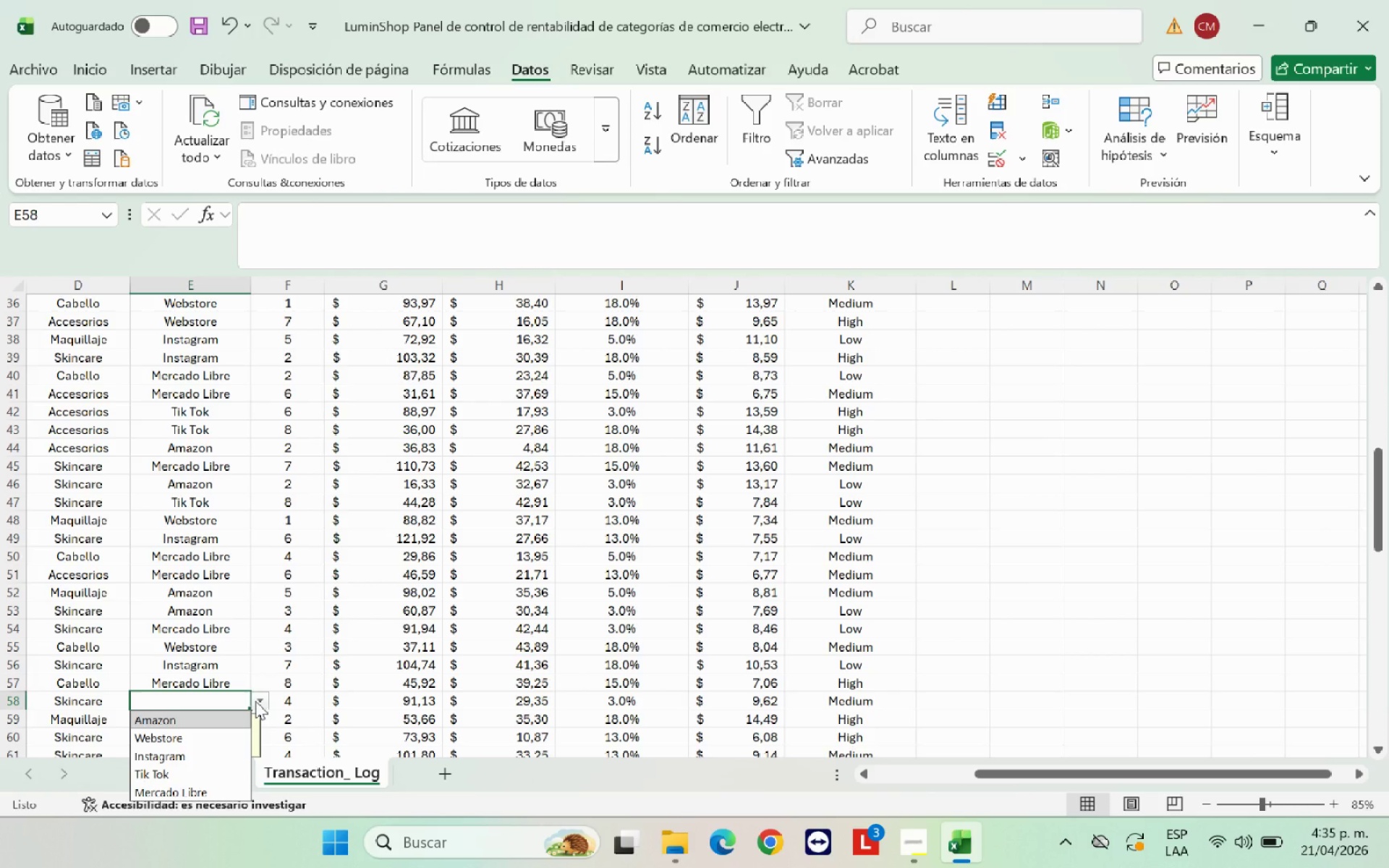 
left_click([194, 723])
 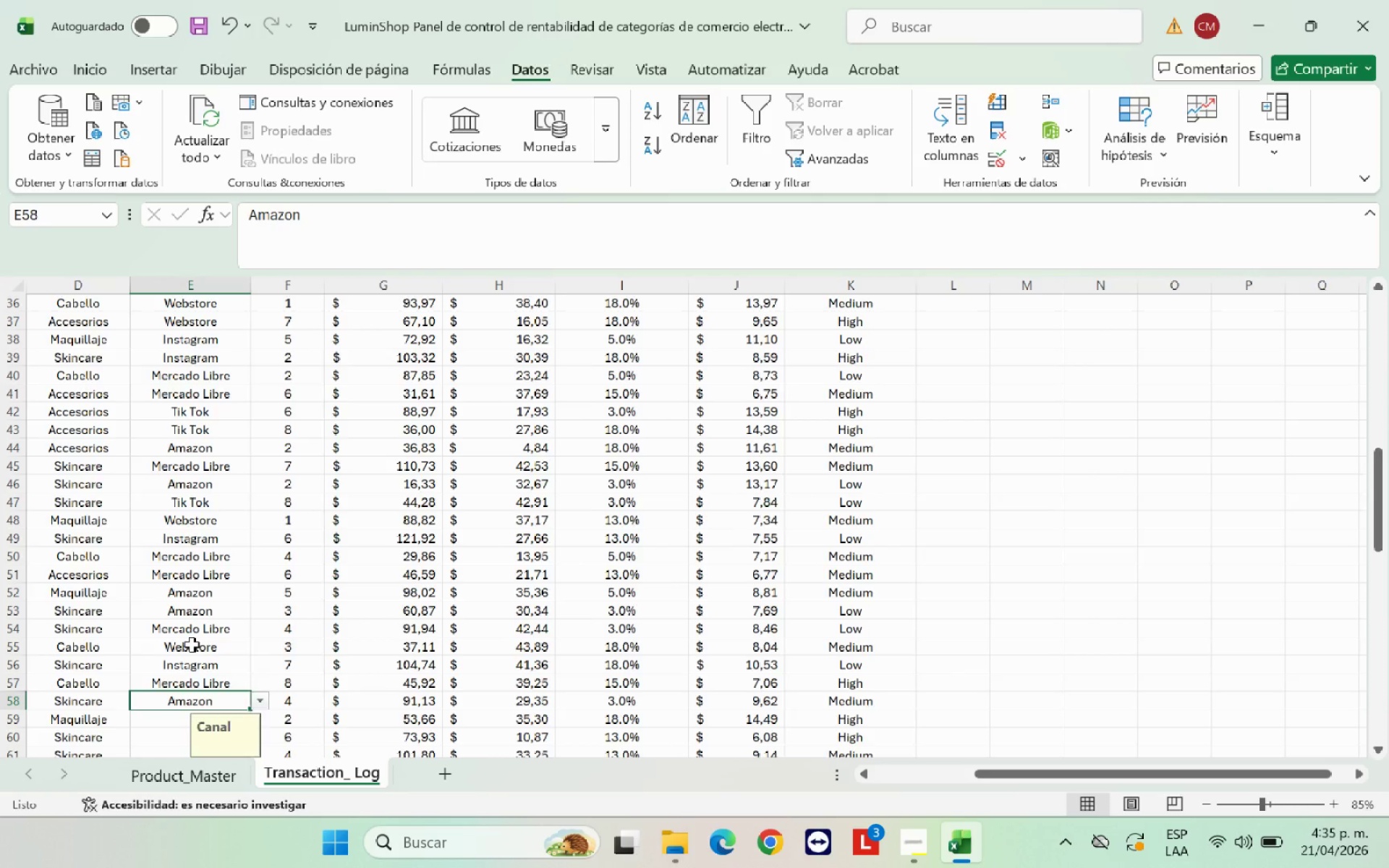 
left_click([189, 614])
 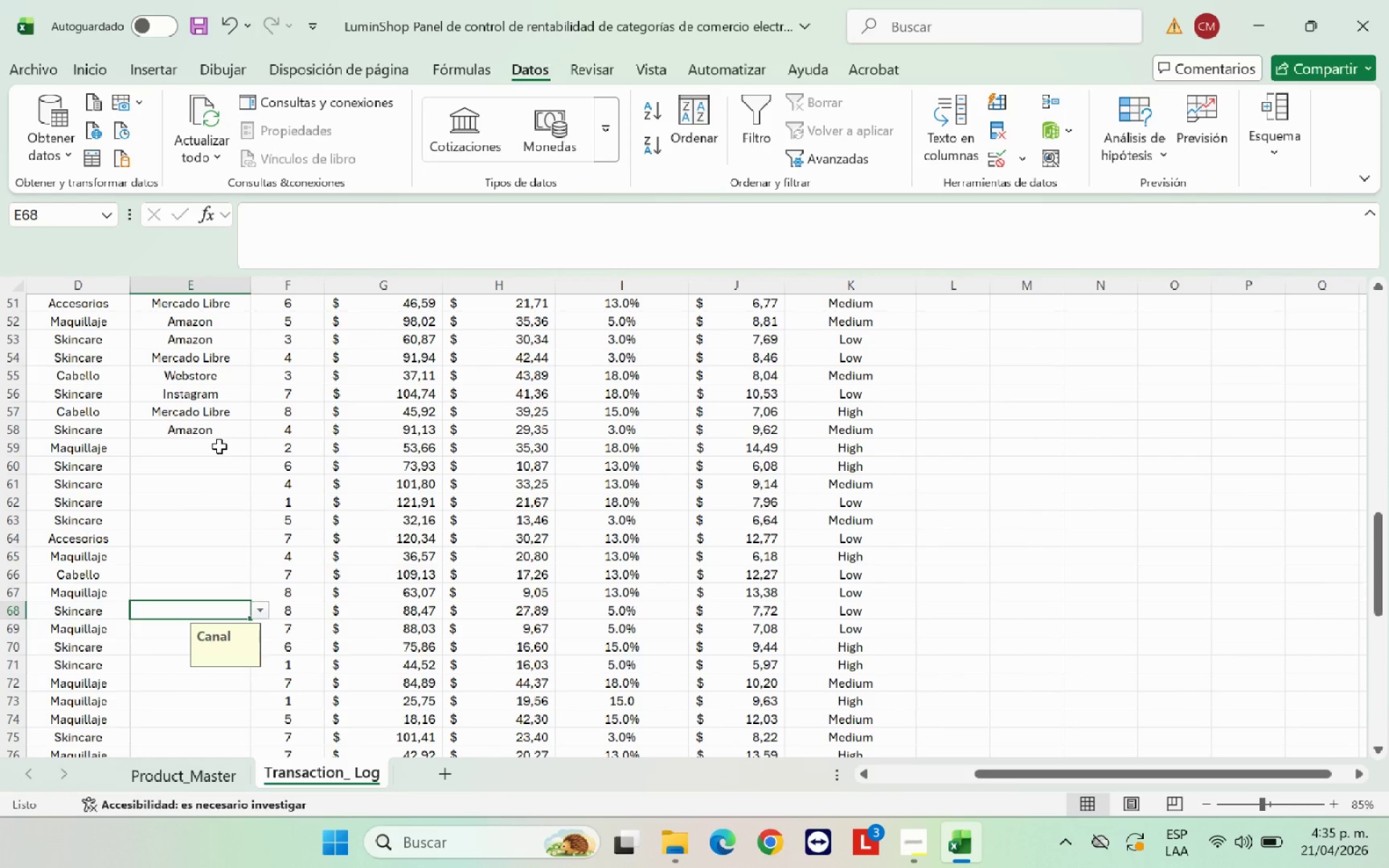 
scroll: coordinate [186, 626], scroll_direction: down, amount: 5.0
 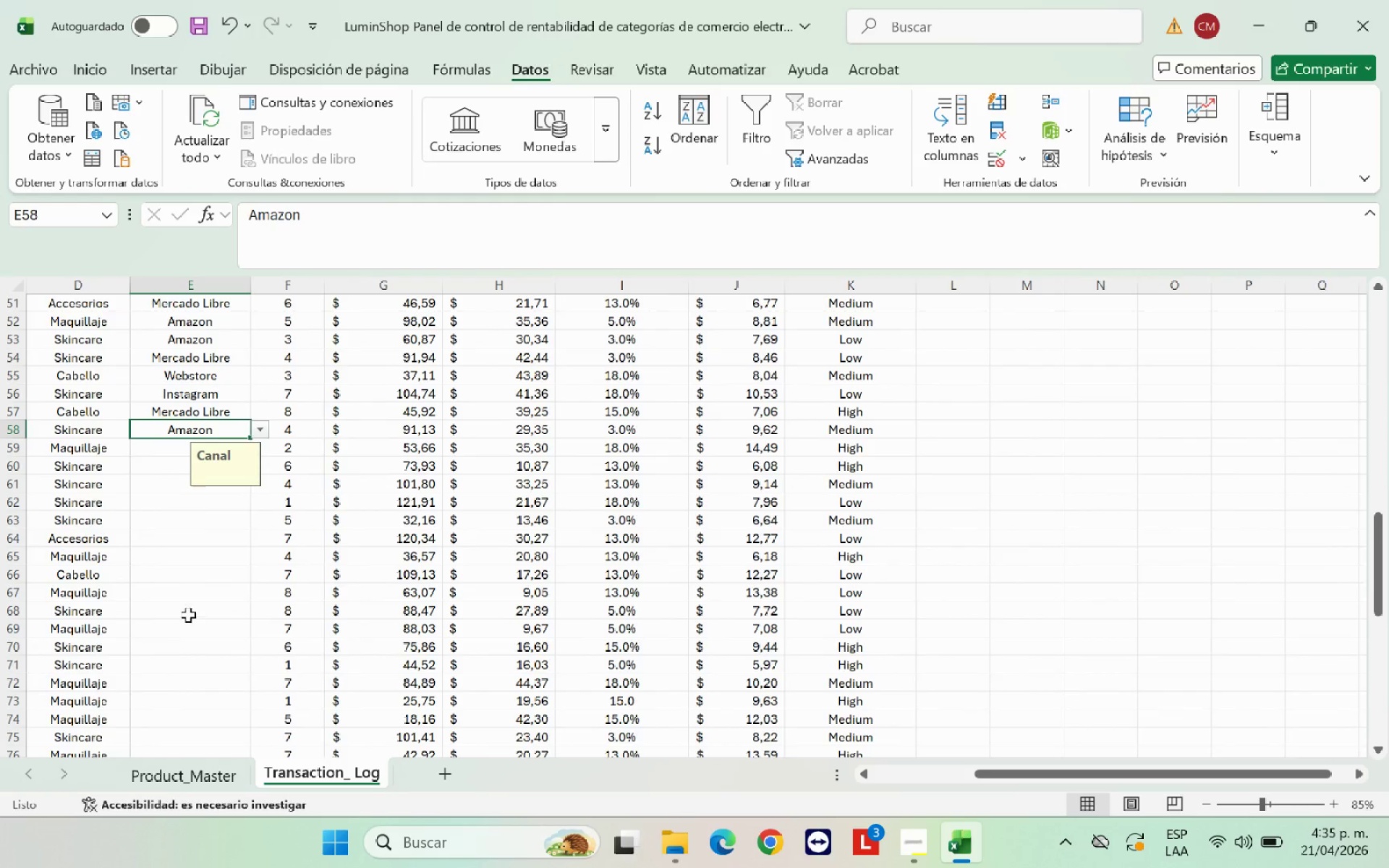 
left_click([219, 446])
 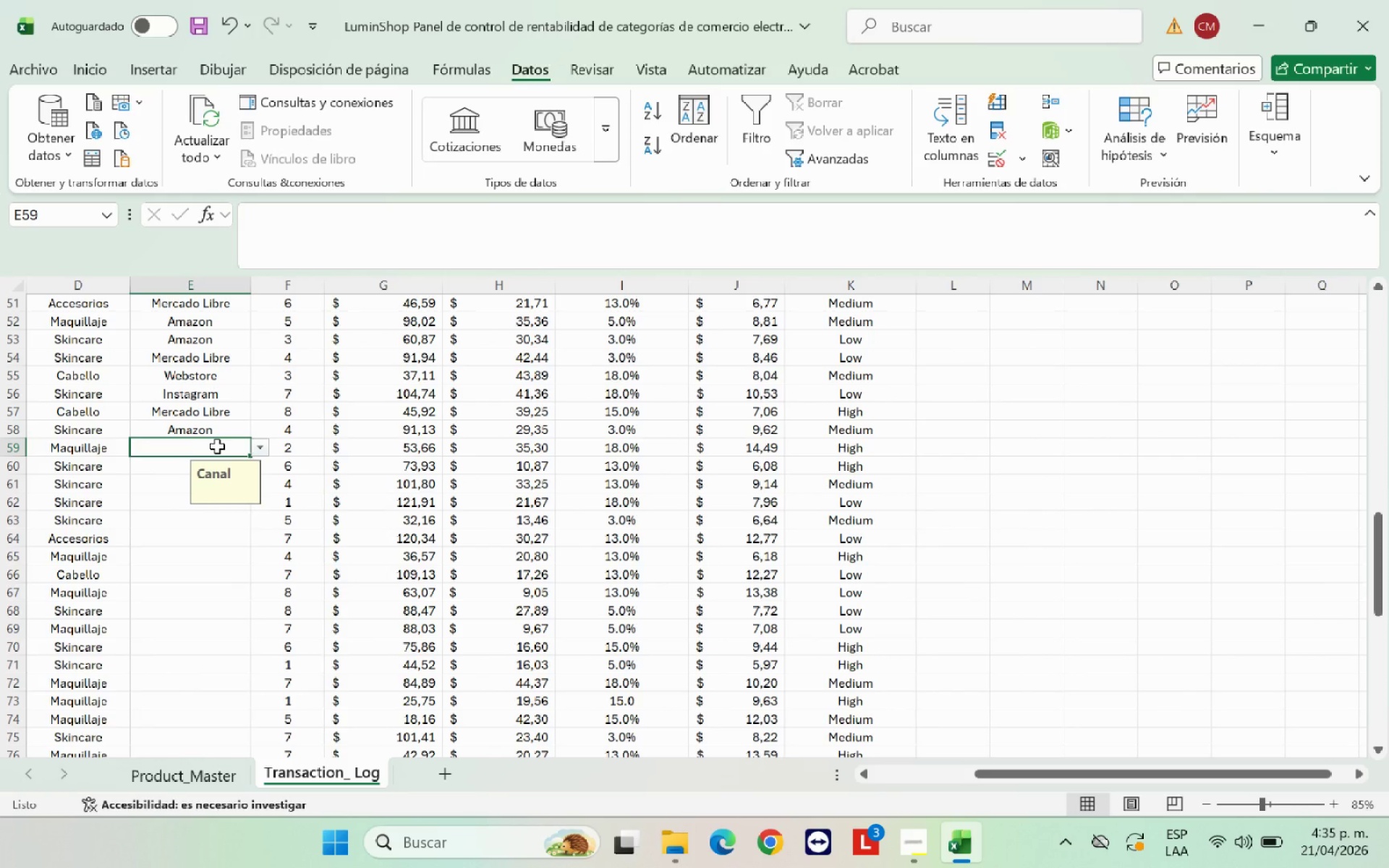 
left_click([258, 452])
 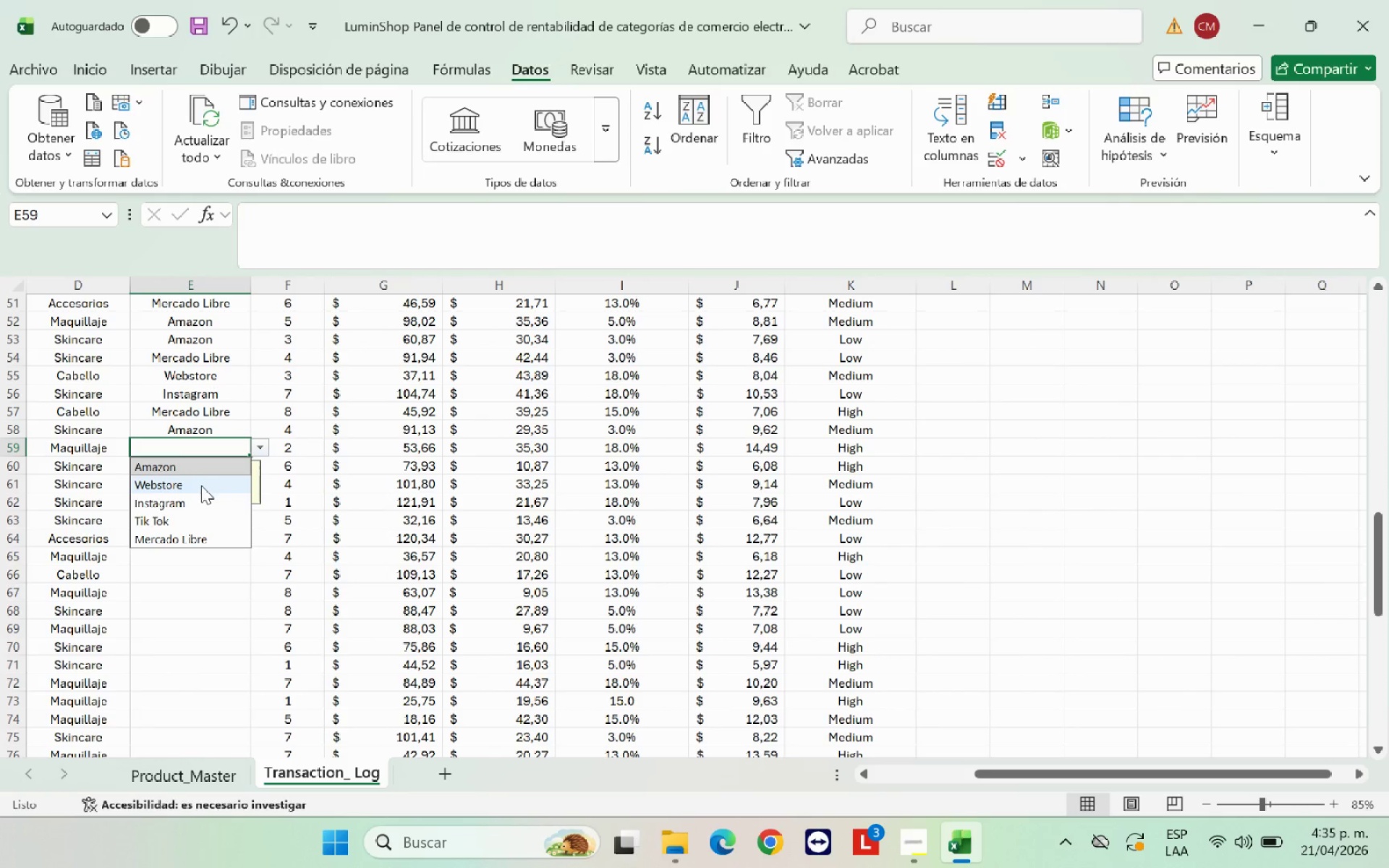 
left_click([199, 486])
 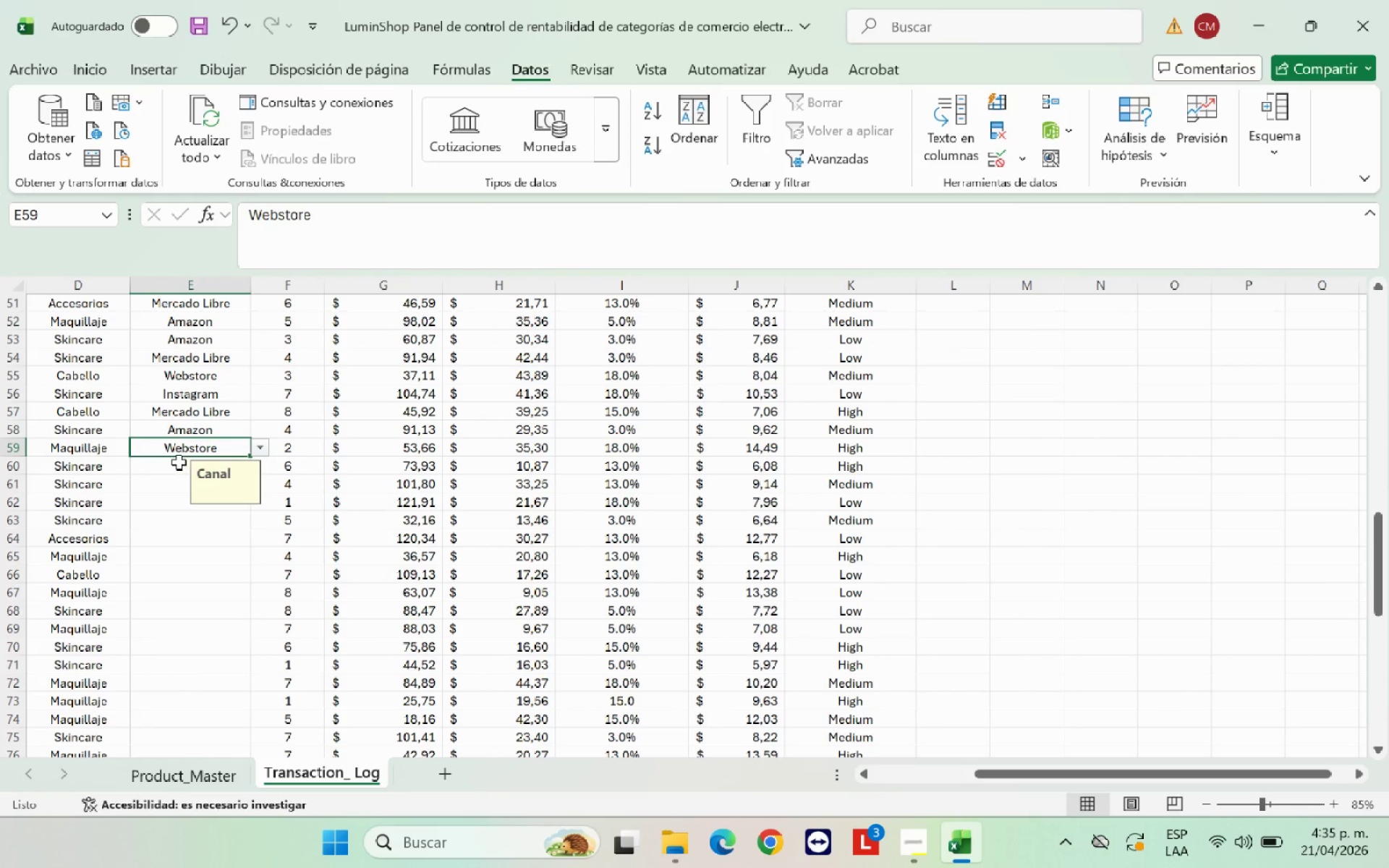 
left_click([179, 462])
 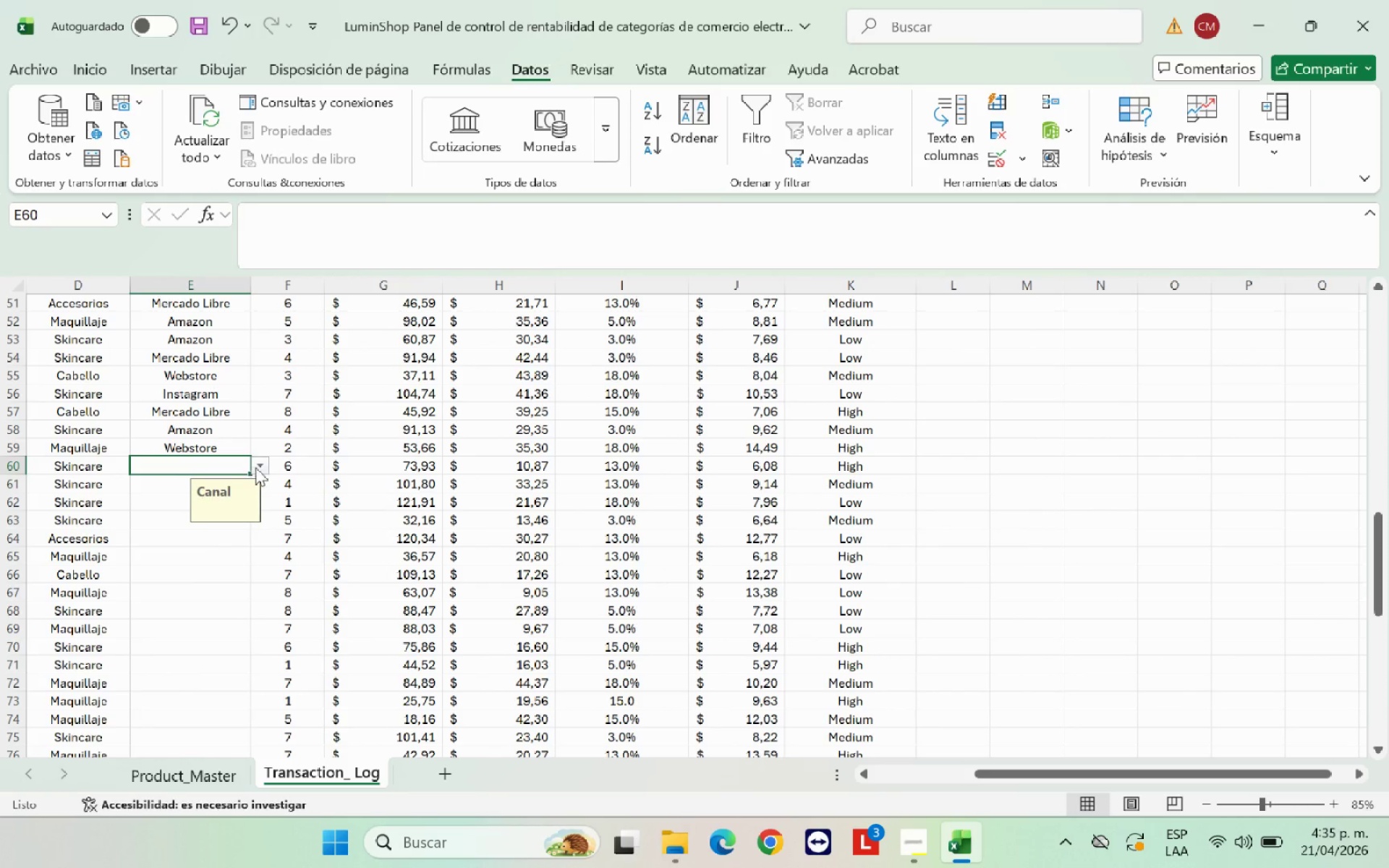 
left_click([255, 467])
 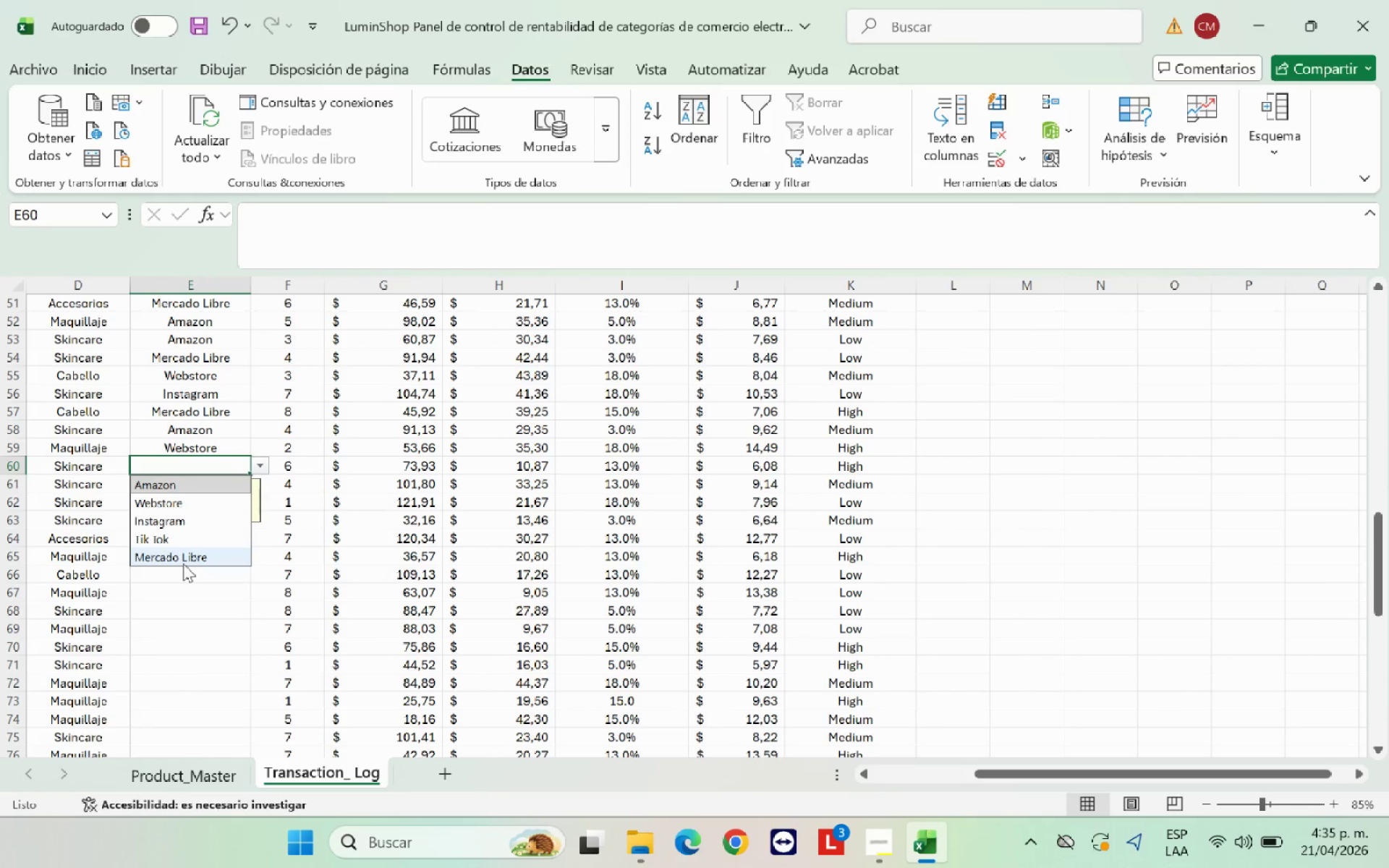 
left_click([166, 488])
 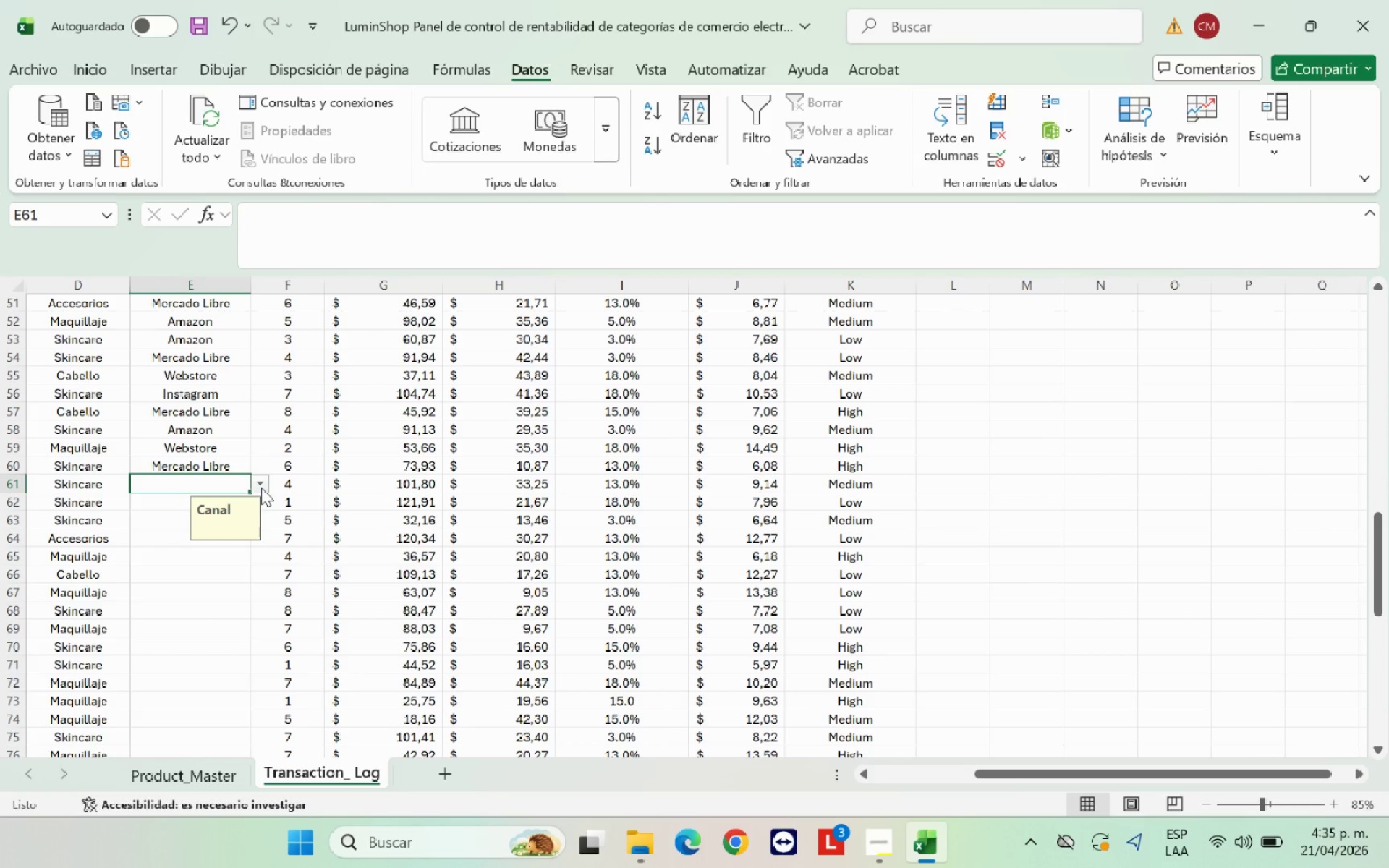 
left_click([261, 488])
 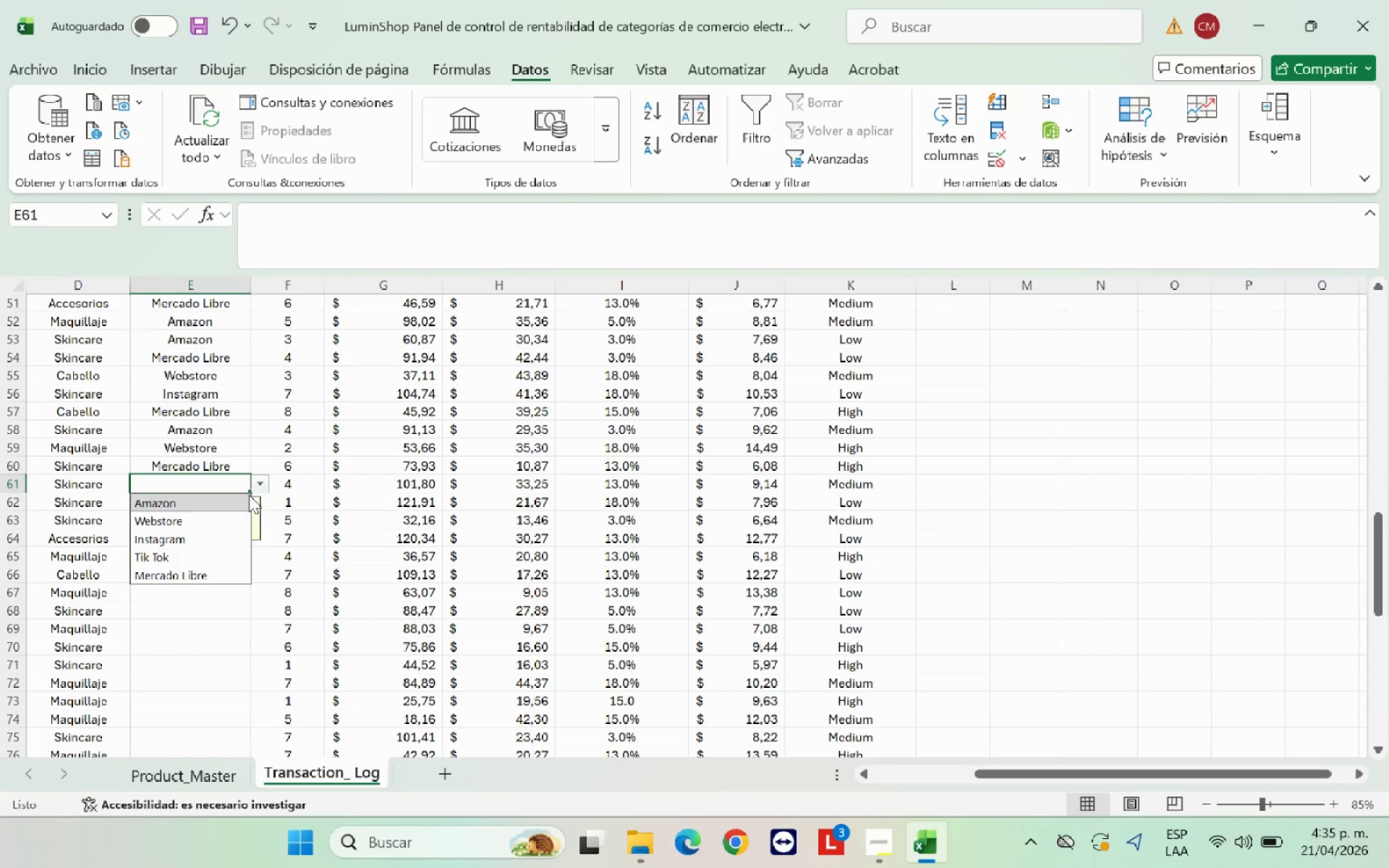 
left_click([191, 536])
 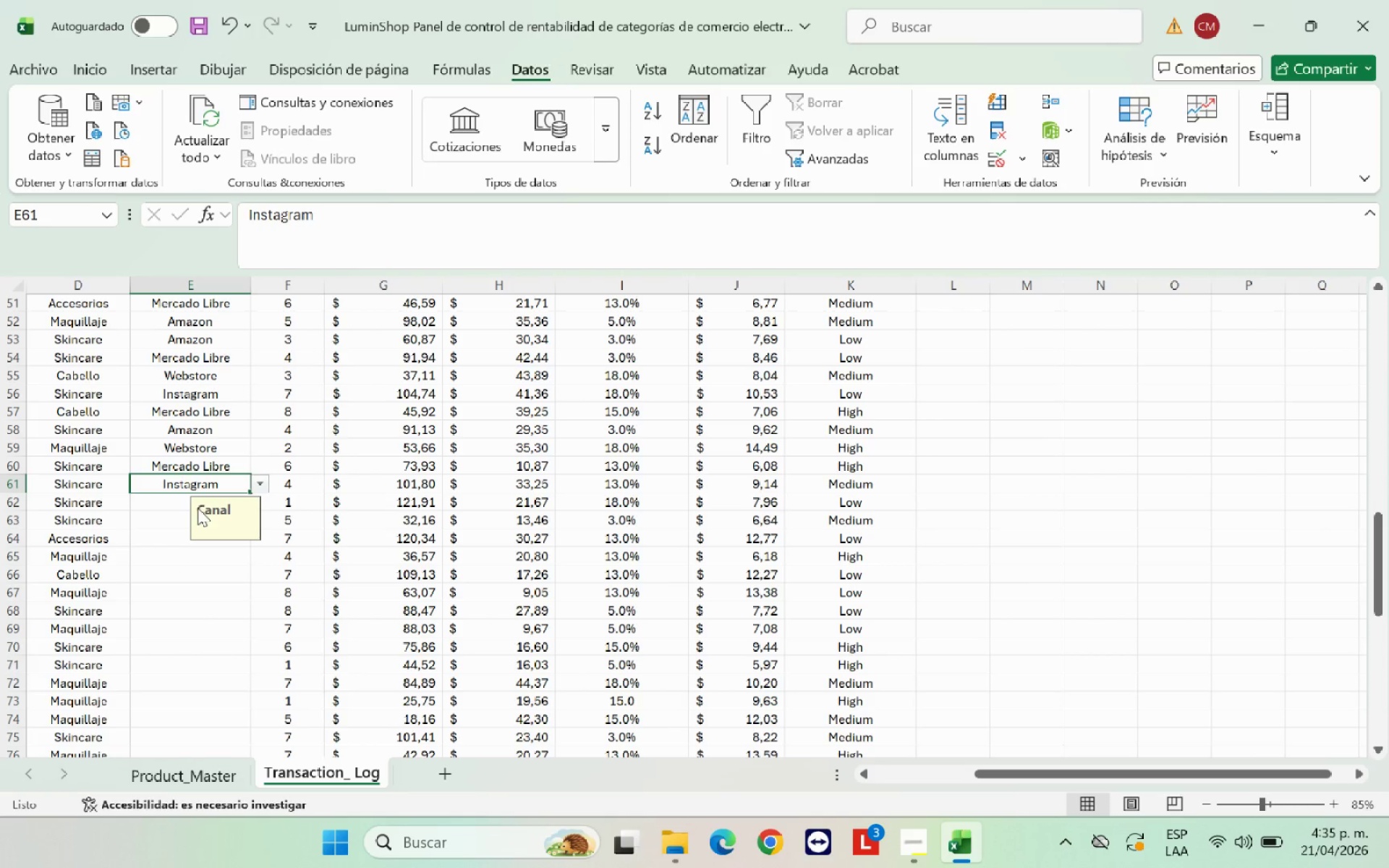 
left_click([190, 504])
 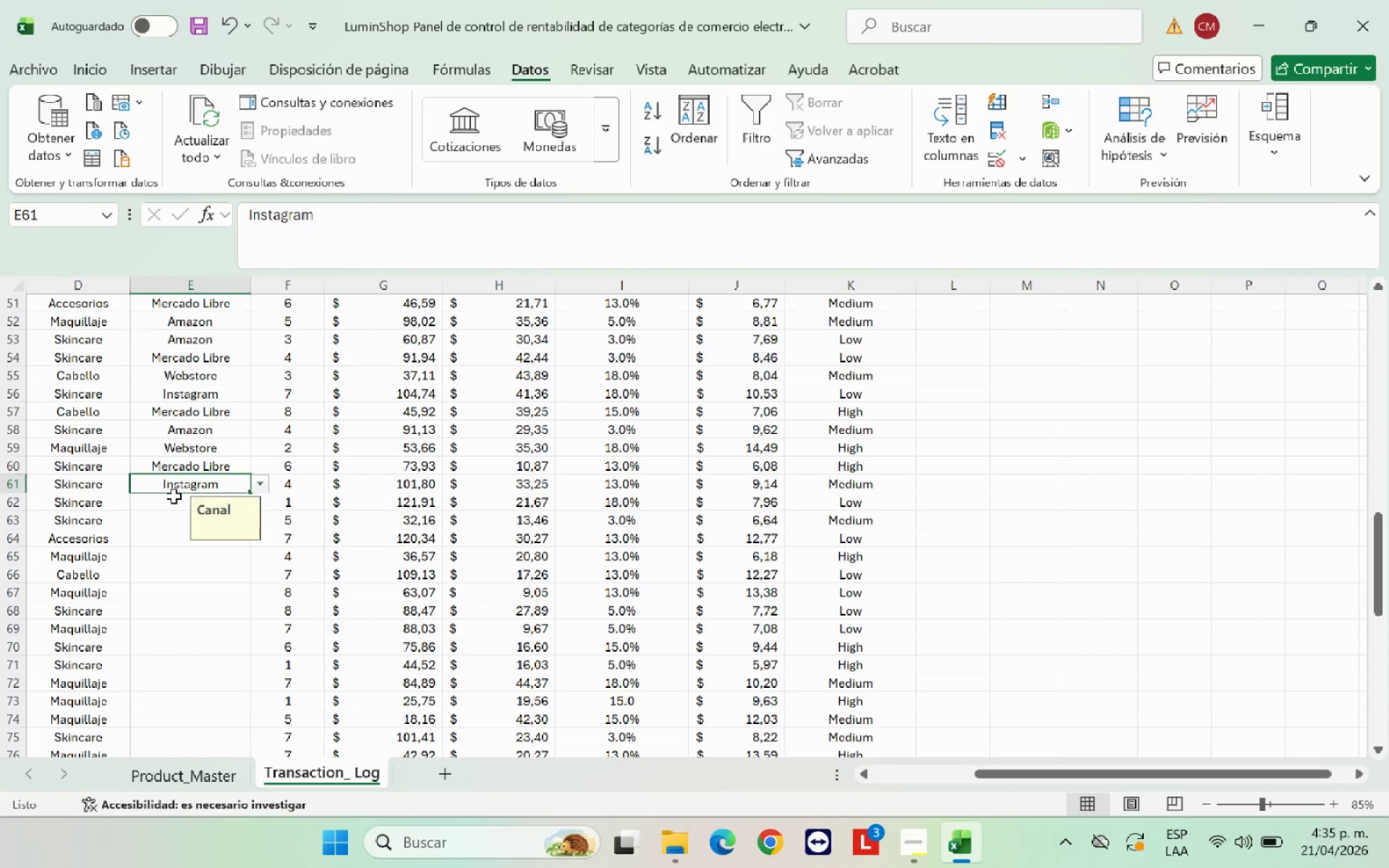 
left_click([171, 496])
 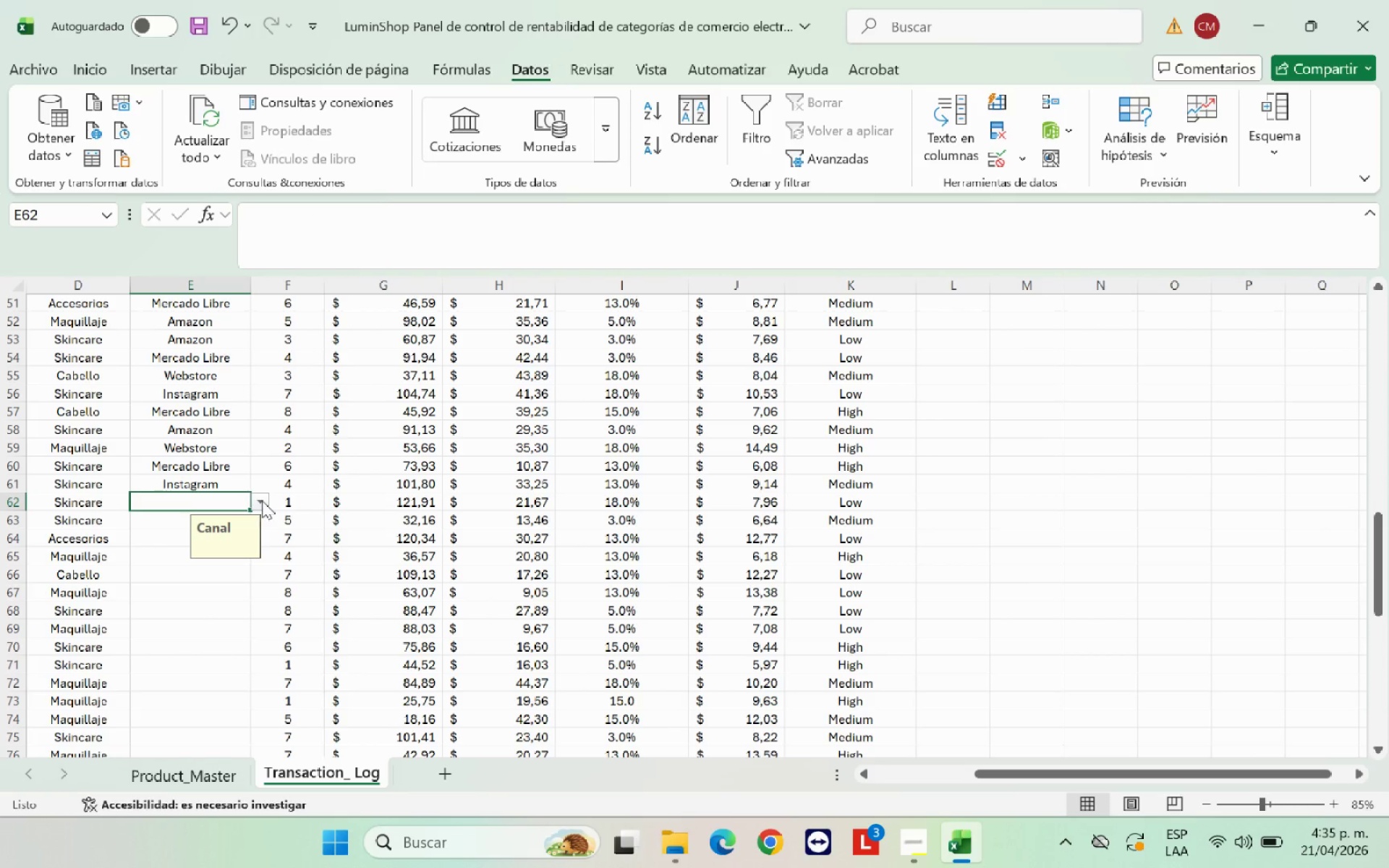 
left_click([259, 501])
 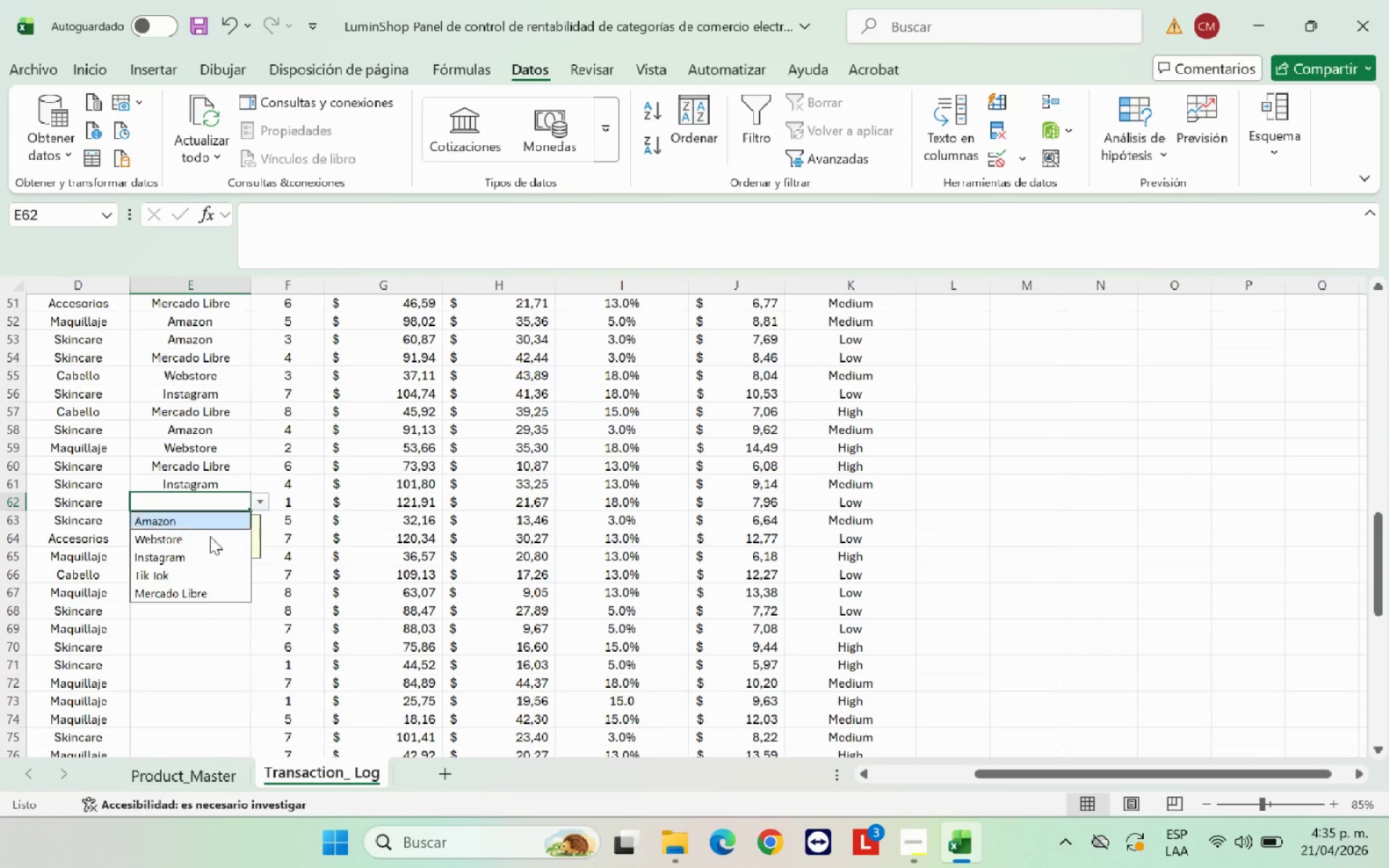 
left_click([163, 573])
 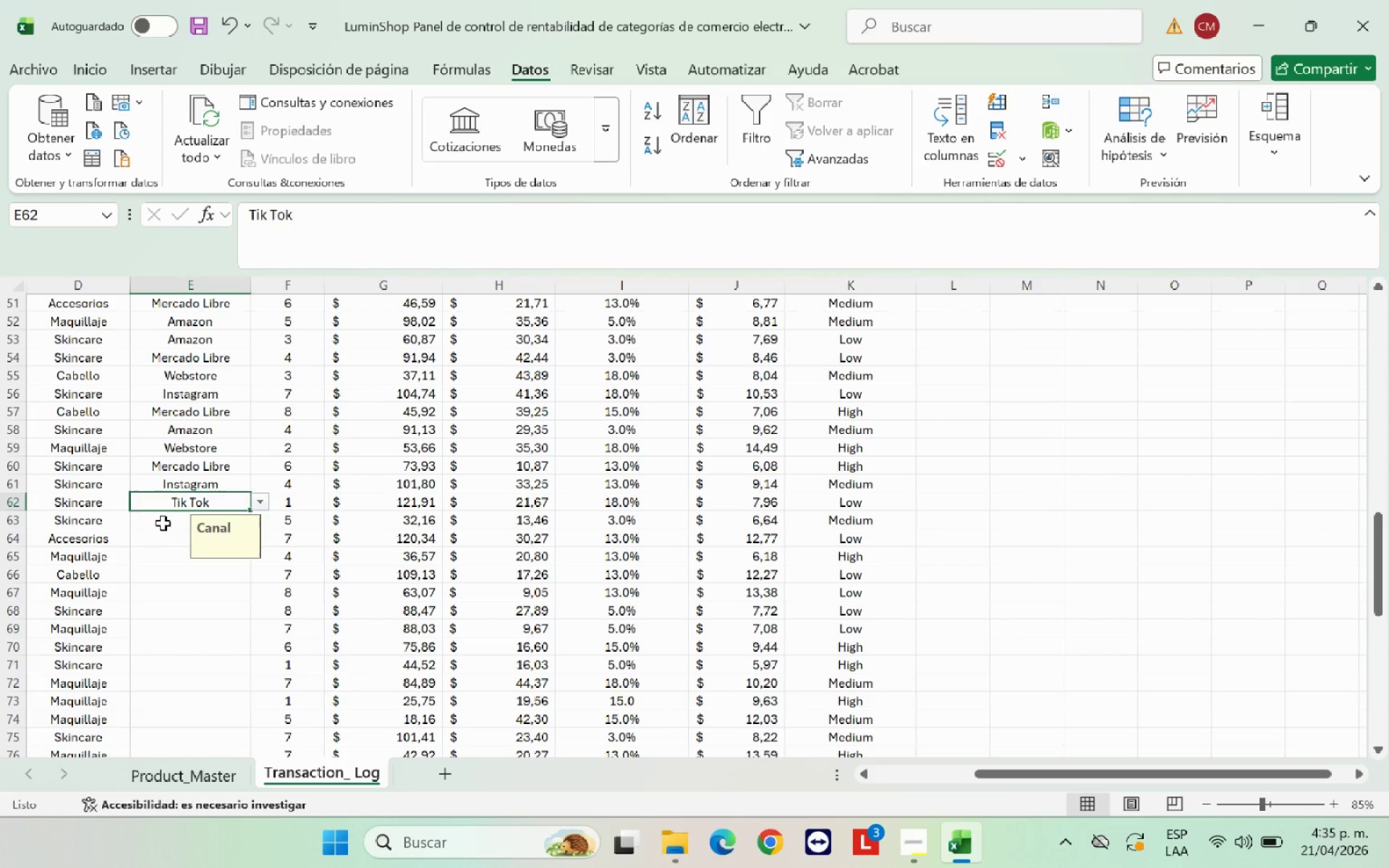 
left_click([163, 519])
 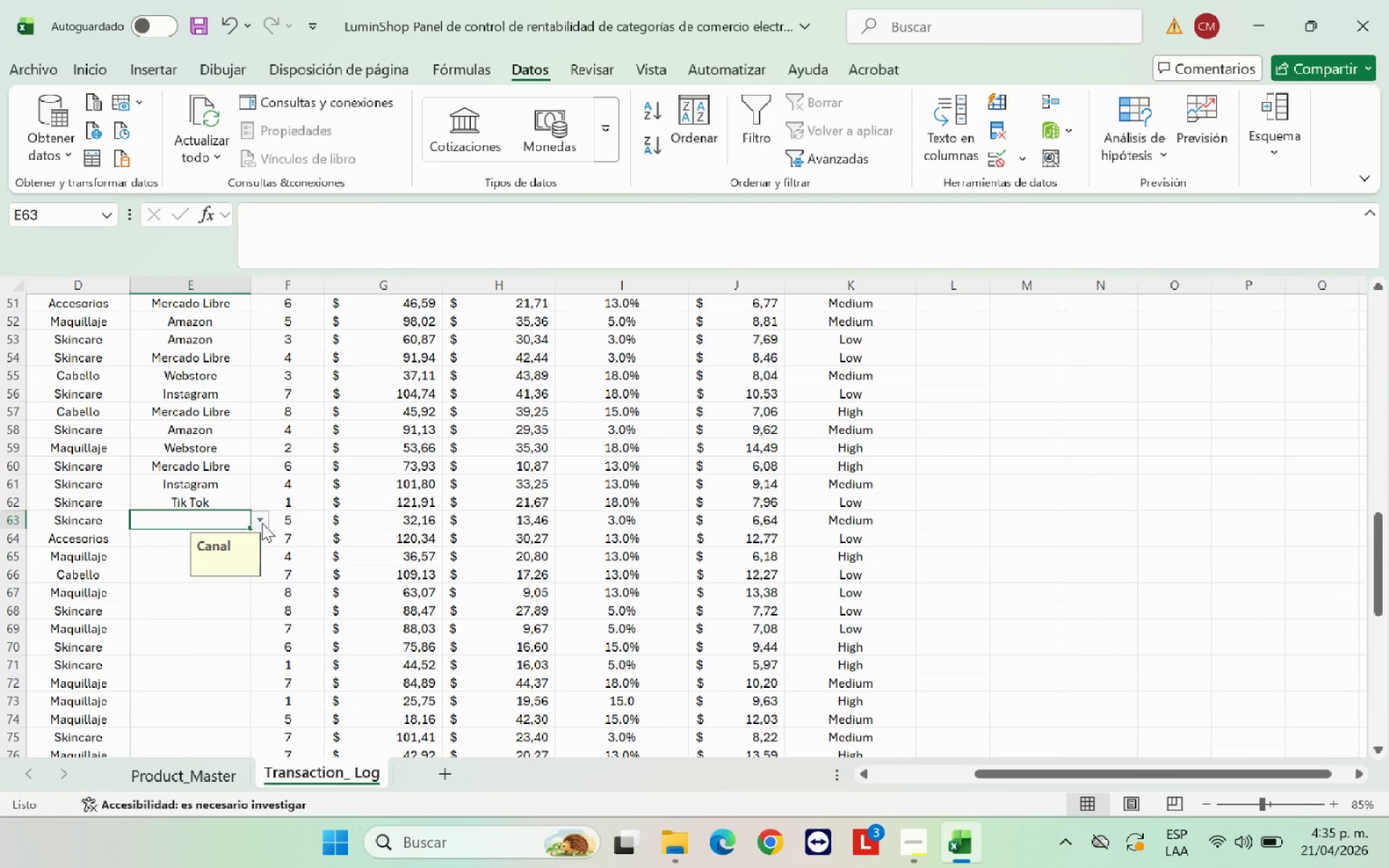 
left_click([262, 523])
 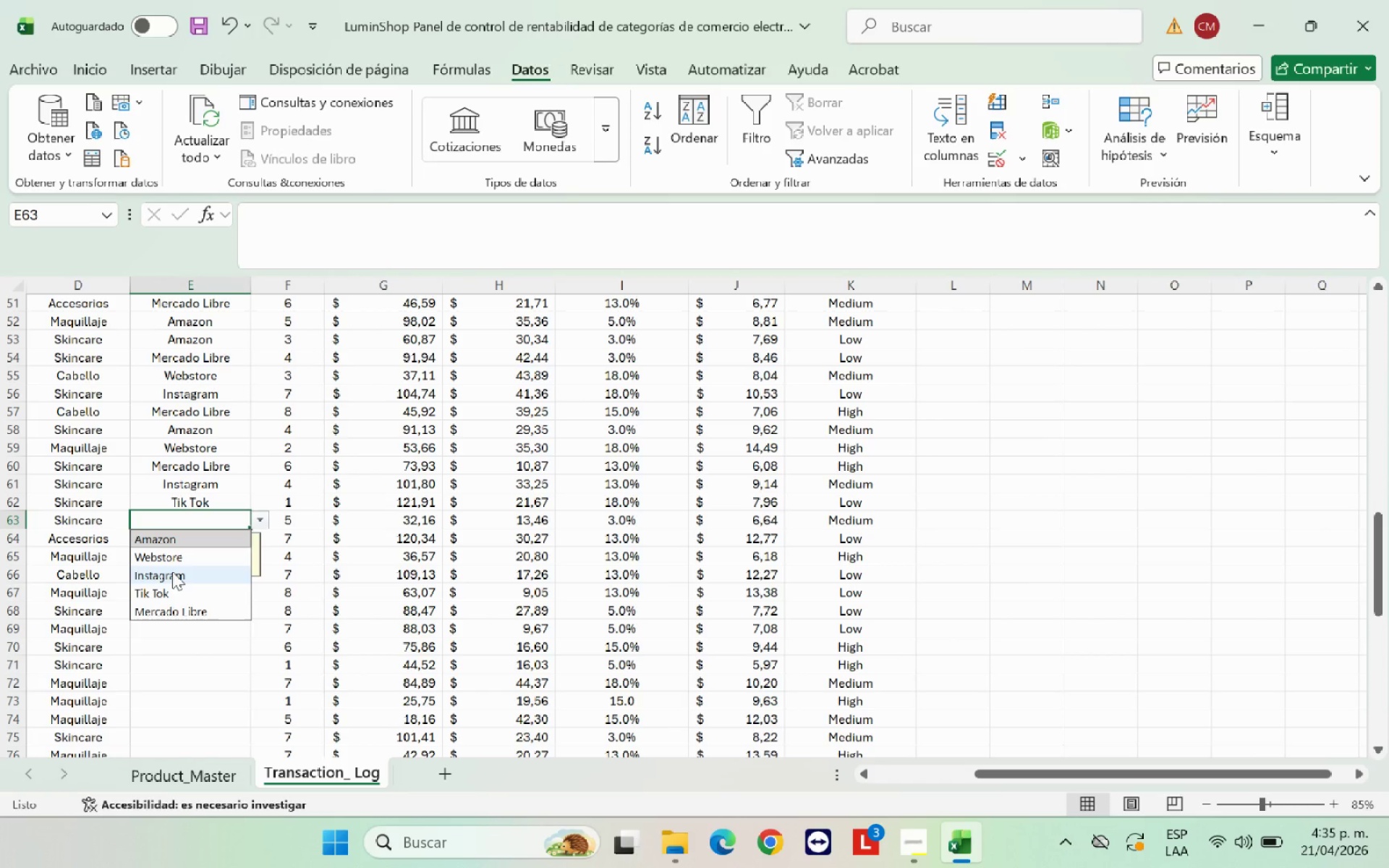 
double_click([170, 614])
 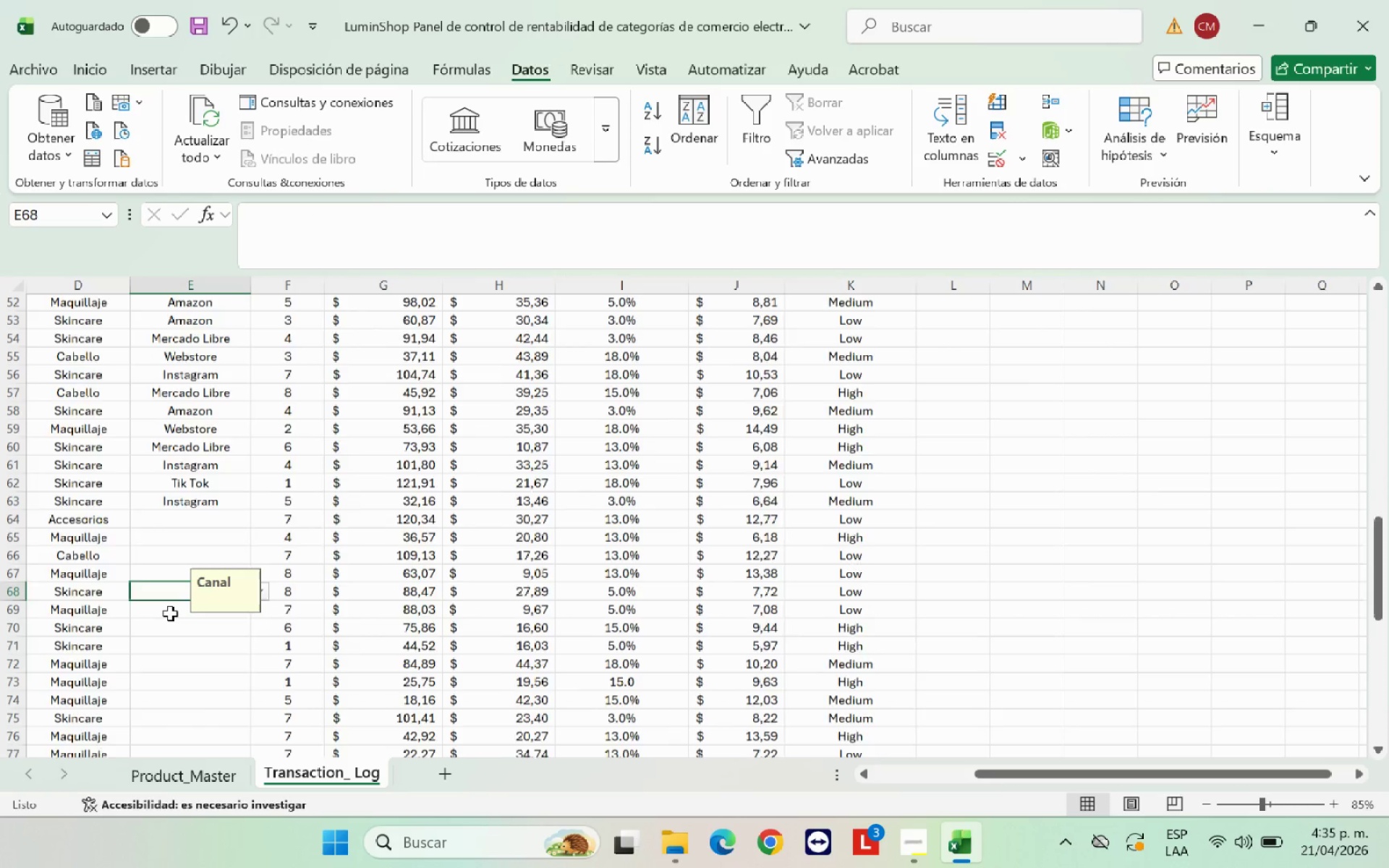 
scroll: coordinate [170, 613], scroll_direction: down, amount: 3.0
 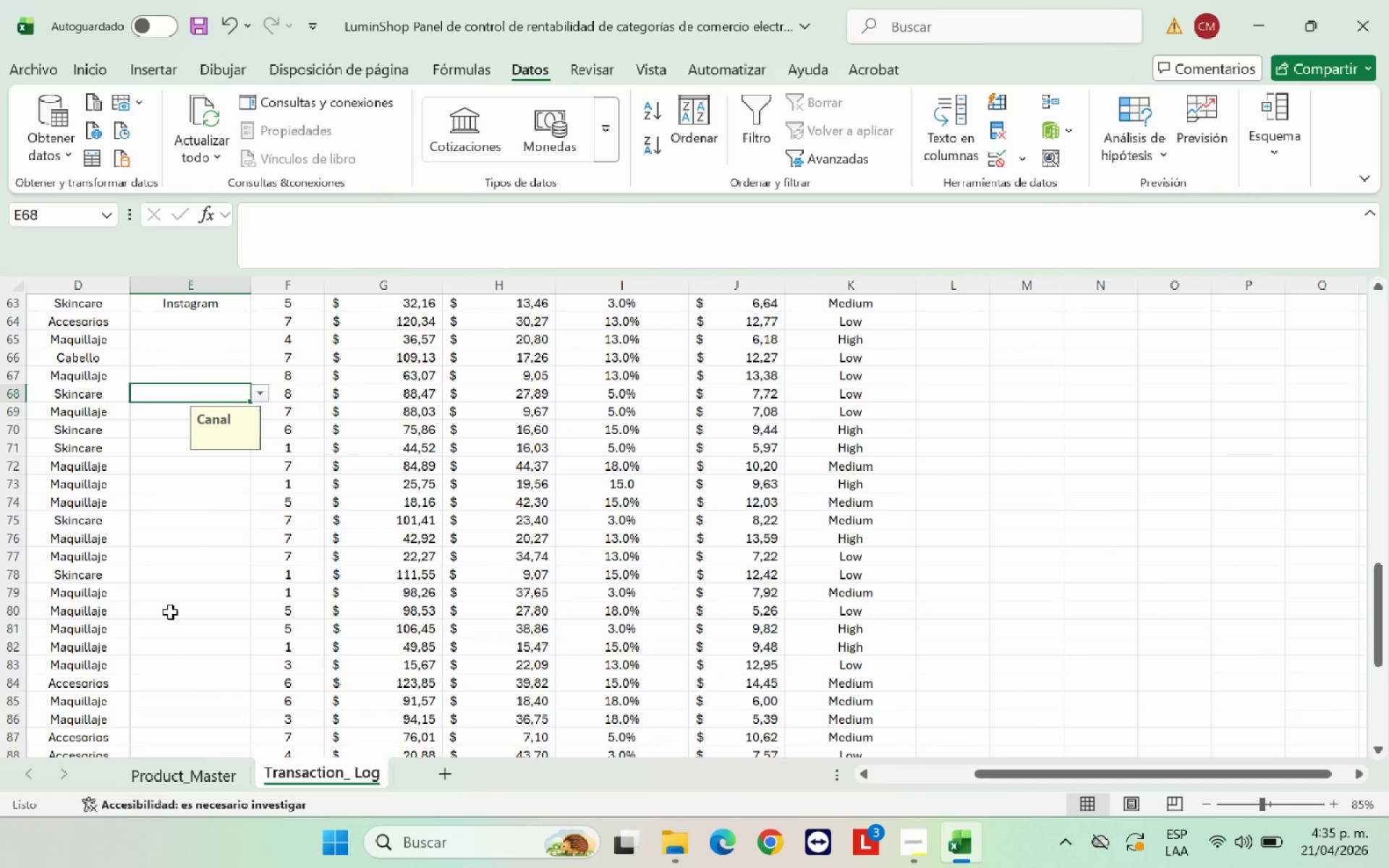 
wait(8.02)
 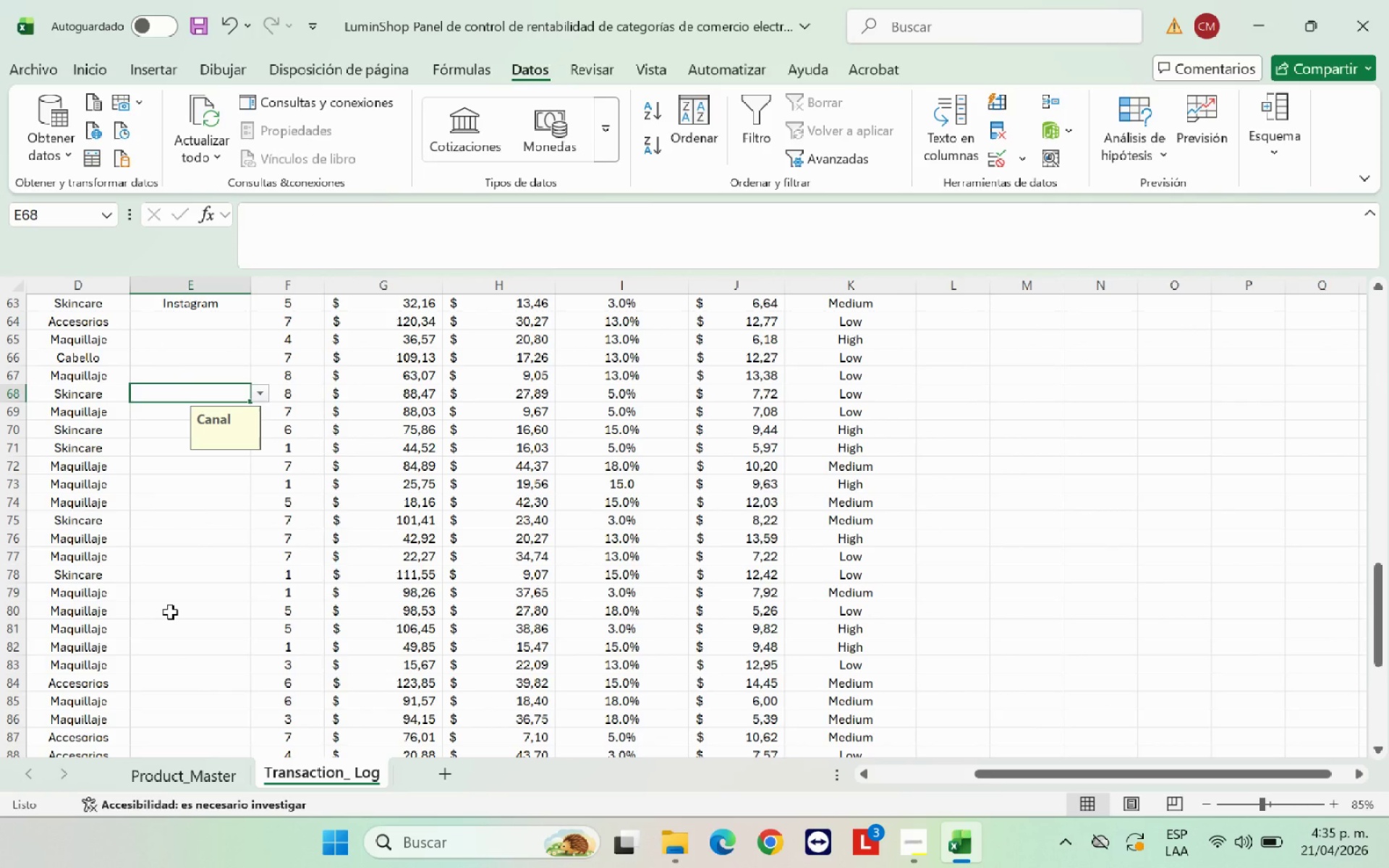 
left_click([217, 320])
 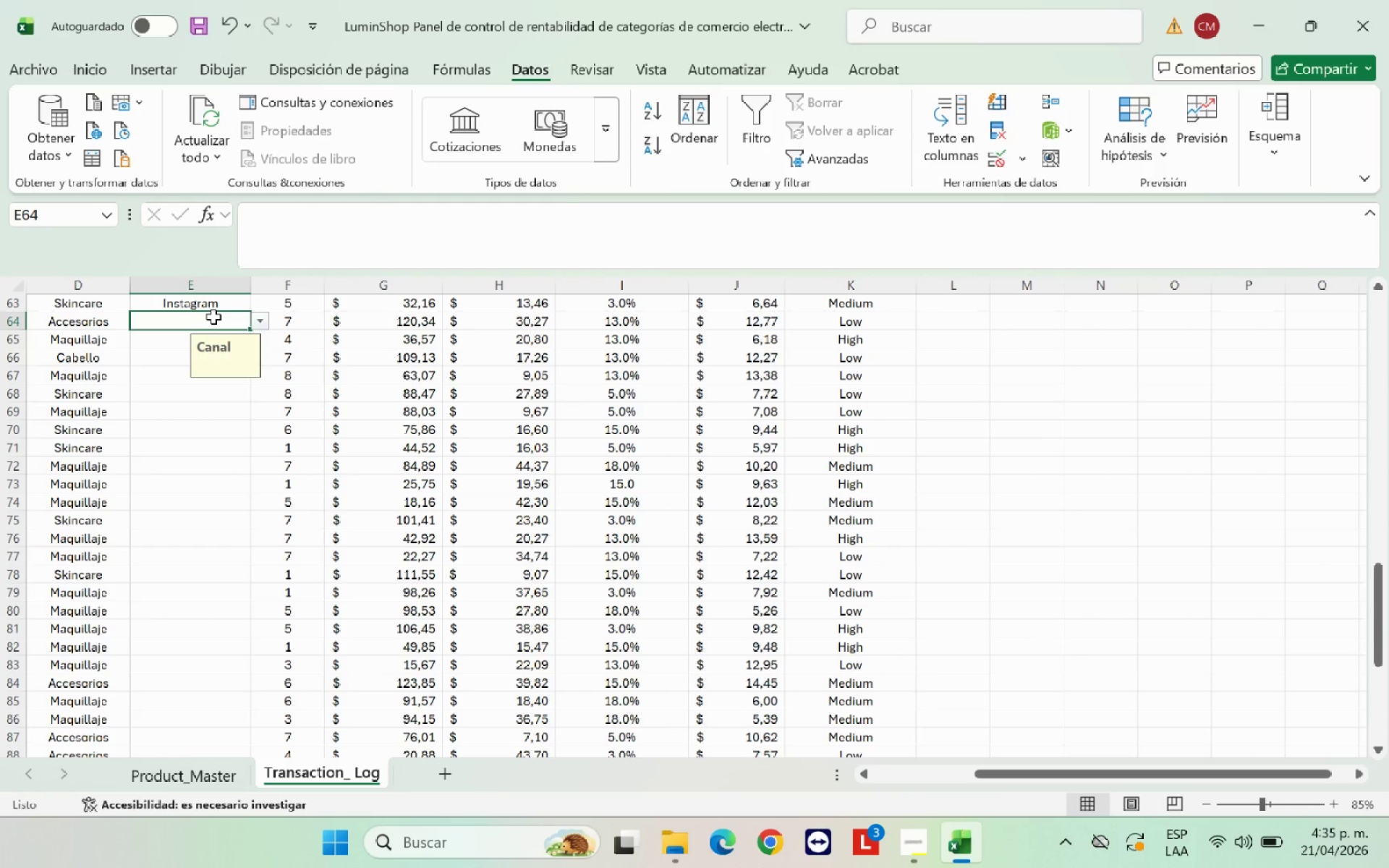 
left_click([262, 324])
 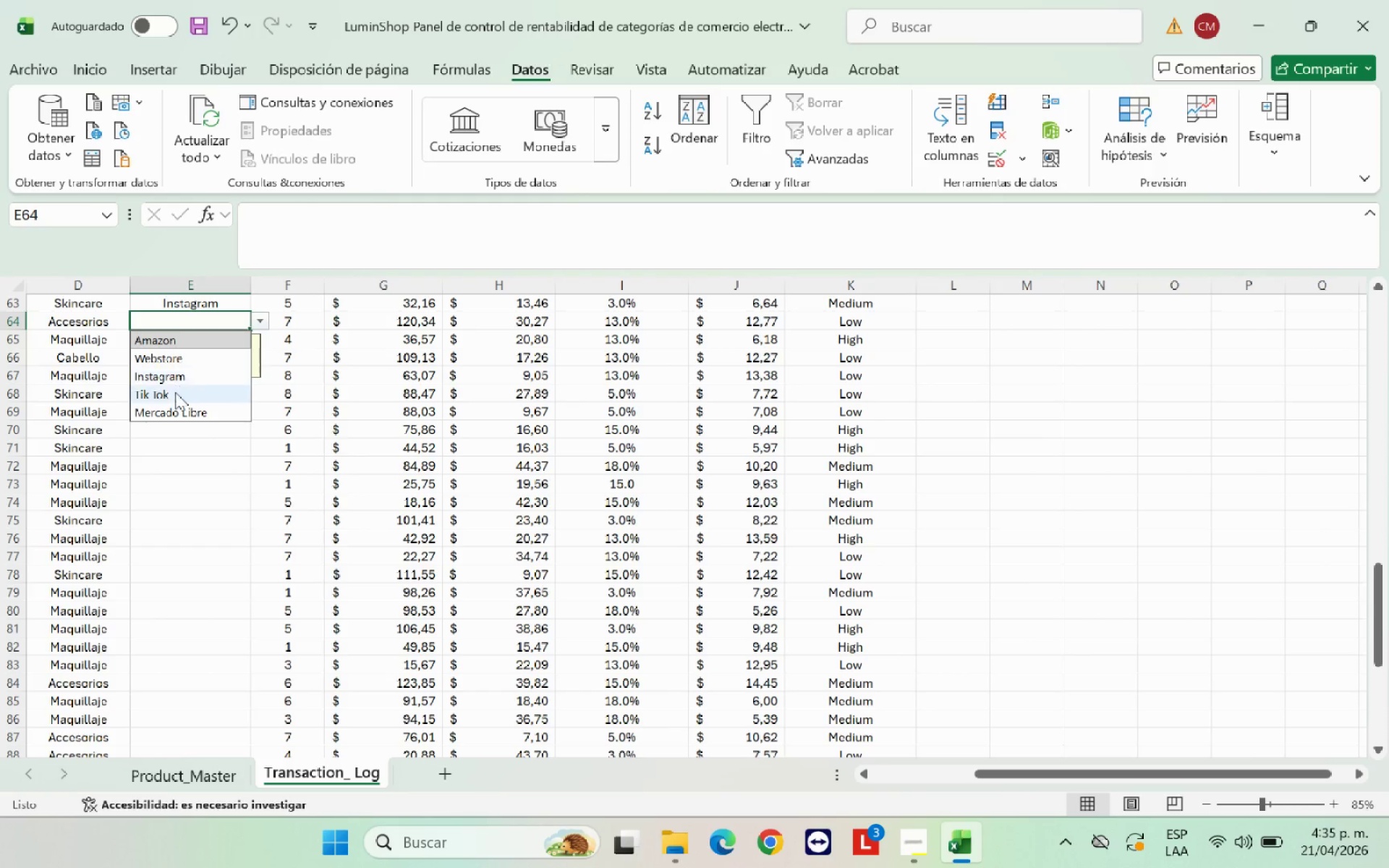 
left_click([175, 393])
 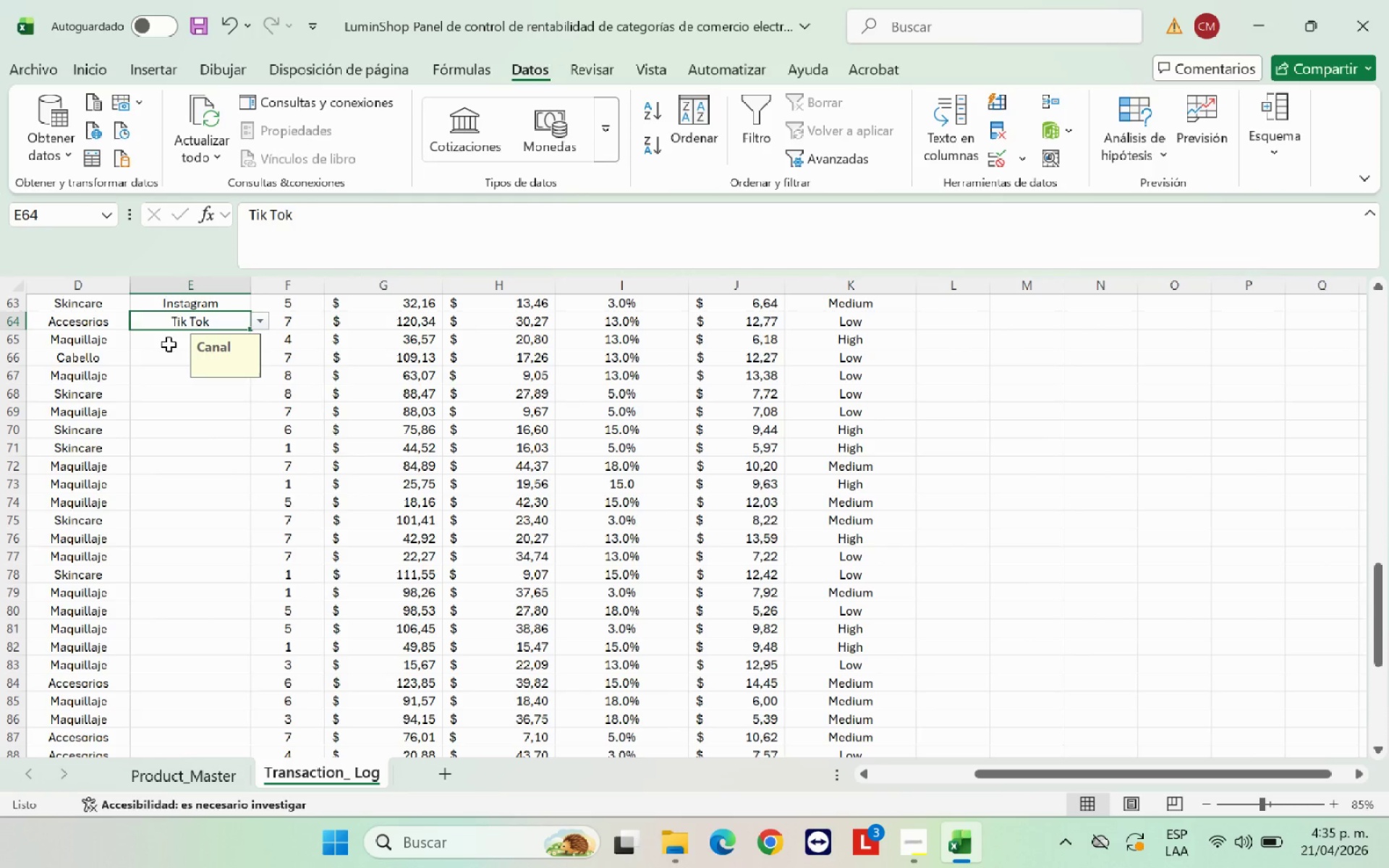 
left_click([169, 339])
 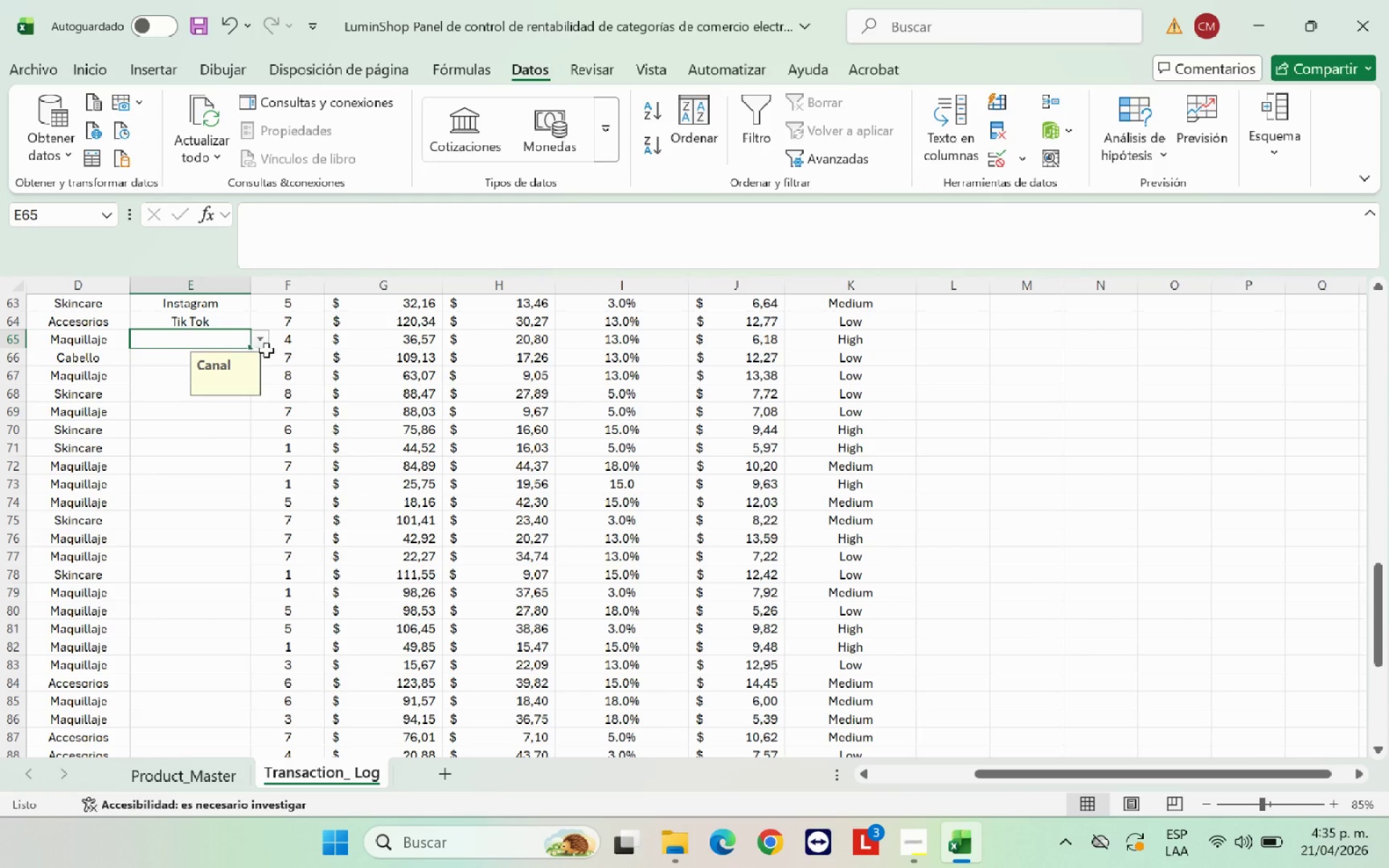 
left_click([250, 340])
 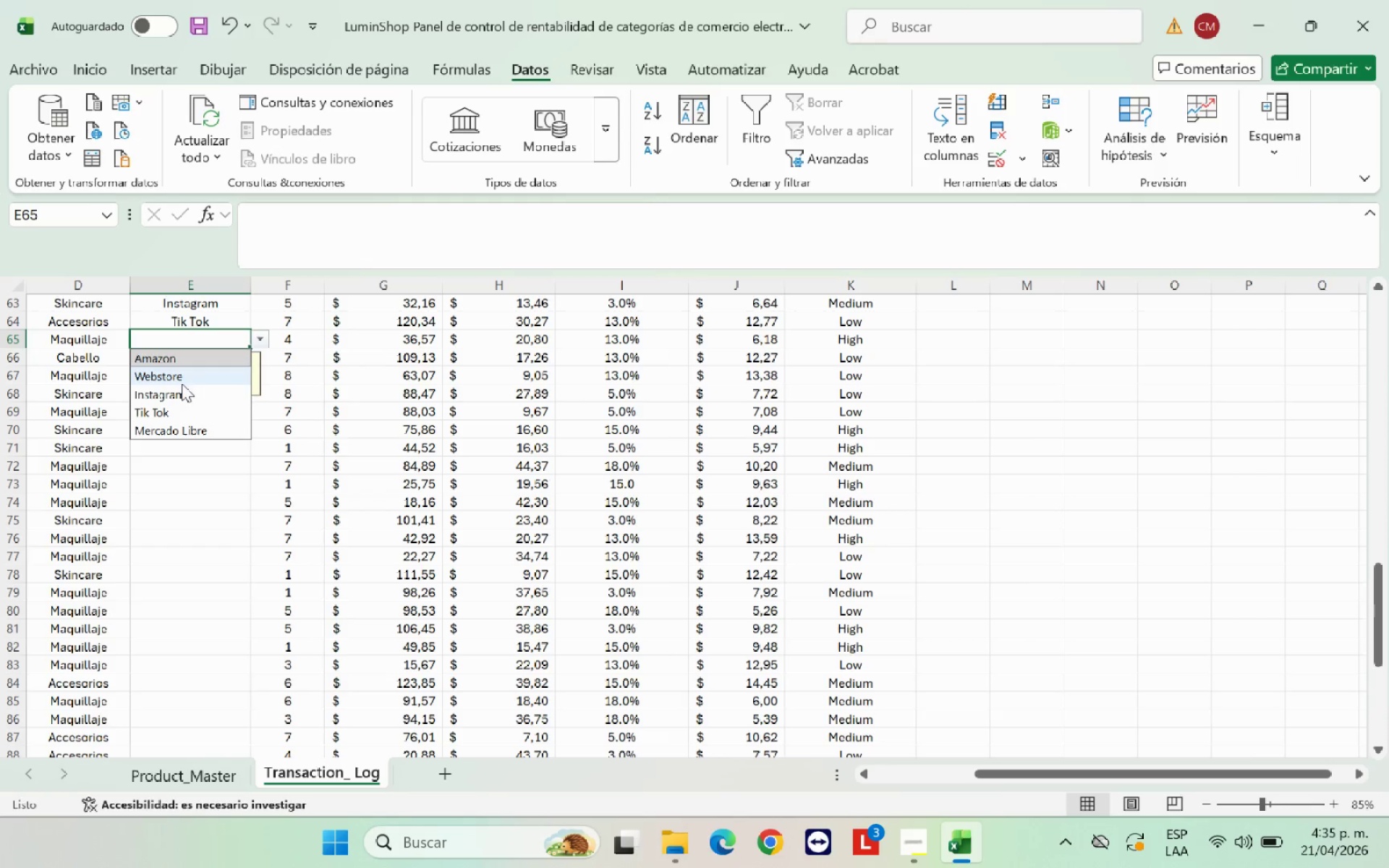 
left_click([182, 378])
 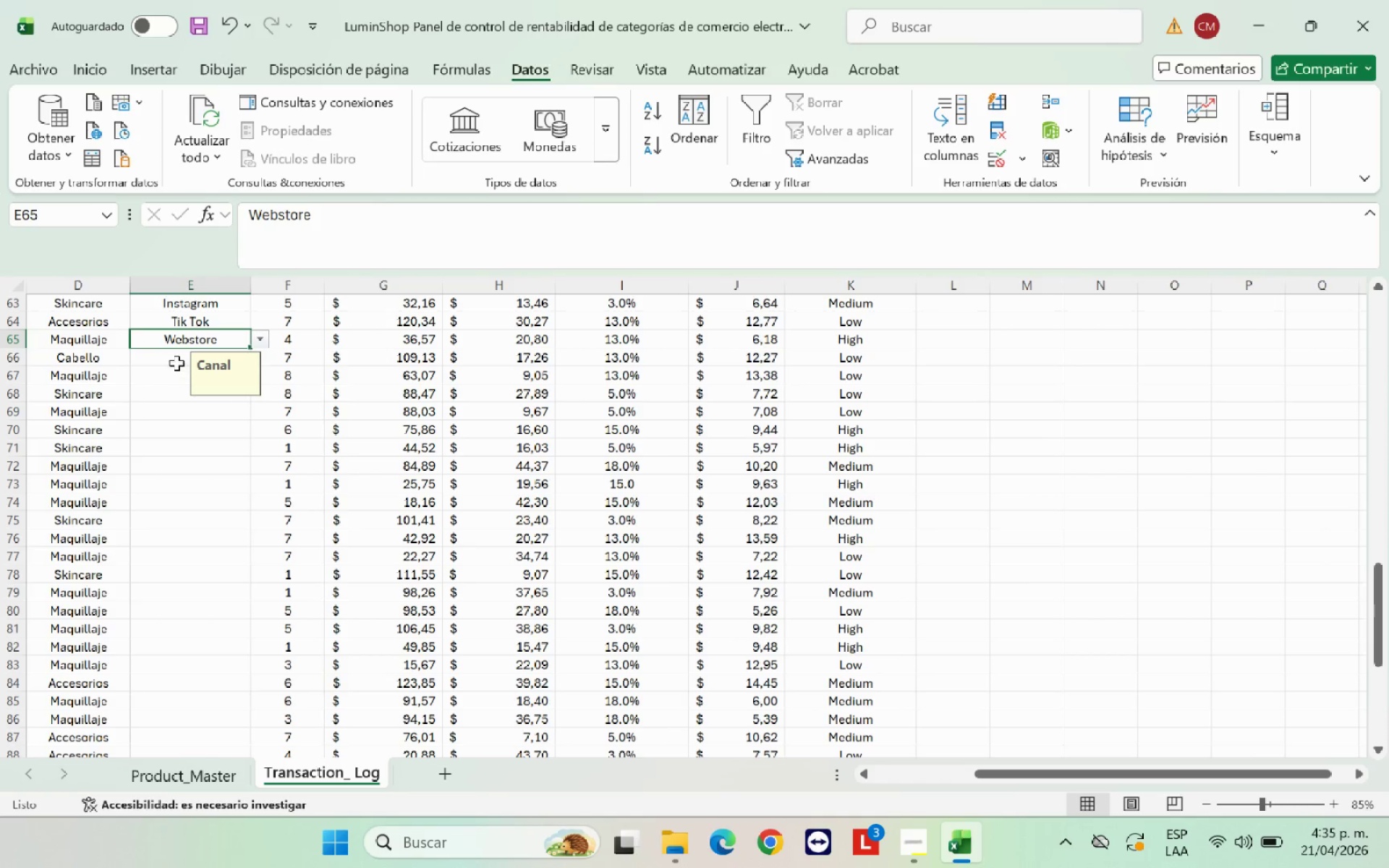 
left_click([177, 363])
 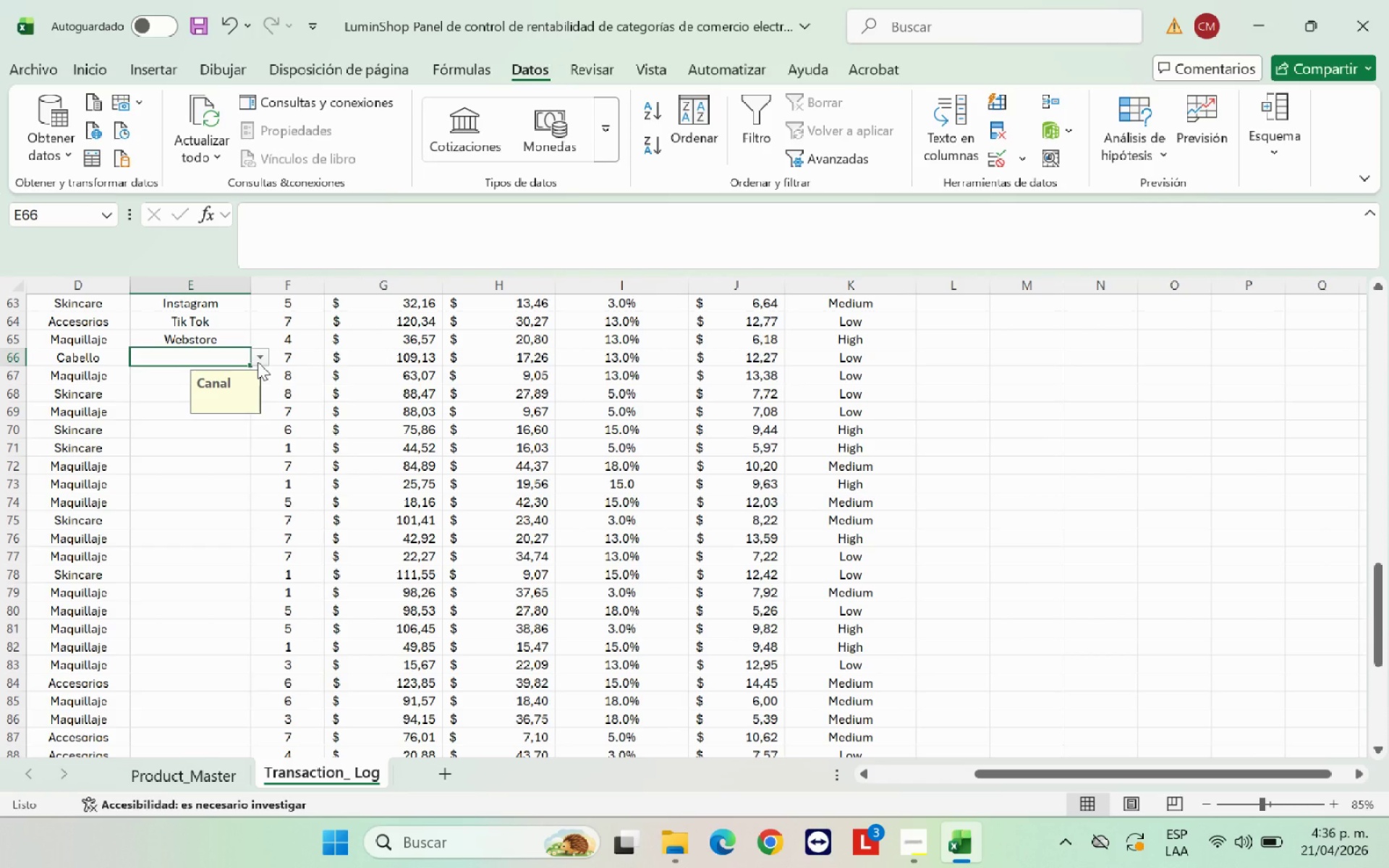 
left_click([258, 362])
 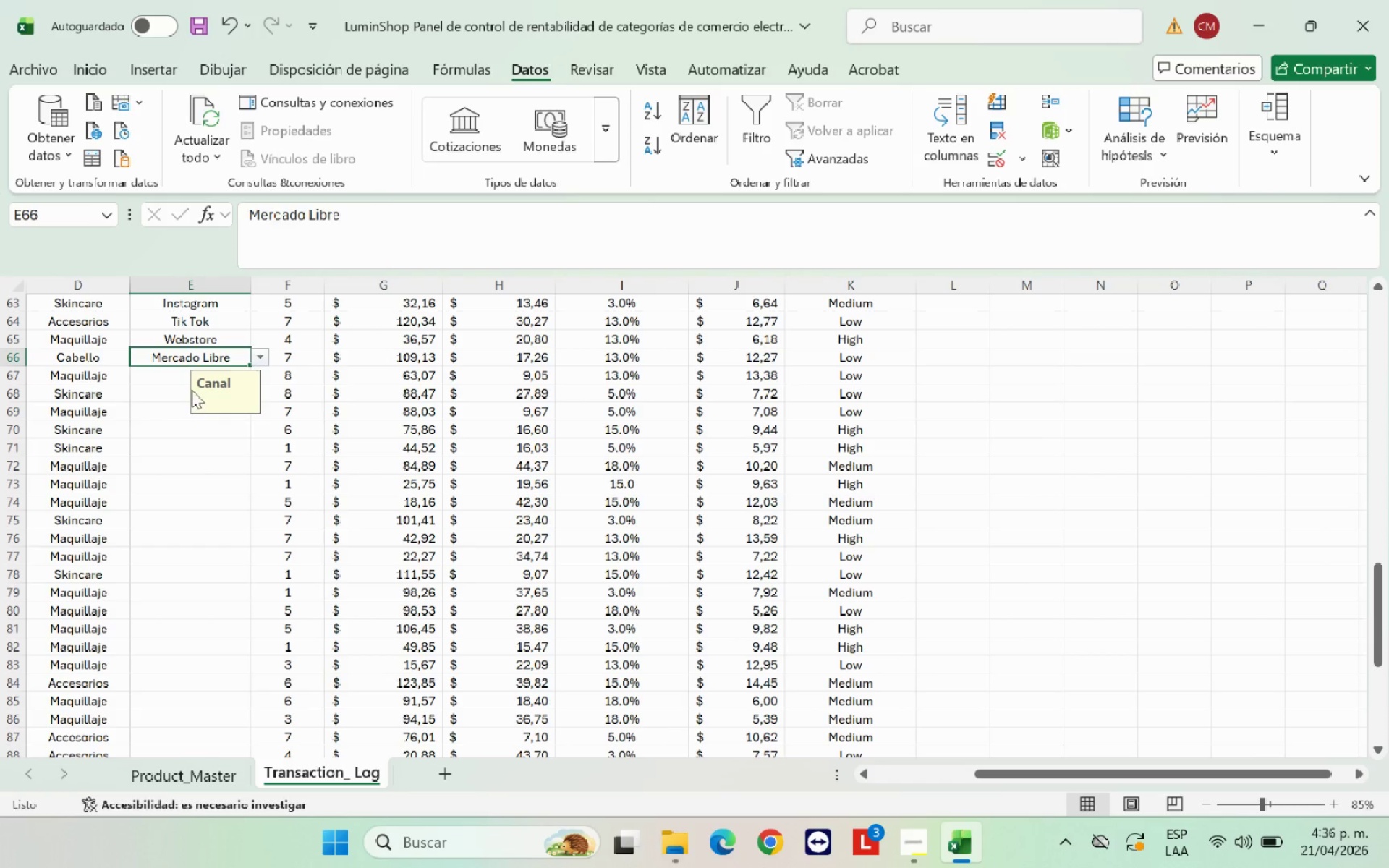 
left_click([179, 376])
 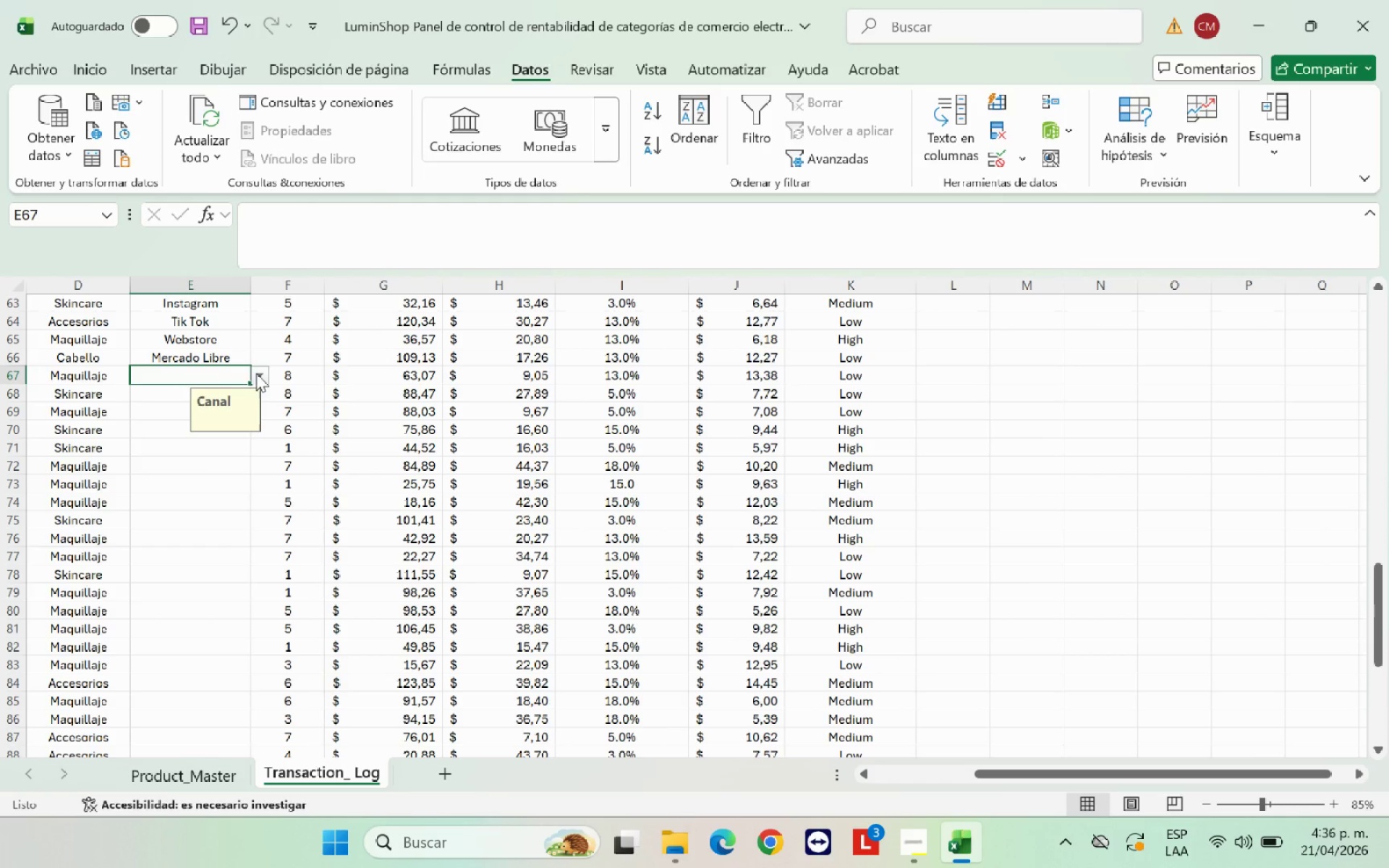 
left_click([257, 373])
 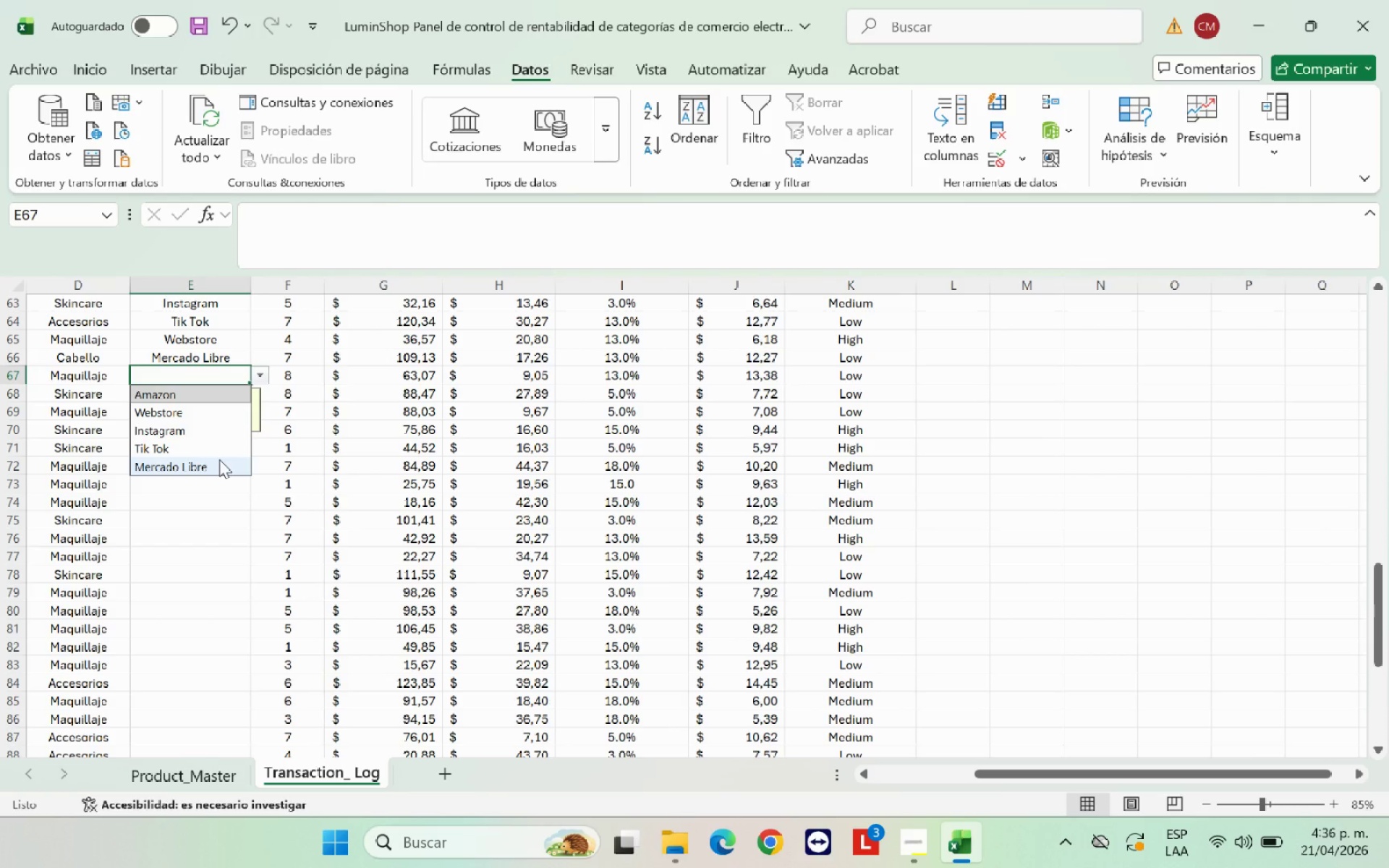 
left_click([219, 459])
 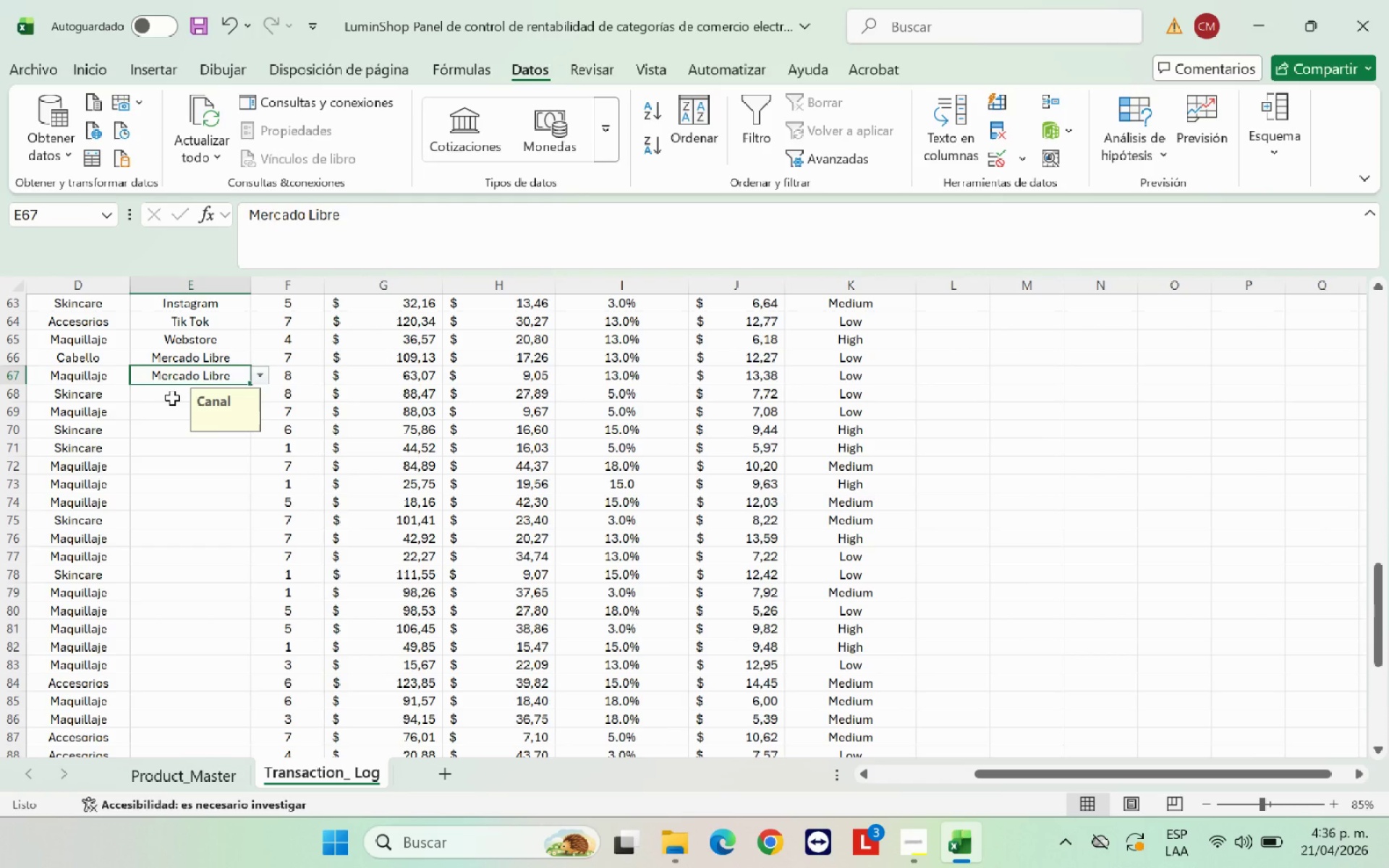 
left_click([171, 398])
 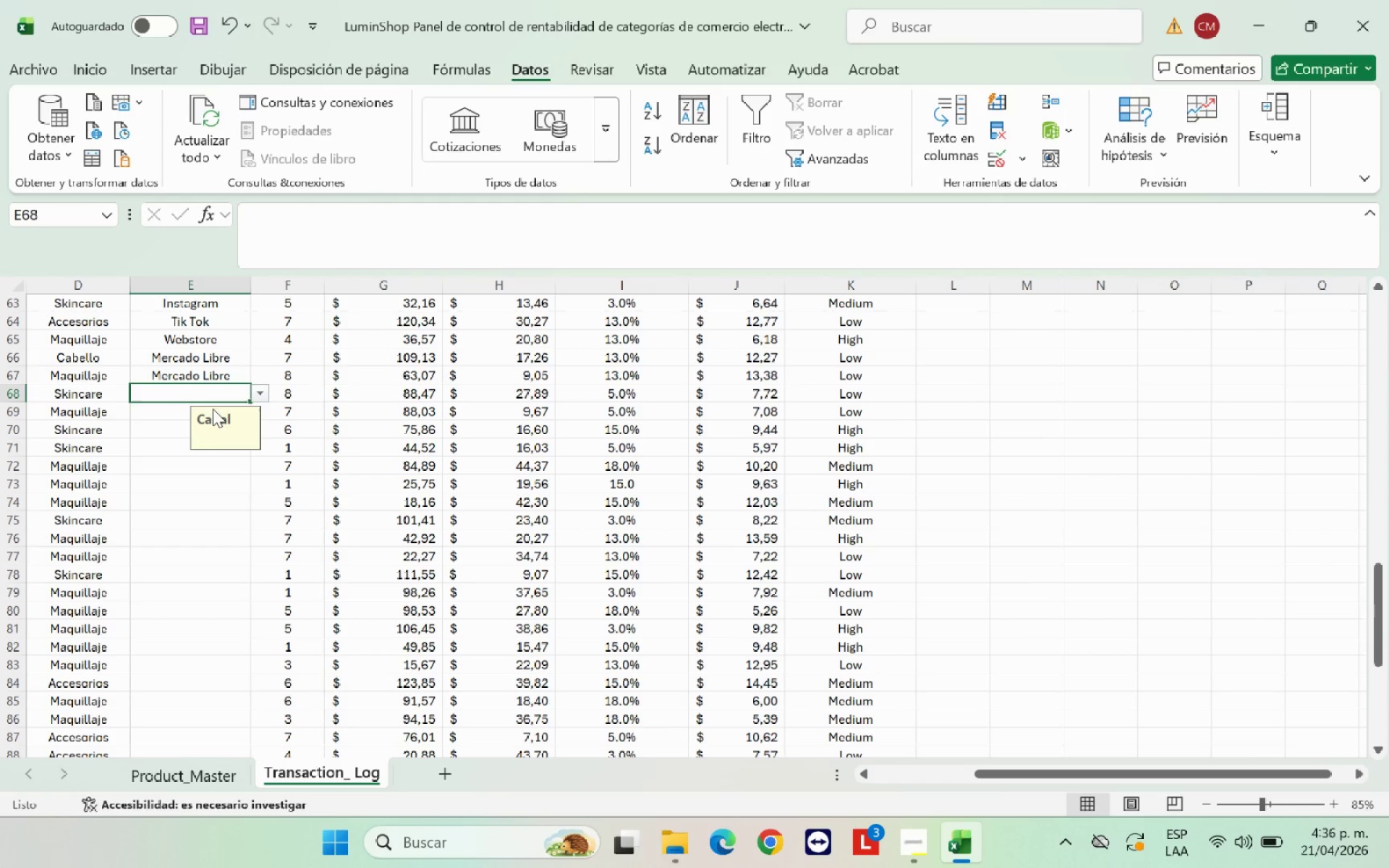 
left_click([261, 395])
 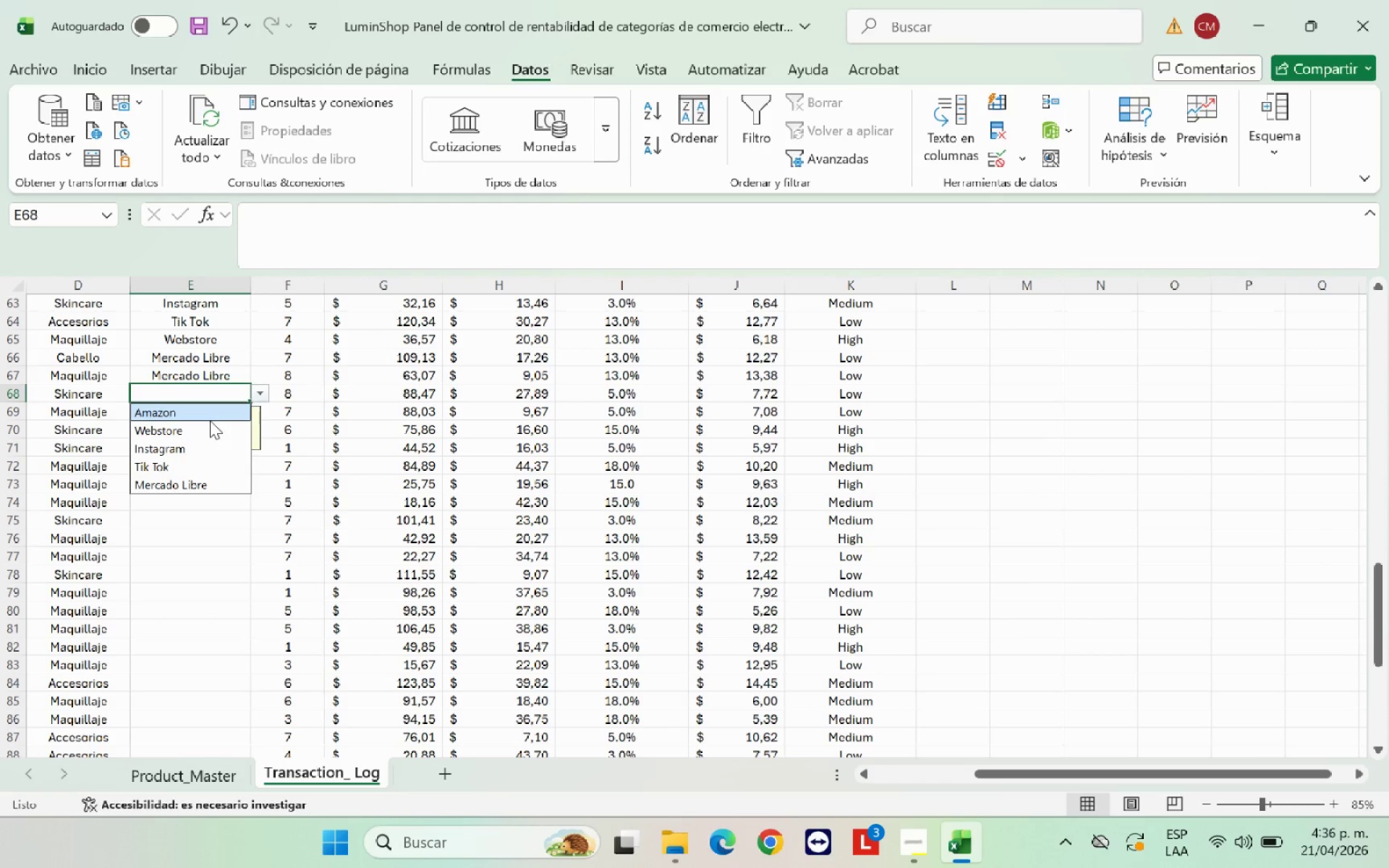 
left_click([210, 420])
 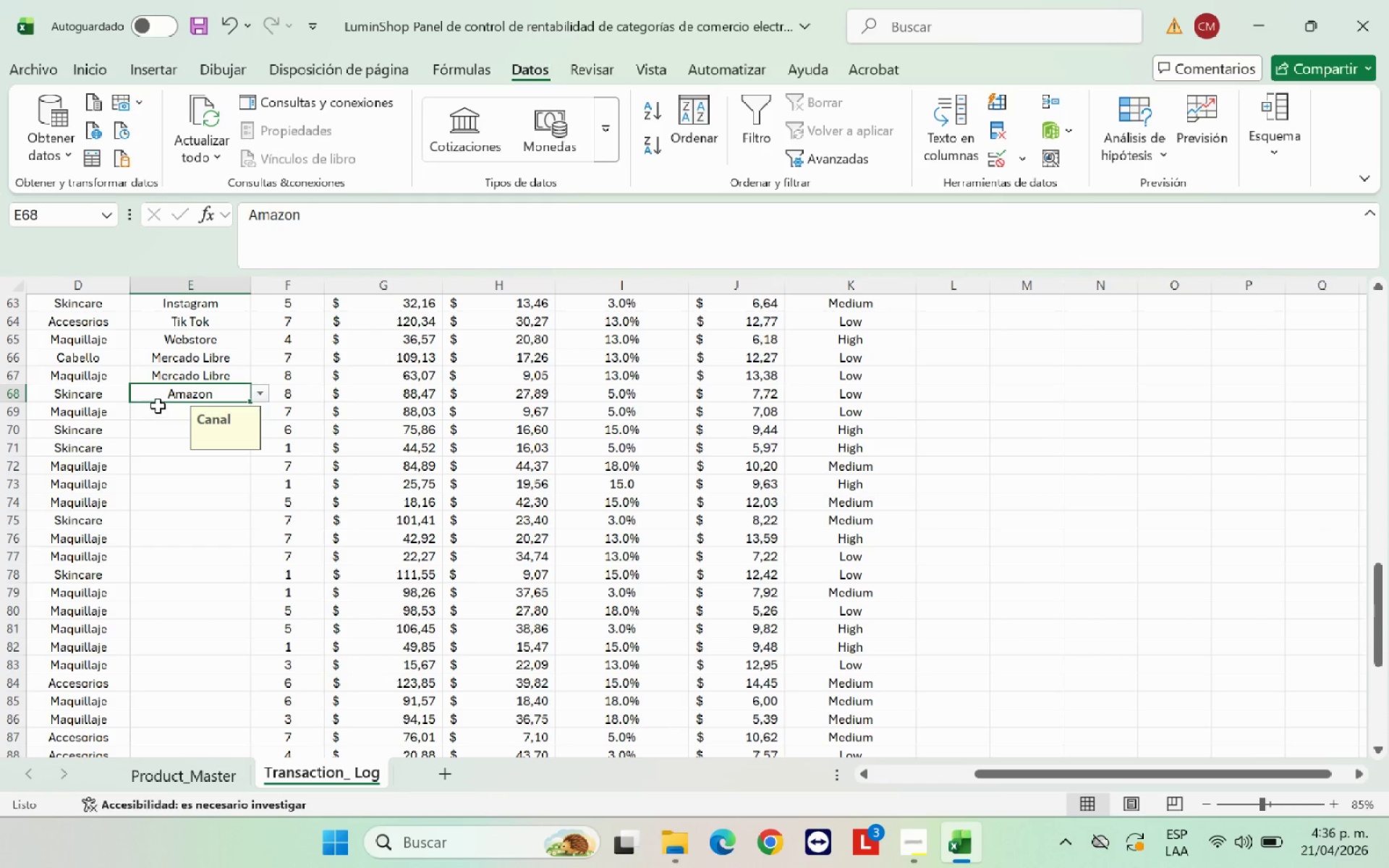 
left_click([157, 406])
 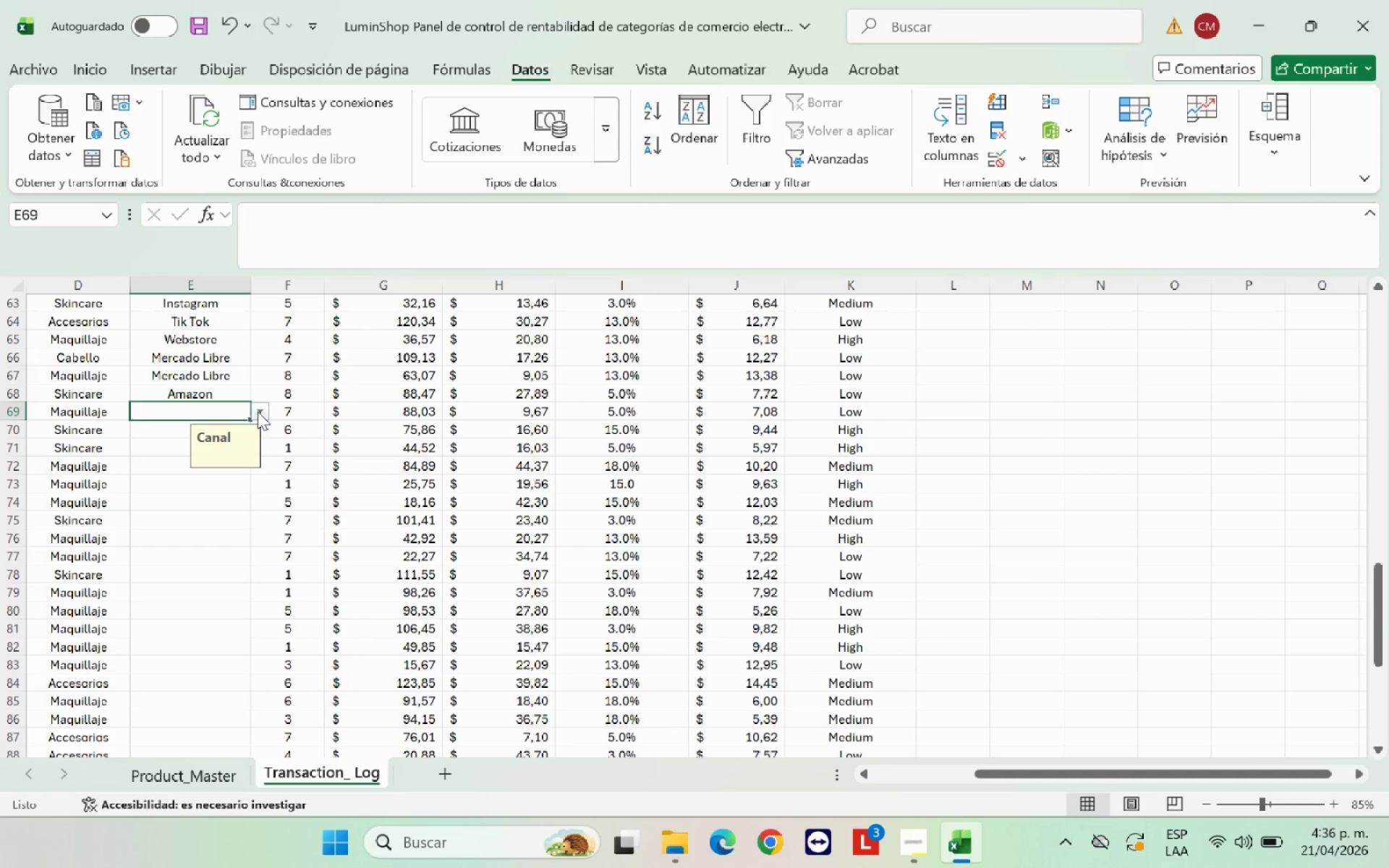 
left_click([258, 412])
 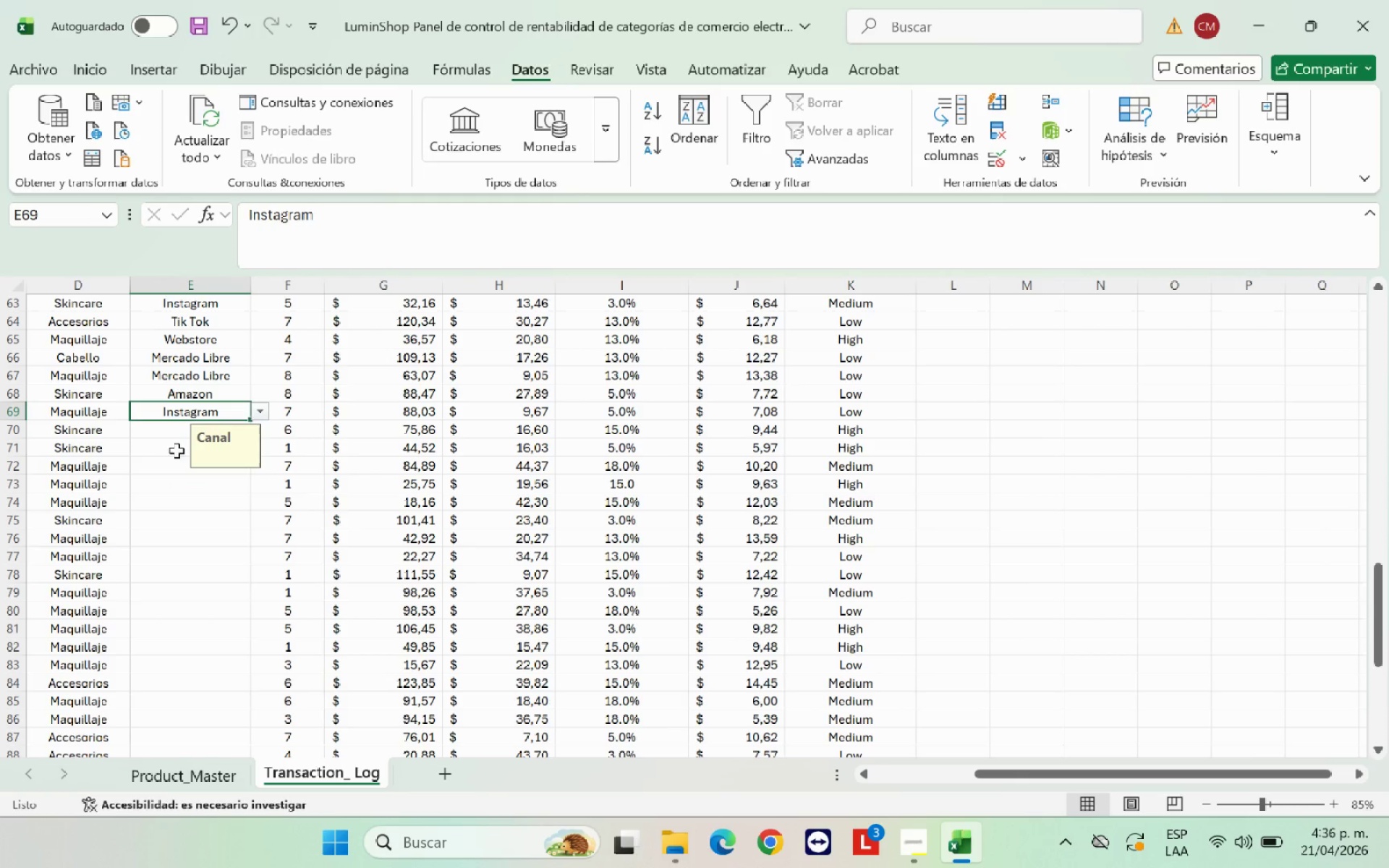 
left_click([165, 433])
 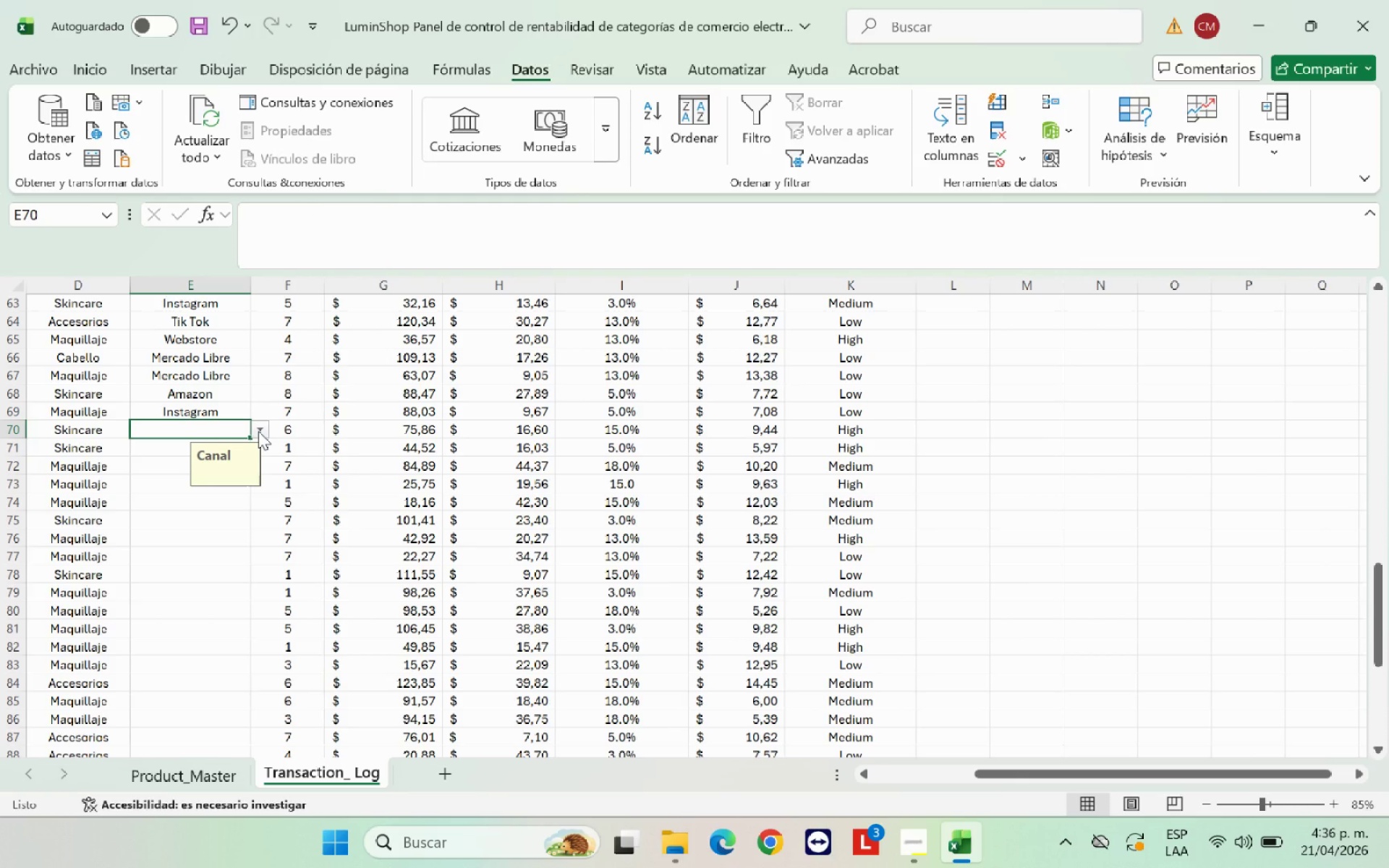 
left_click([258, 431])
 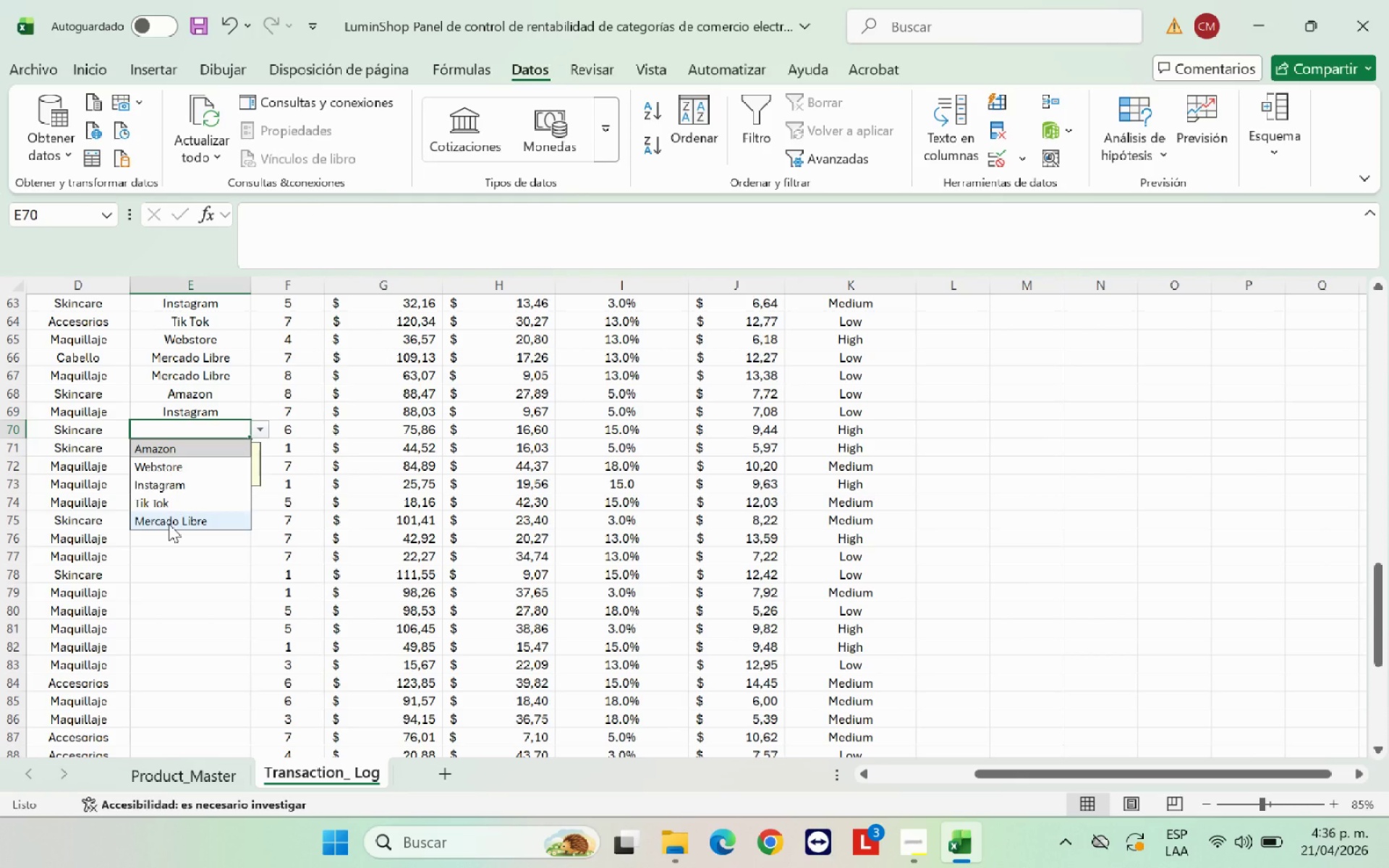 
left_click([169, 524])
 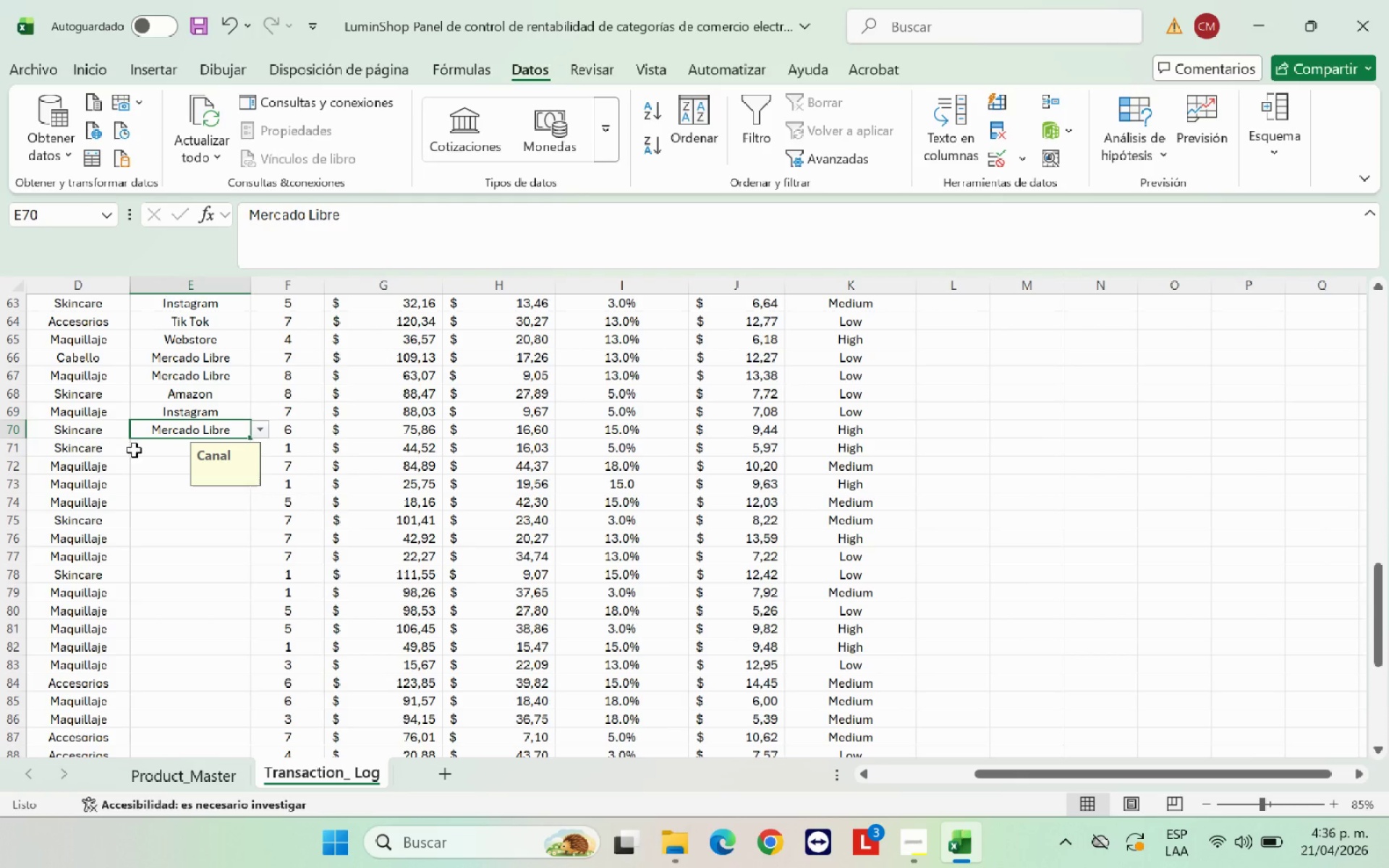 
left_click([154, 448])
 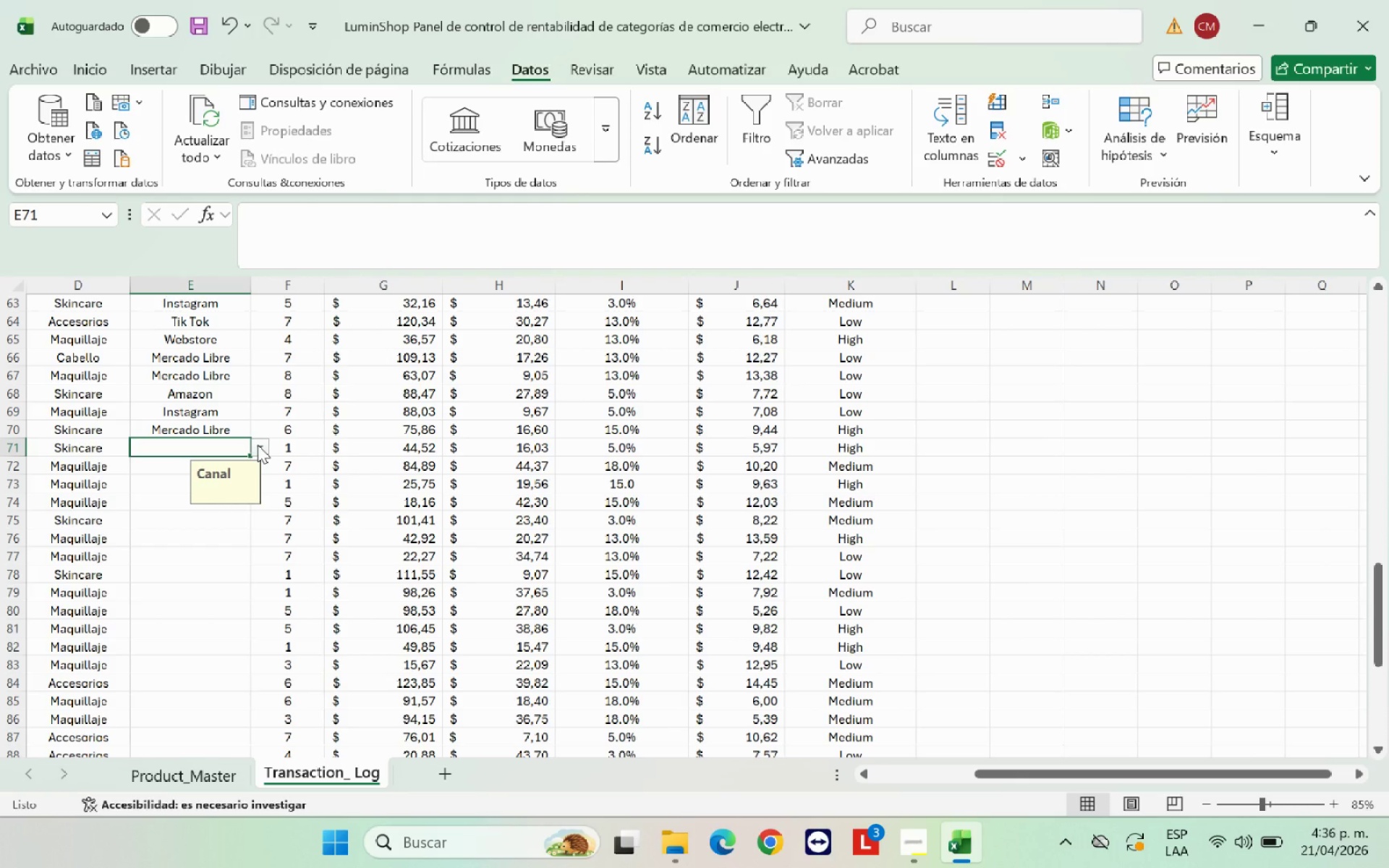 
left_click([258, 445])
 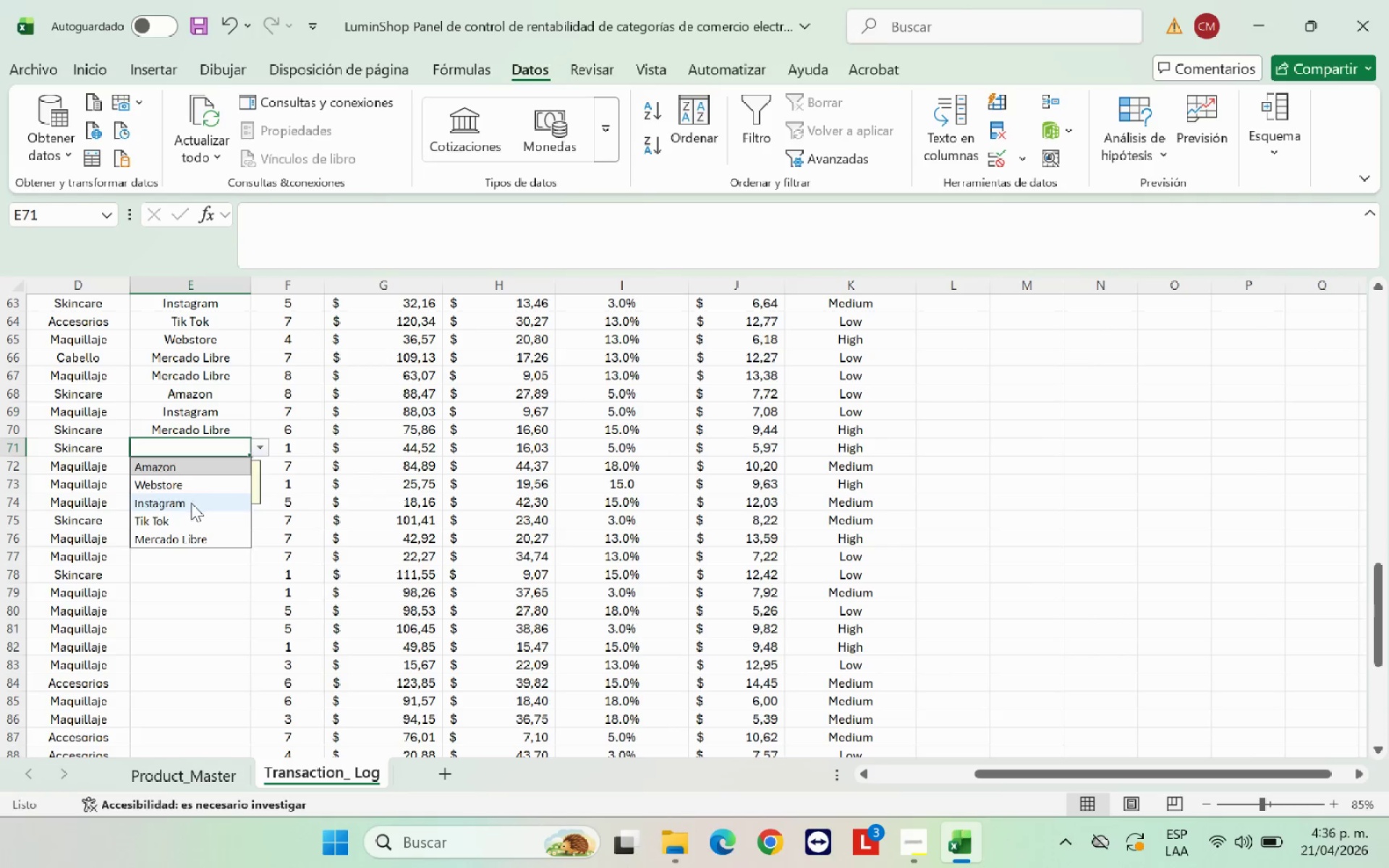 
left_click([184, 505])
 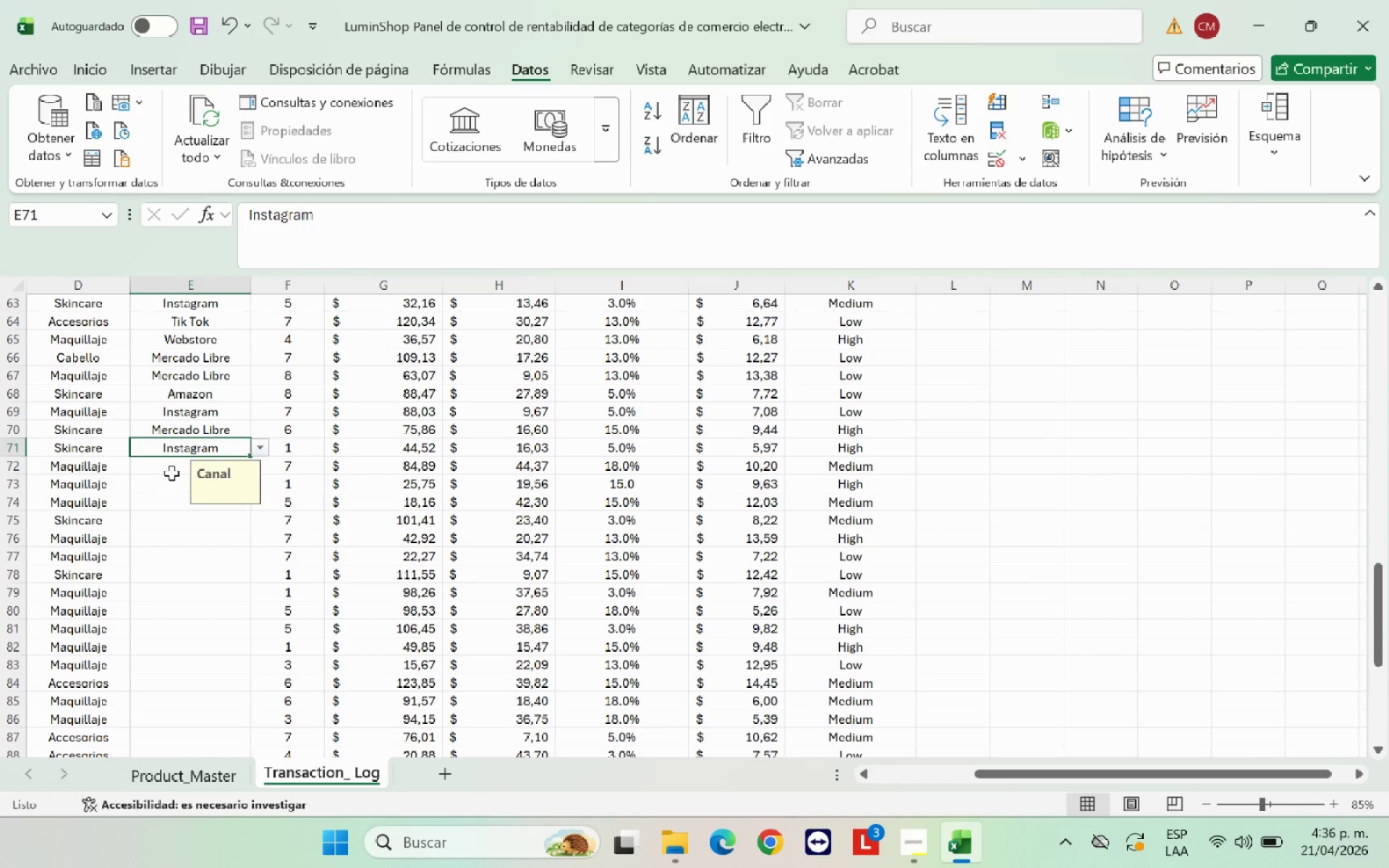 
left_click([171, 473])
 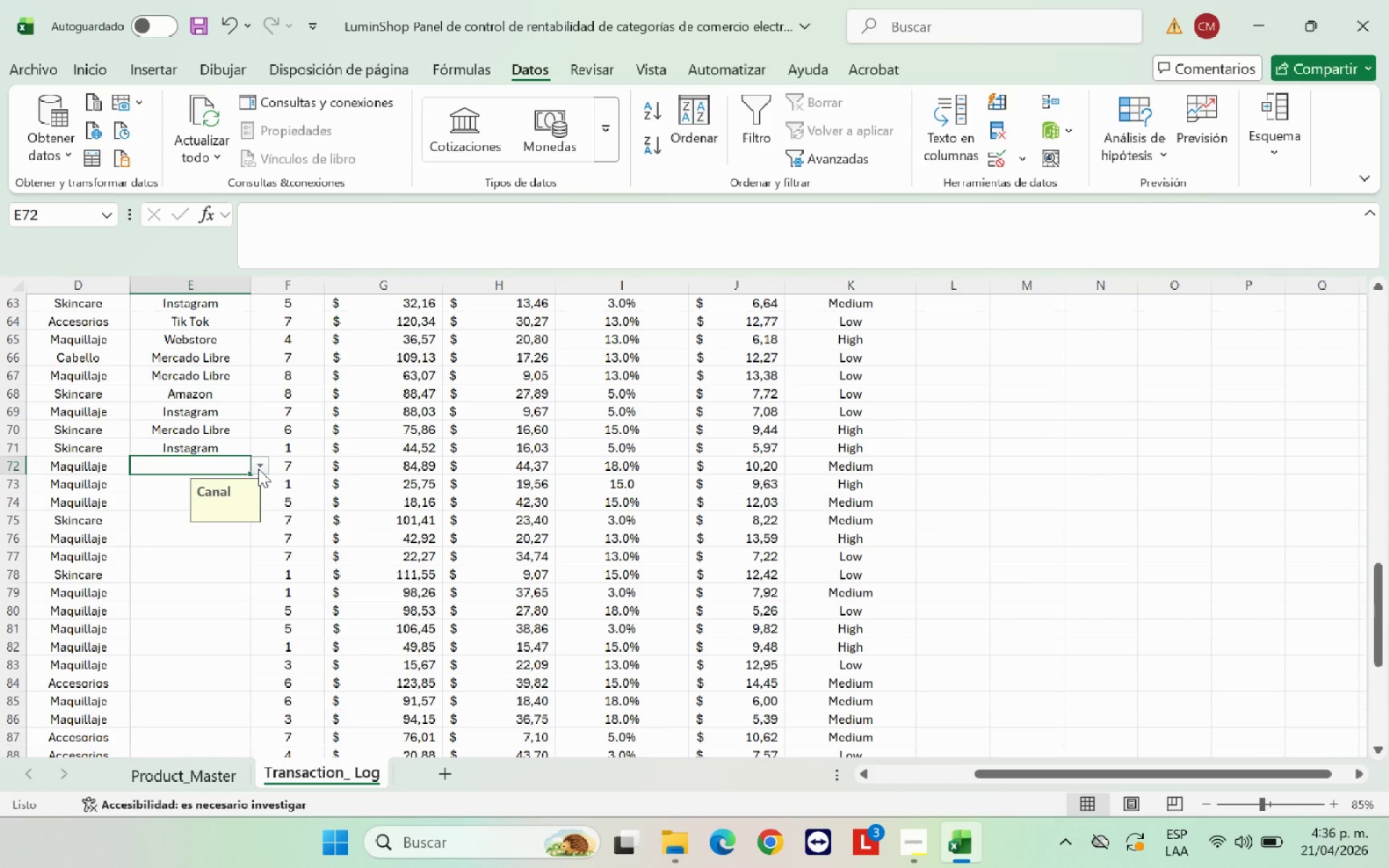 
left_click([258, 469])
 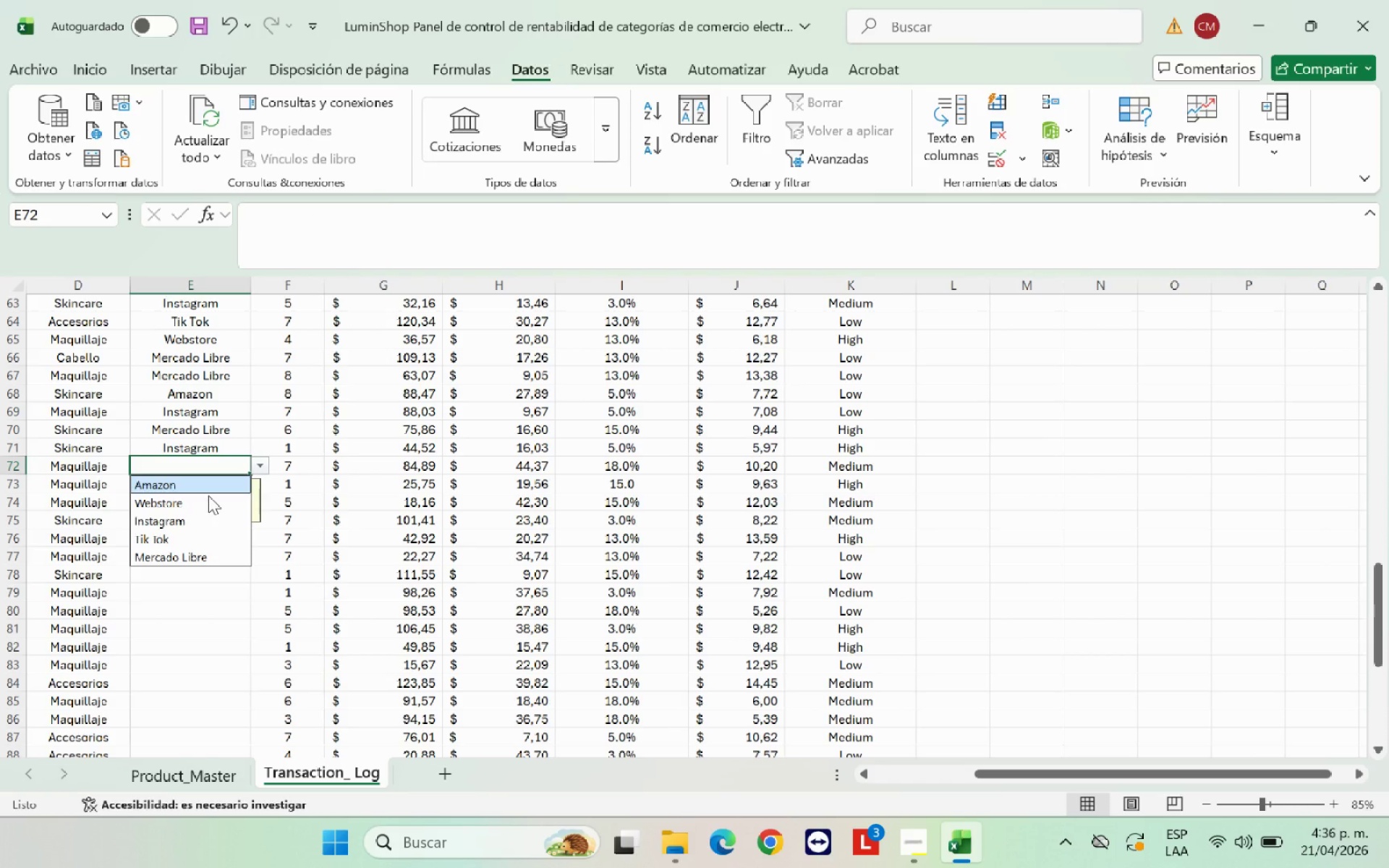 
left_click([171, 550])
 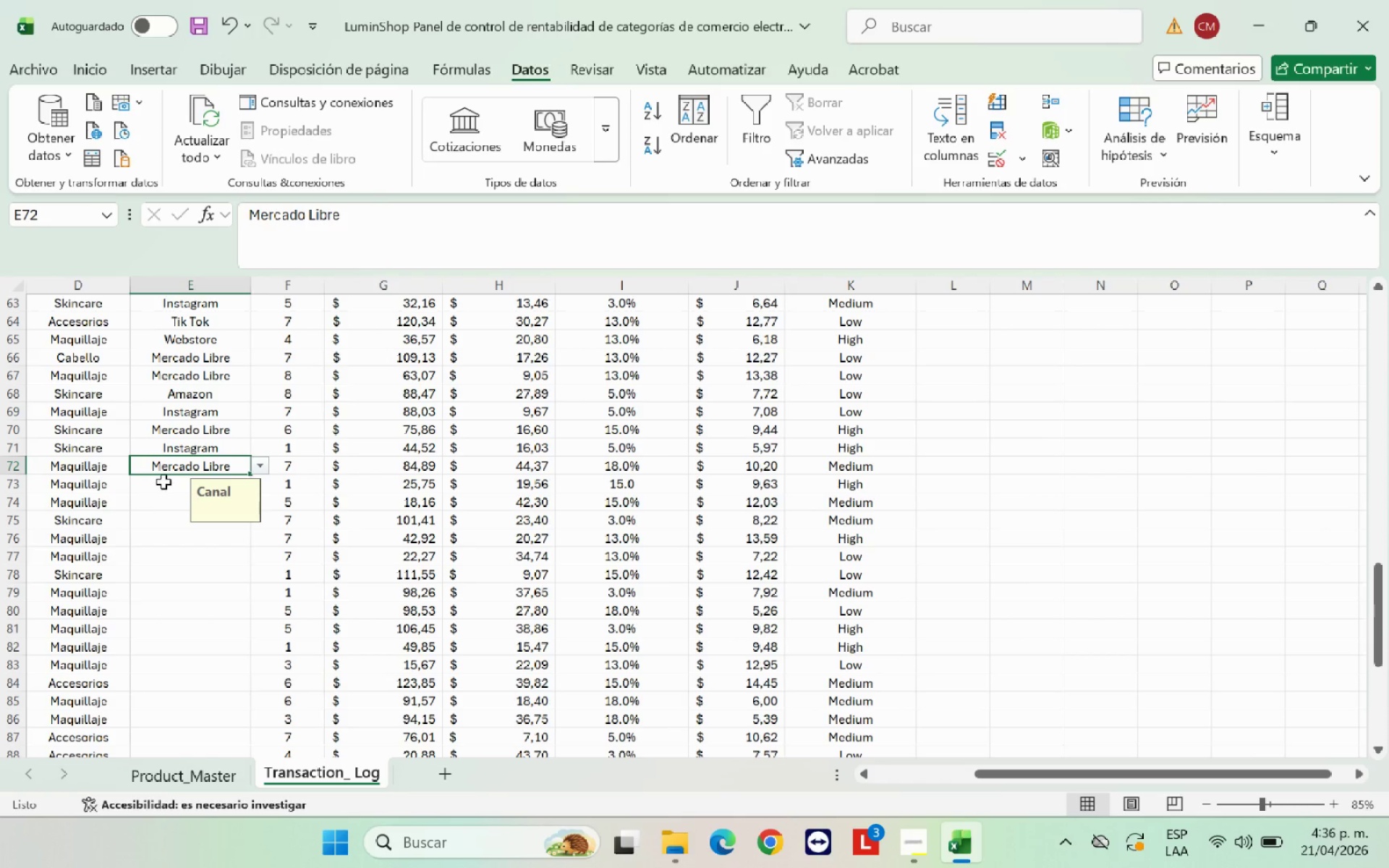 
left_click([163, 482])
 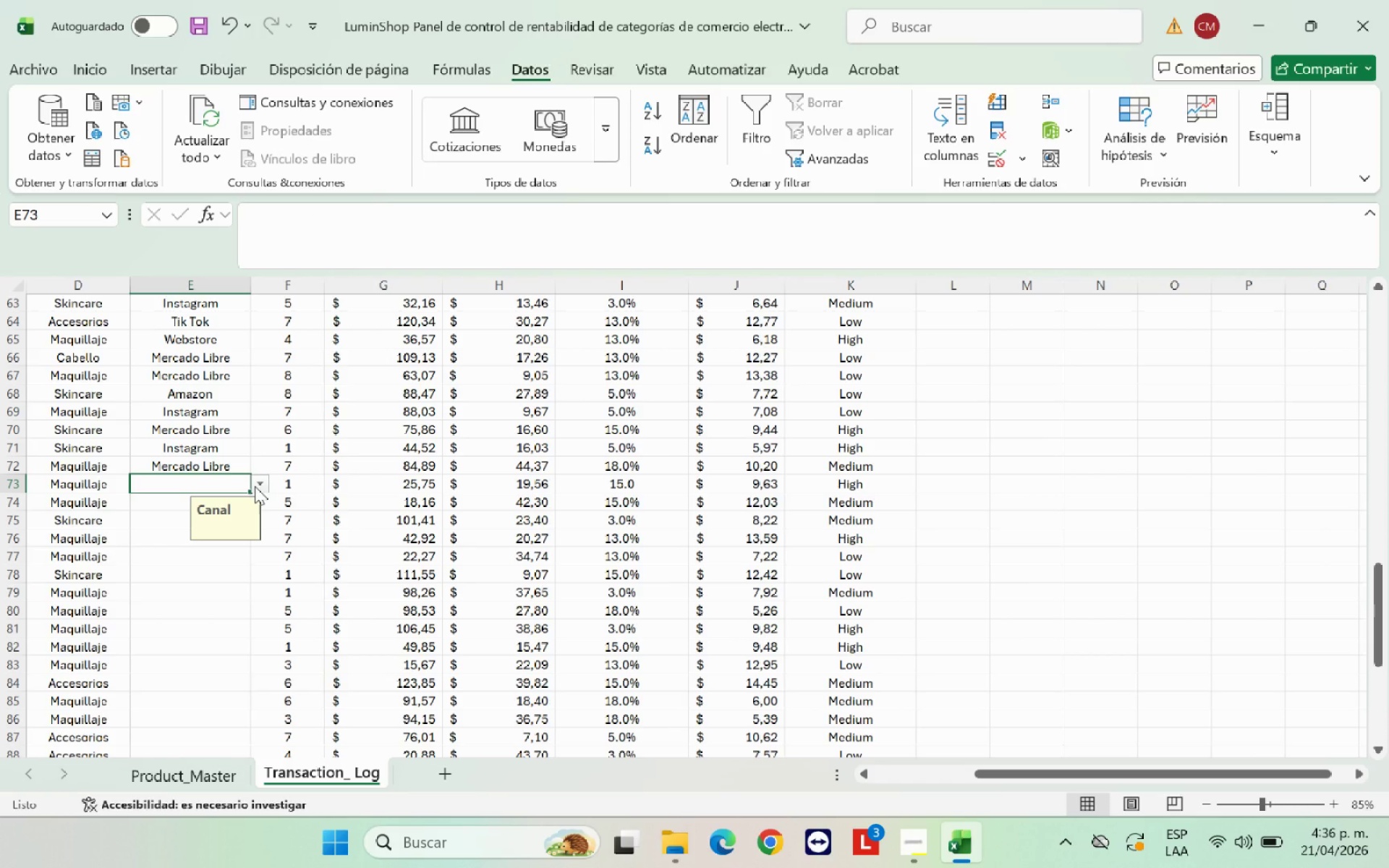 
left_click([255, 486])
 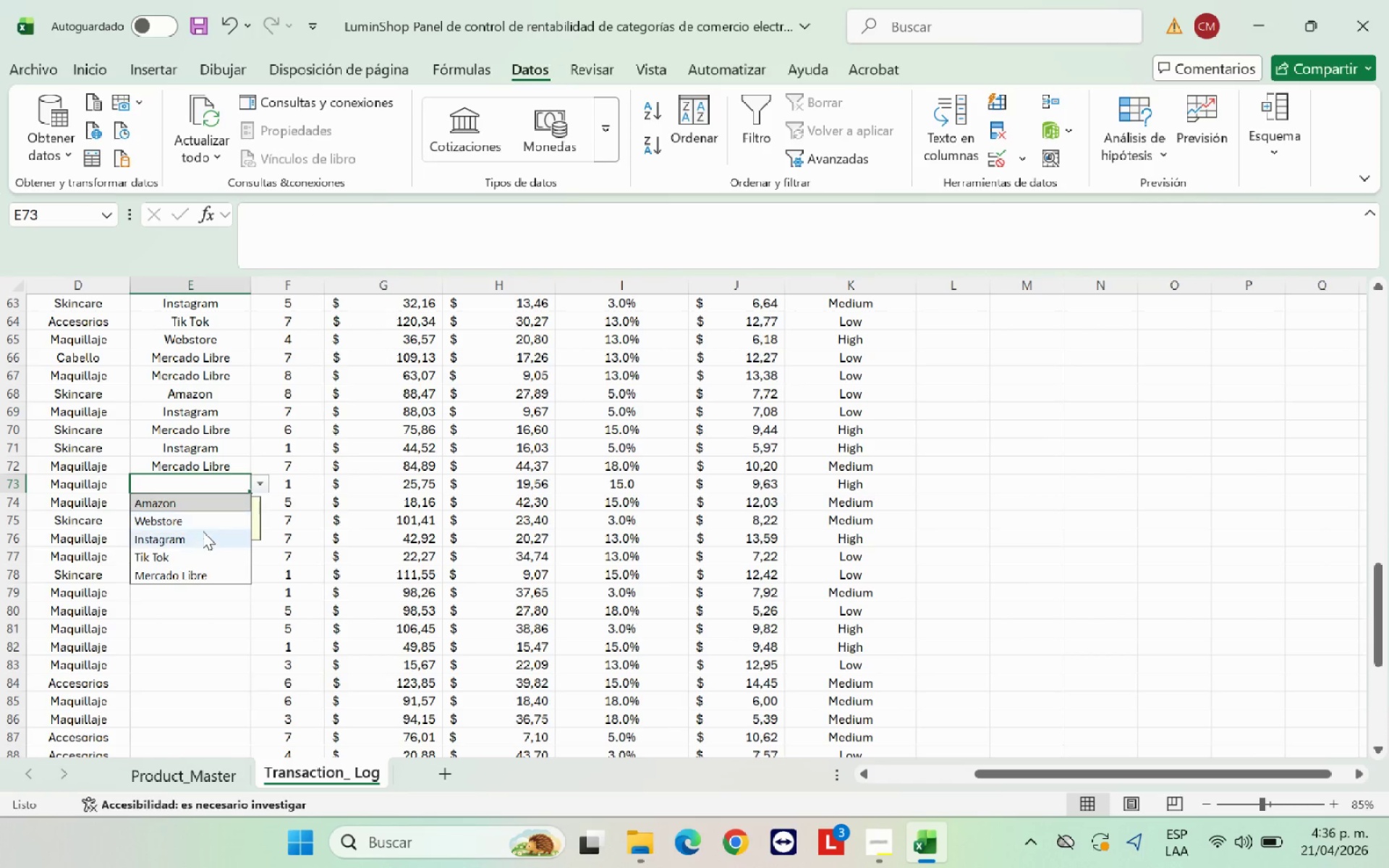 
left_click([203, 525])
 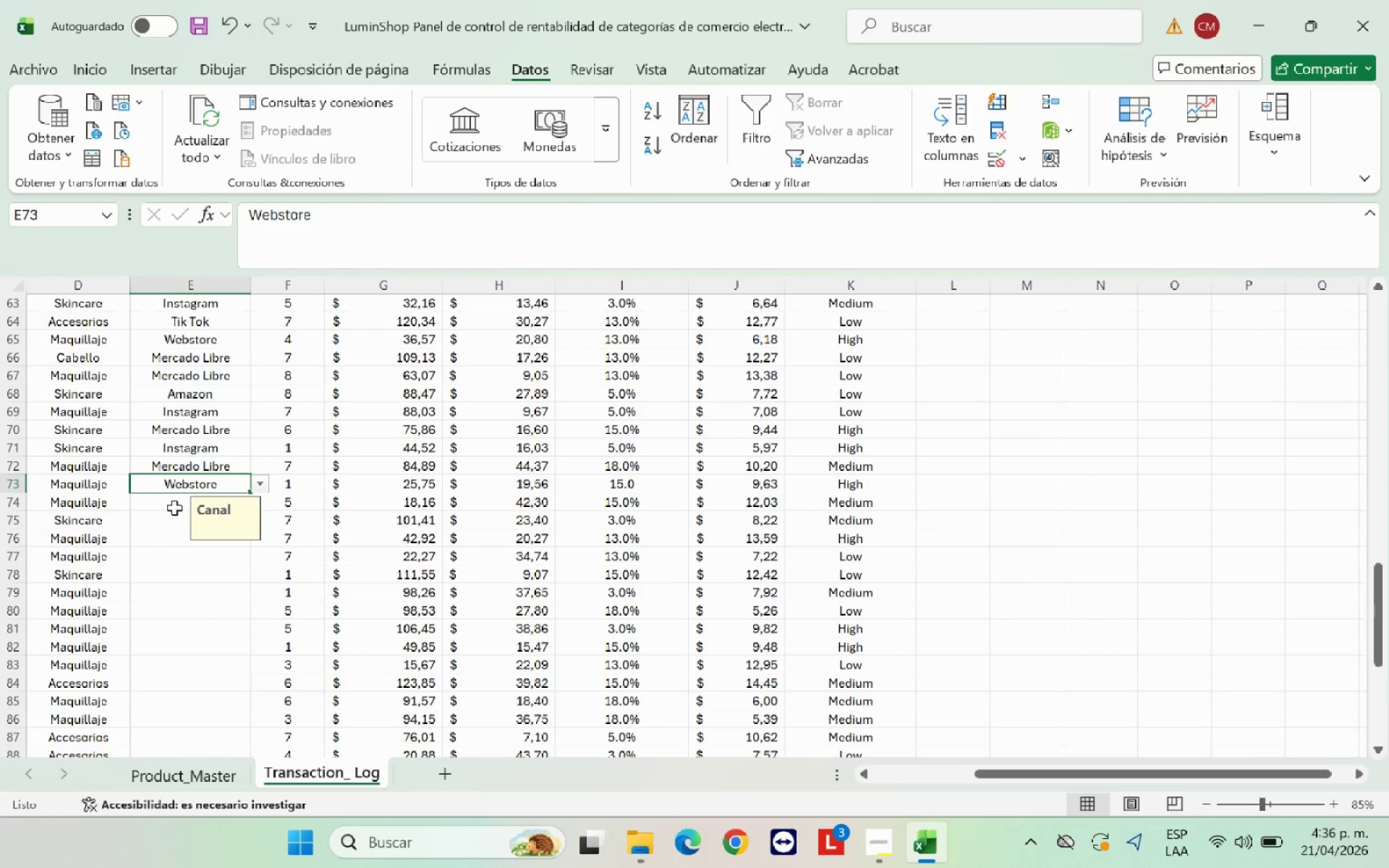 
left_click([174, 508])
 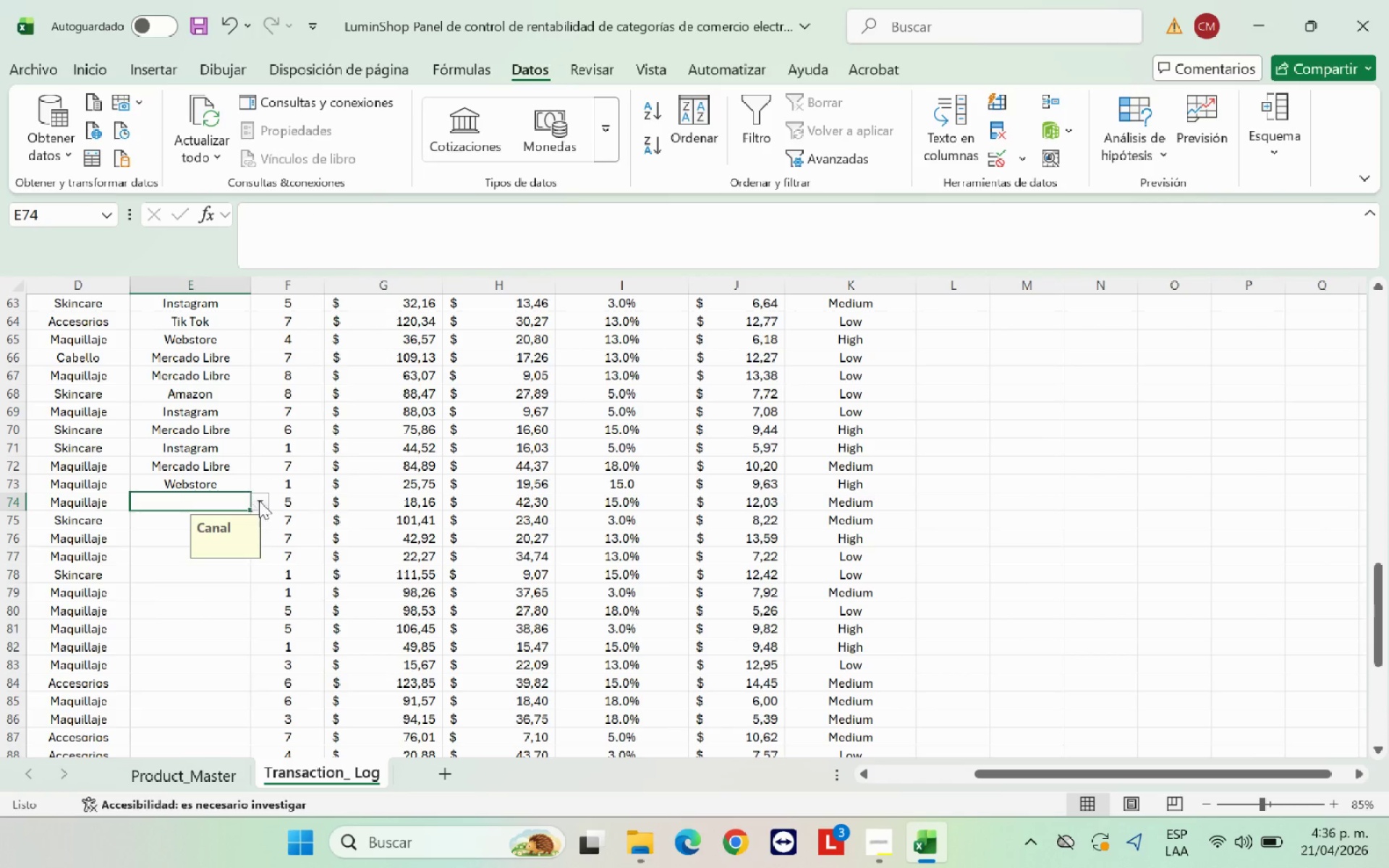 
left_click([259, 501])
 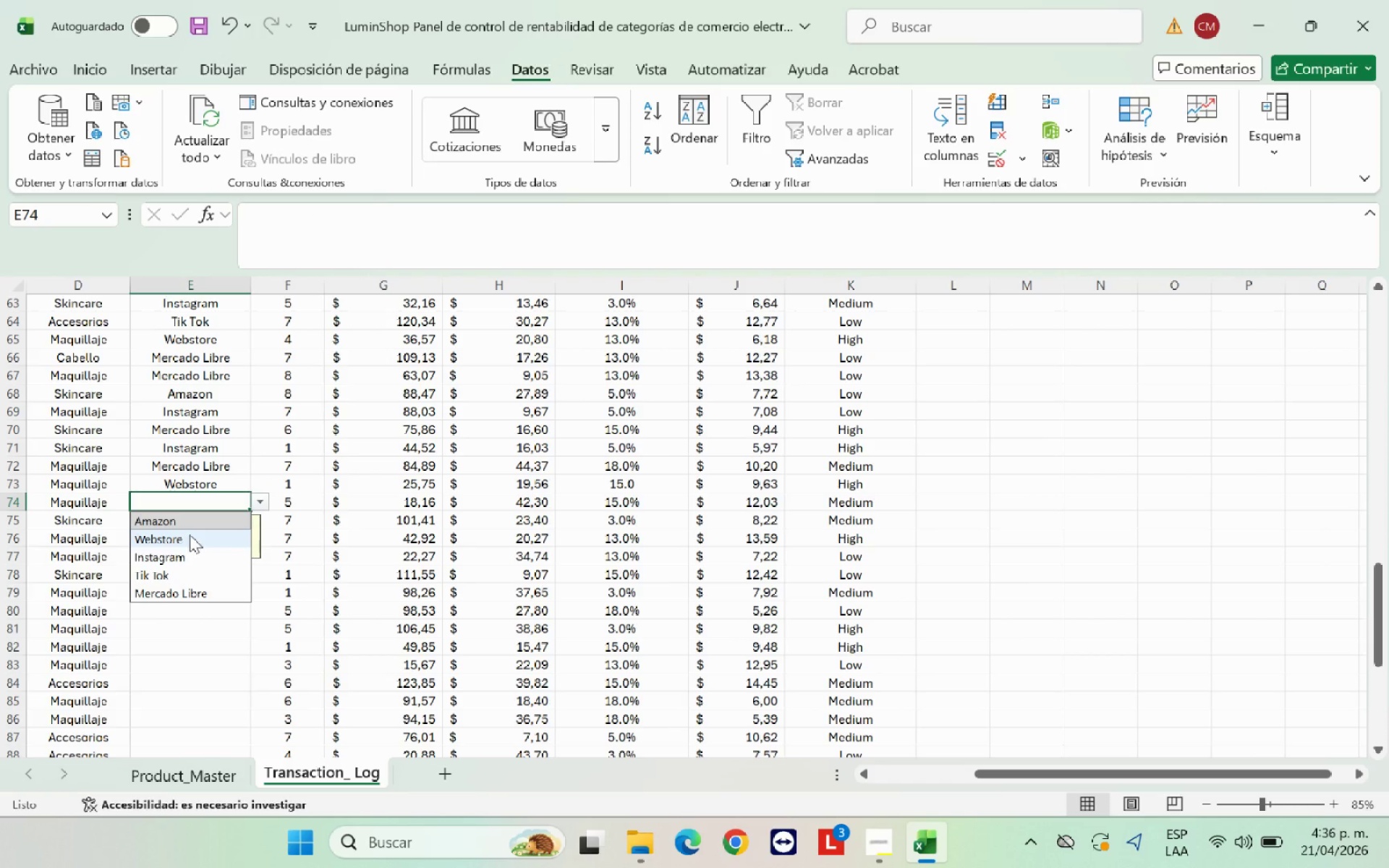 
left_click([193, 527])
 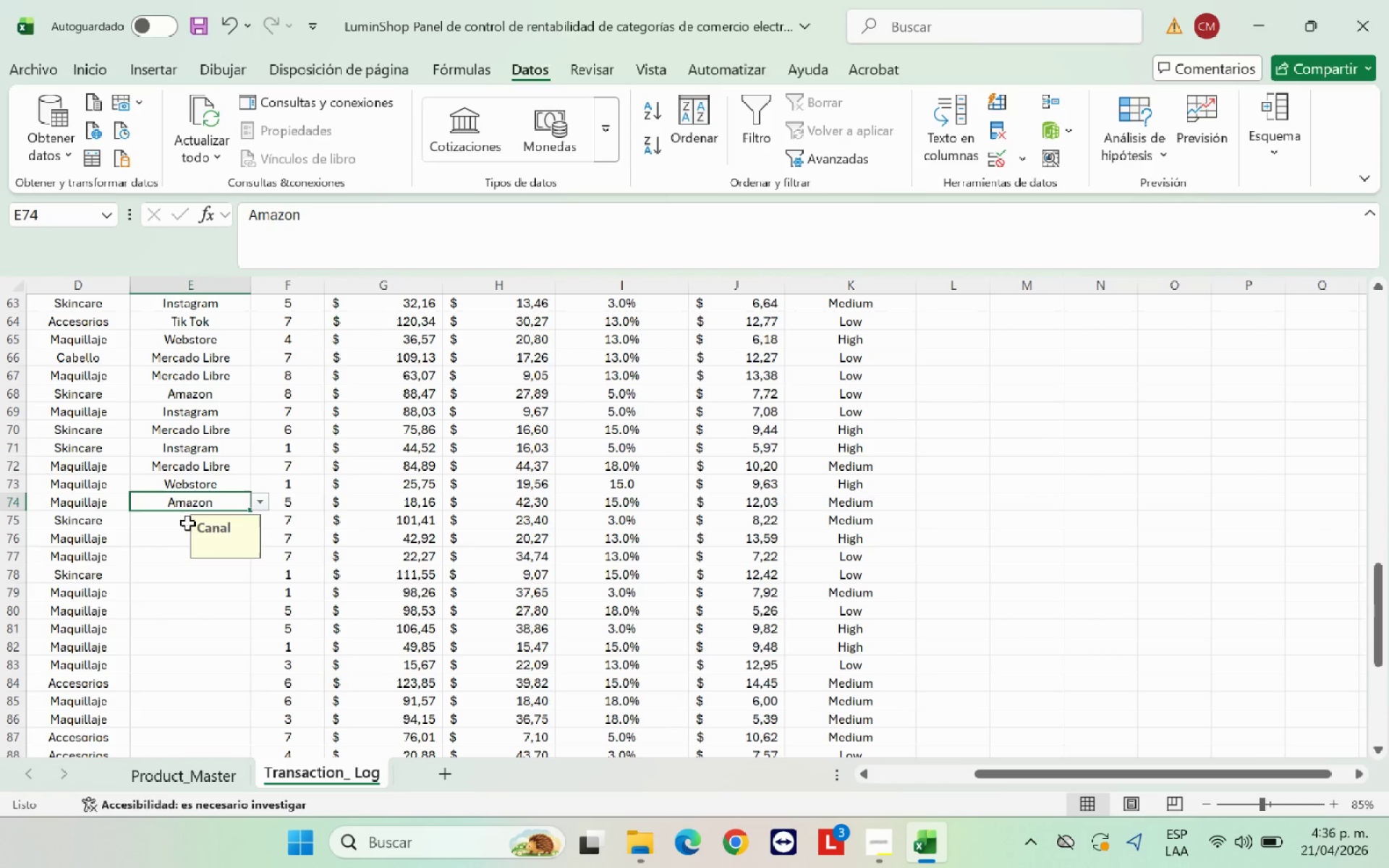 
left_click([181, 518])
 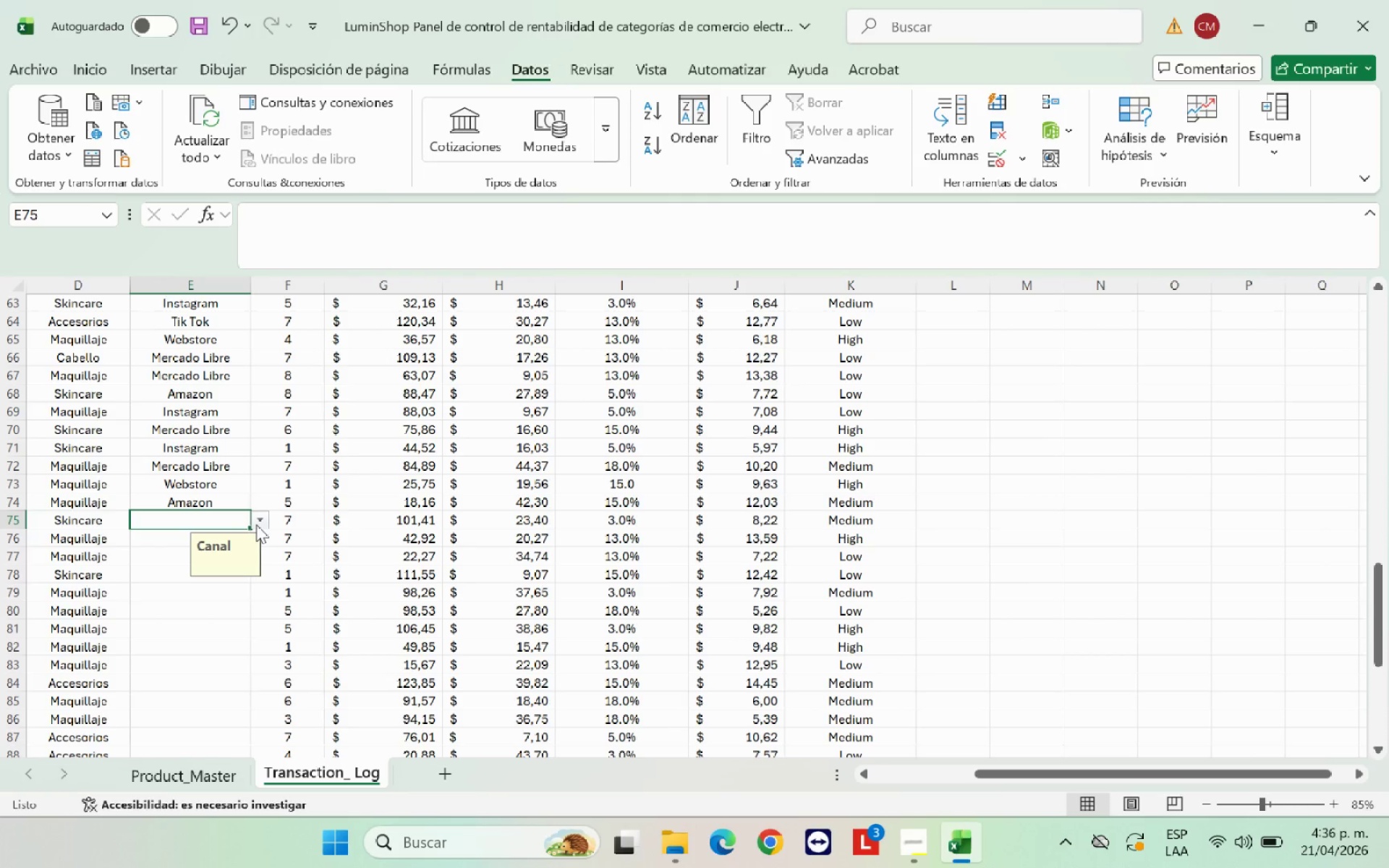 
left_click([256, 524])
 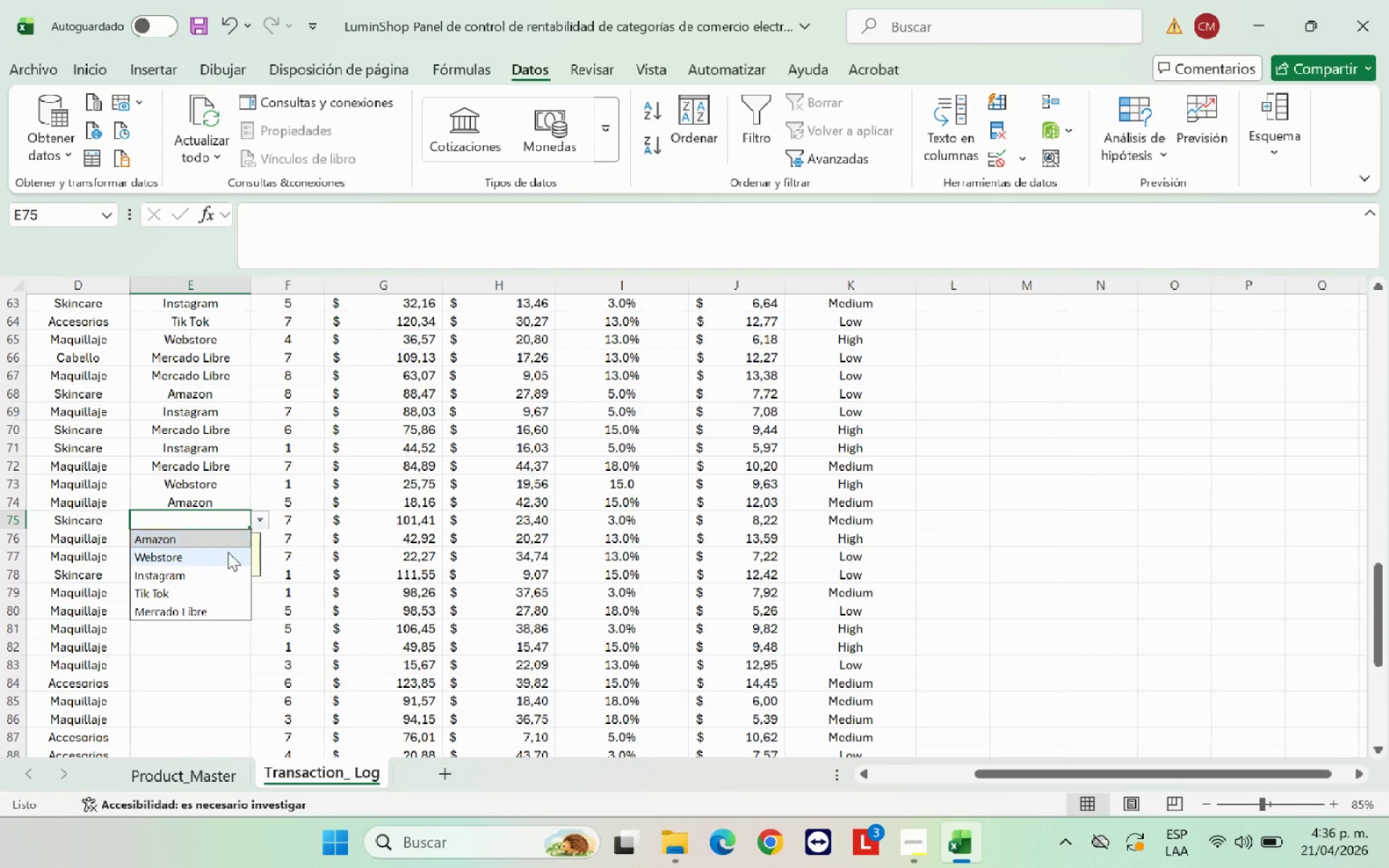 
left_click([187, 615])
 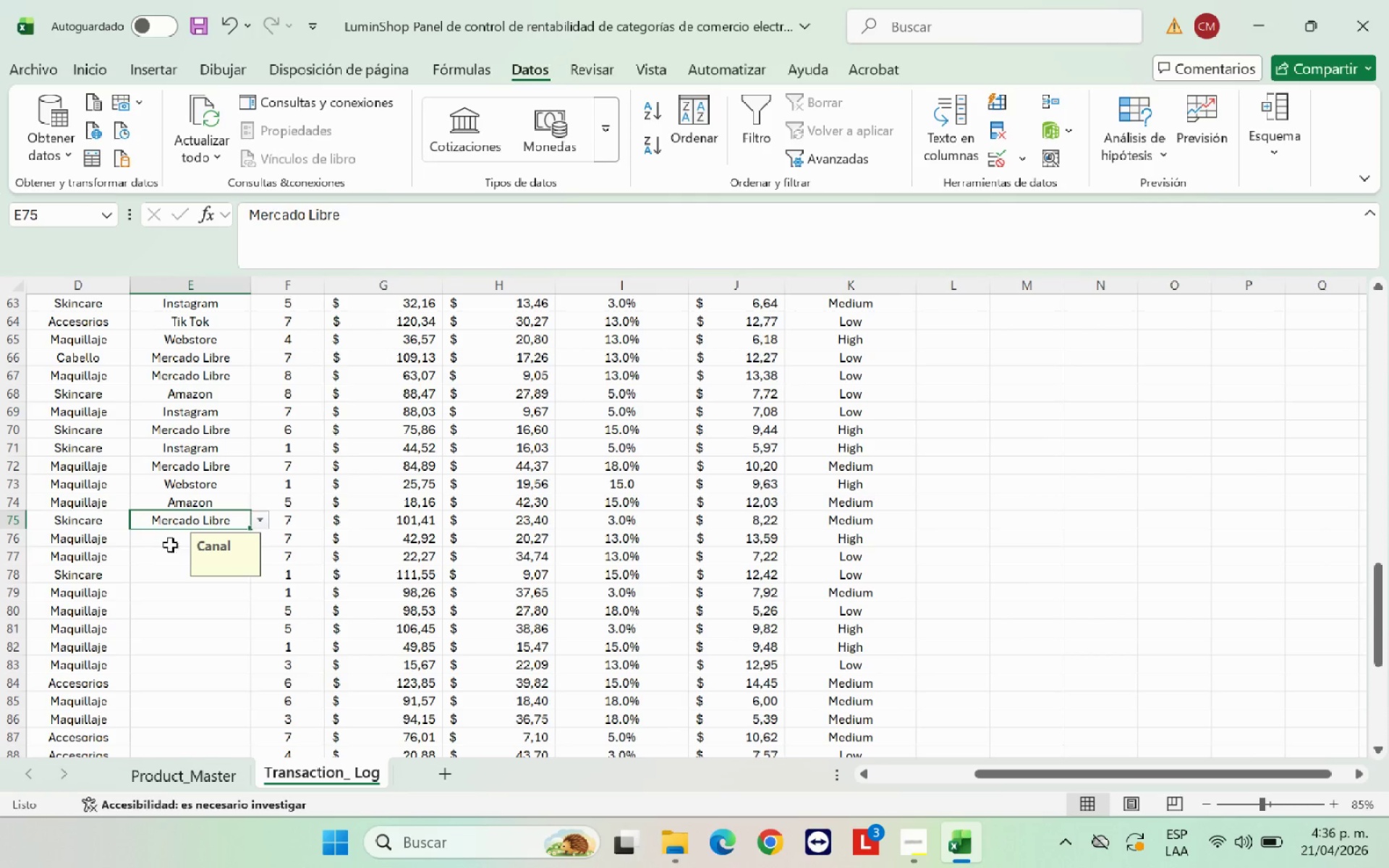 
left_click([169, 544])
 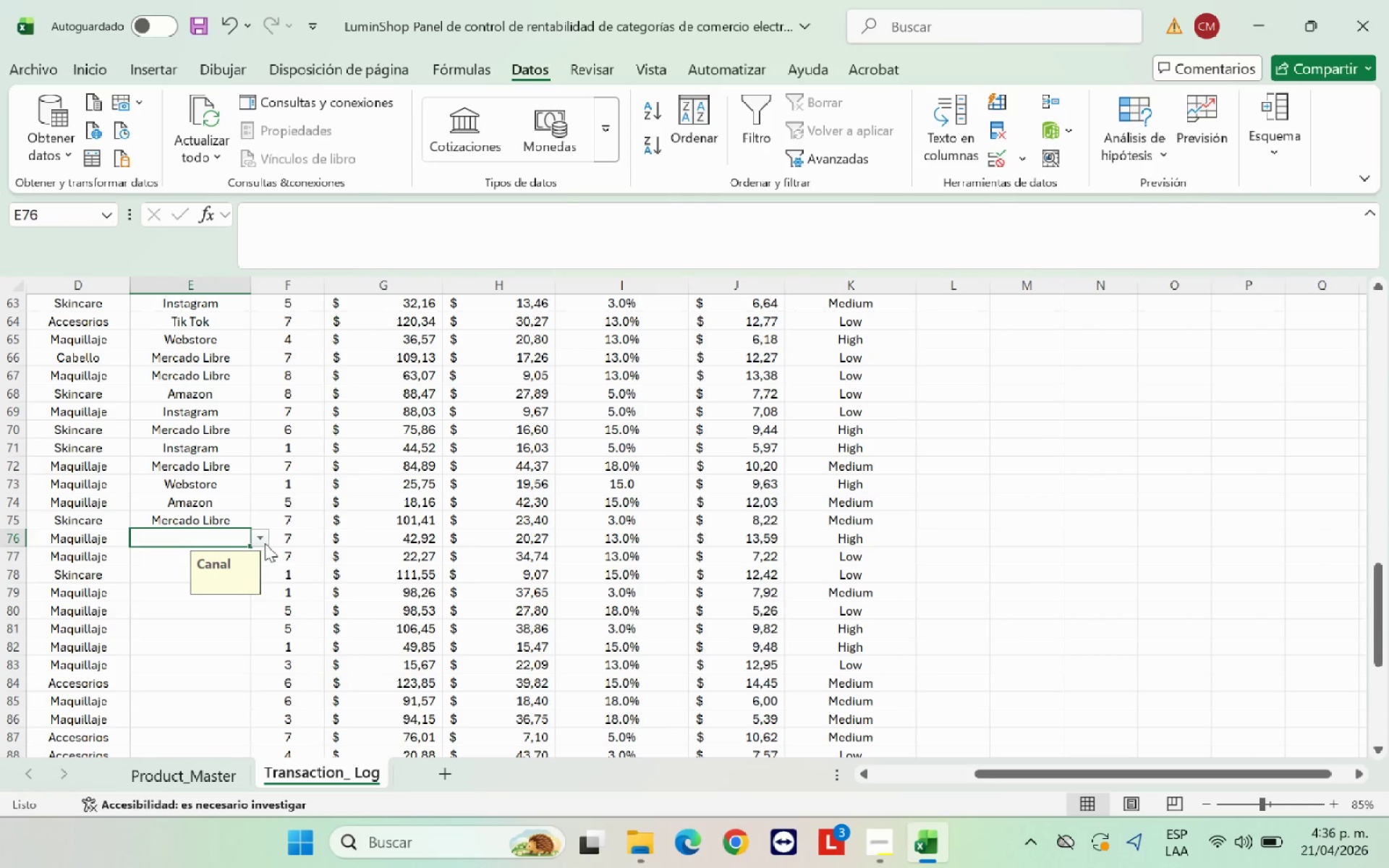 
left_click([265, 543])
 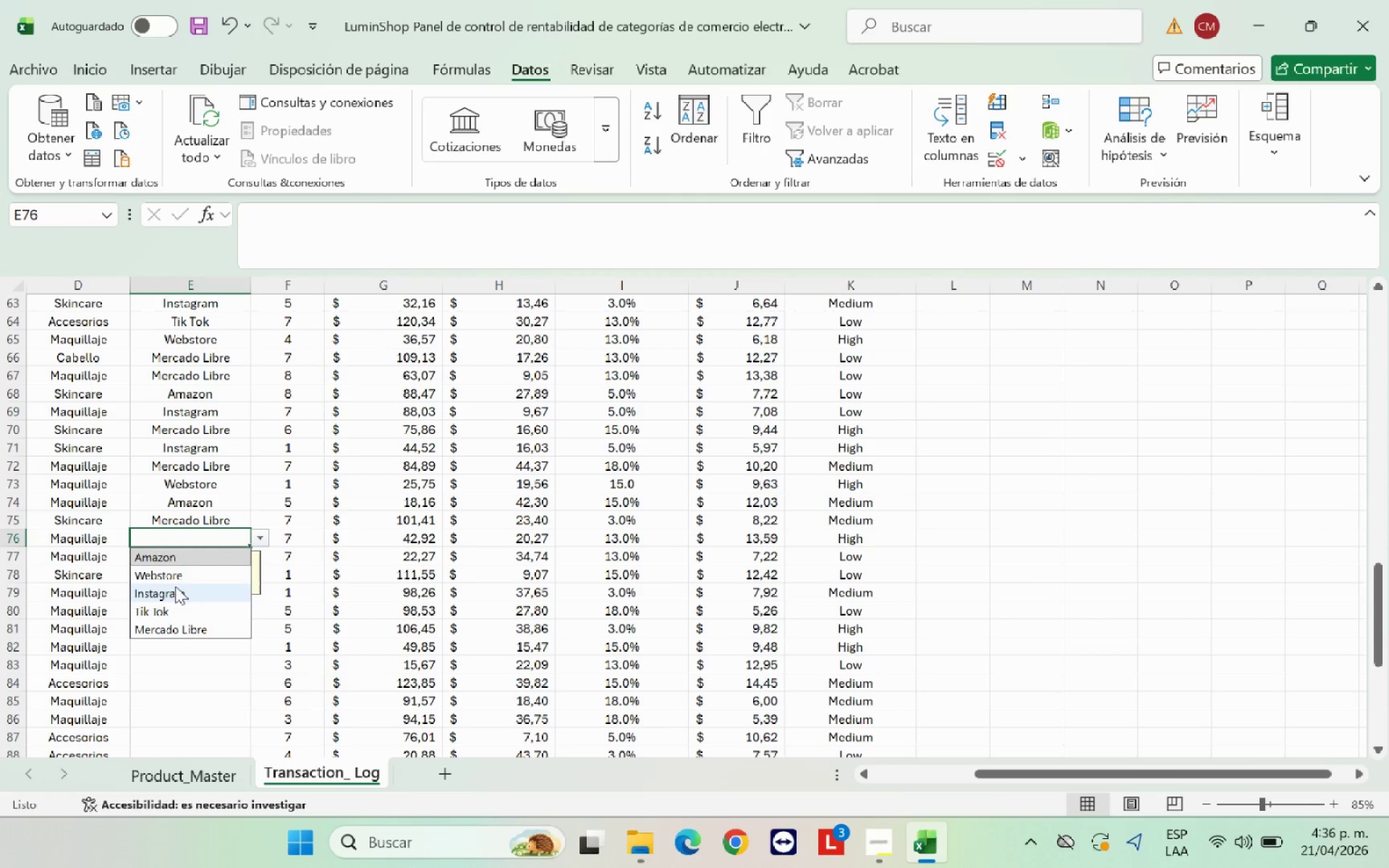 
left_click([174, 591])
 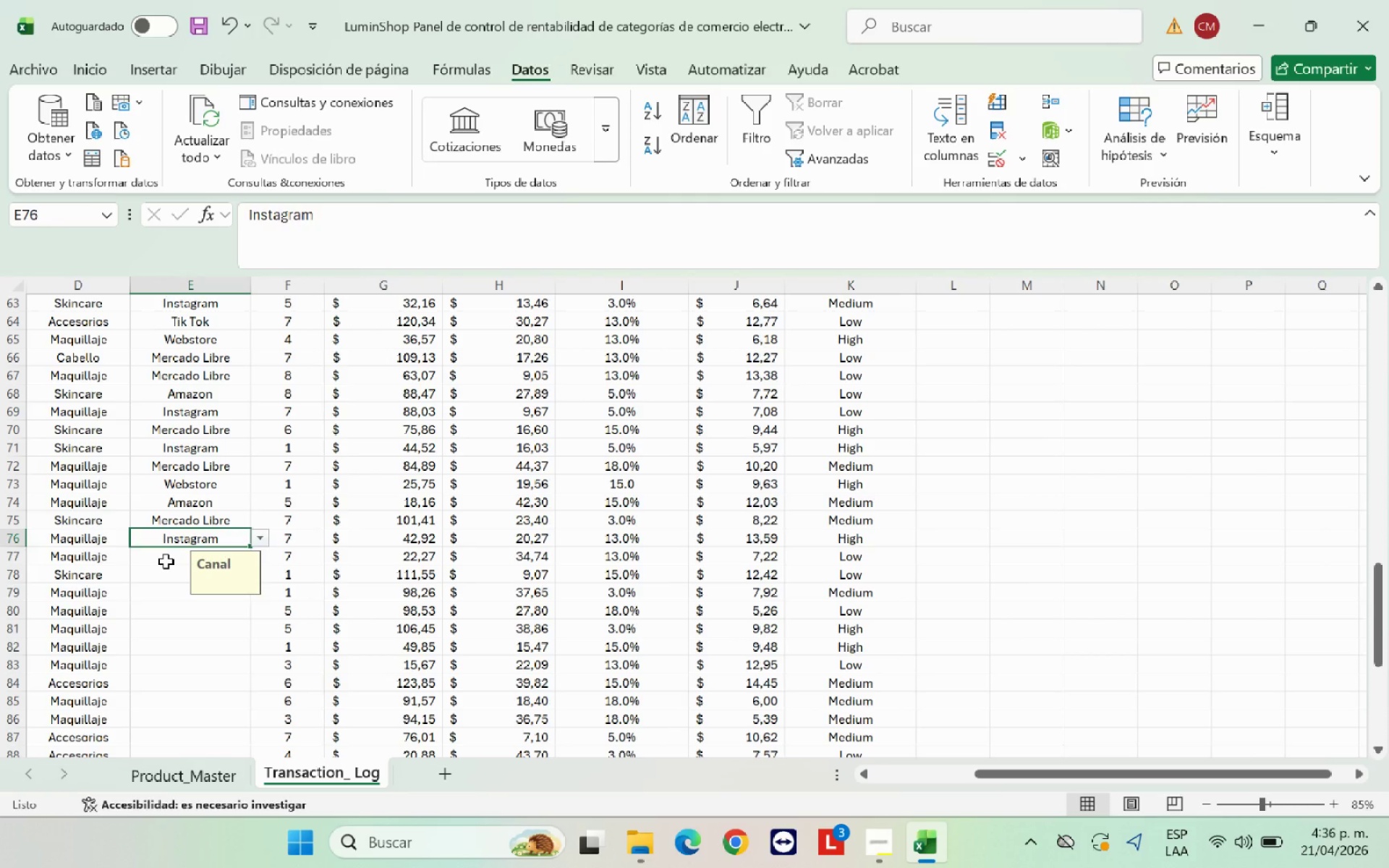 
left_click([166, 561])
 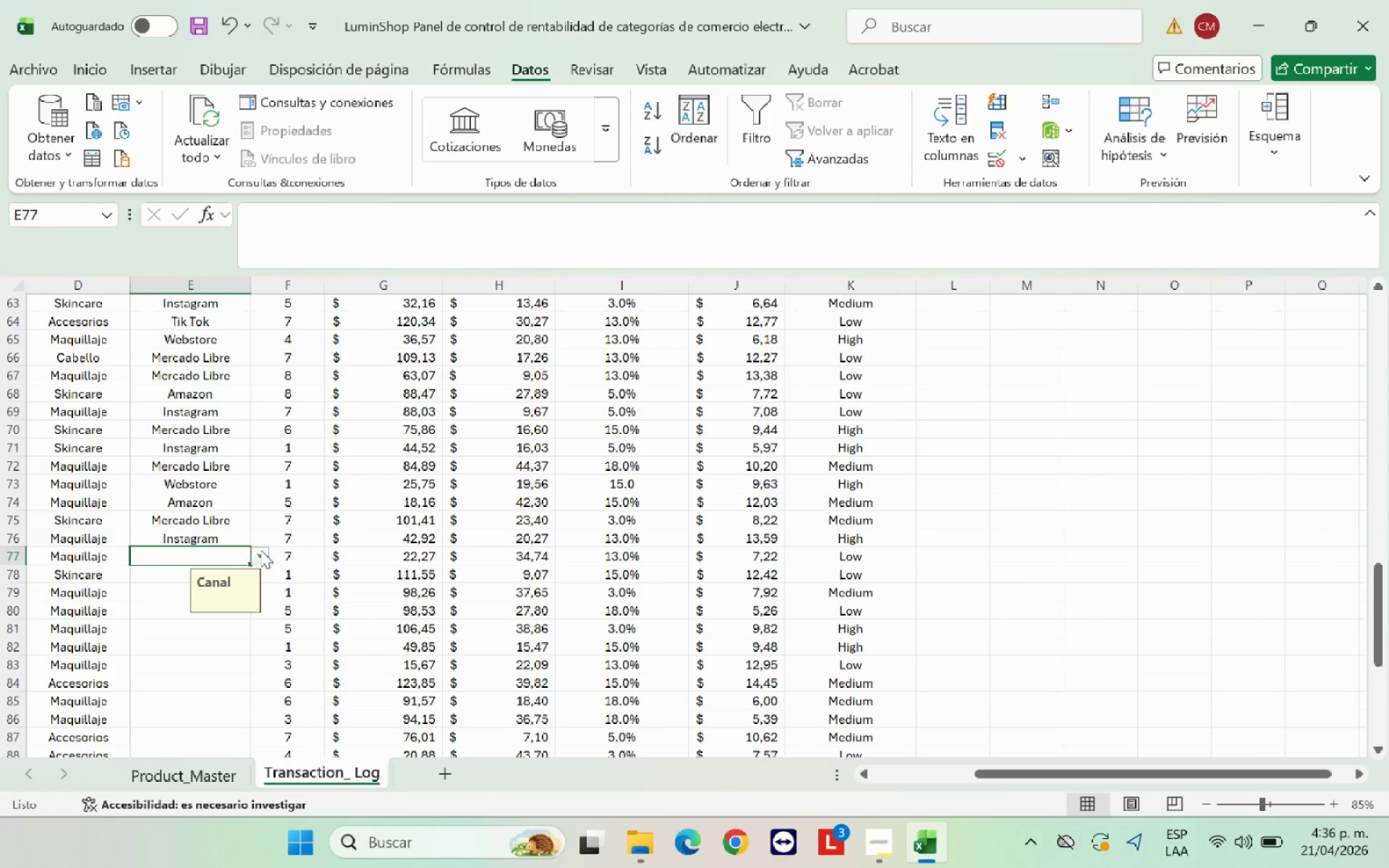 
left_click([260, 551])
 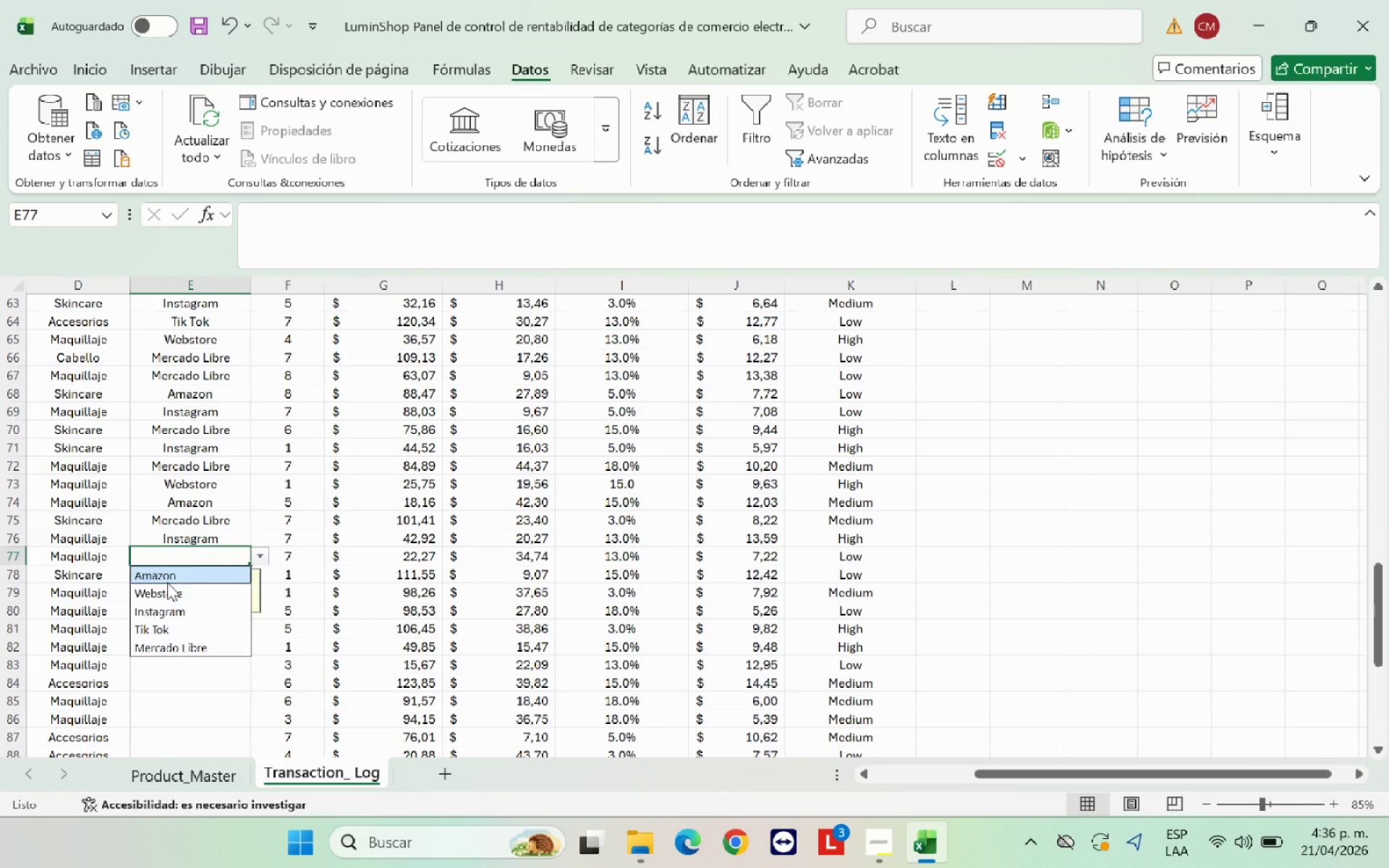 
left_click([167, 582])
 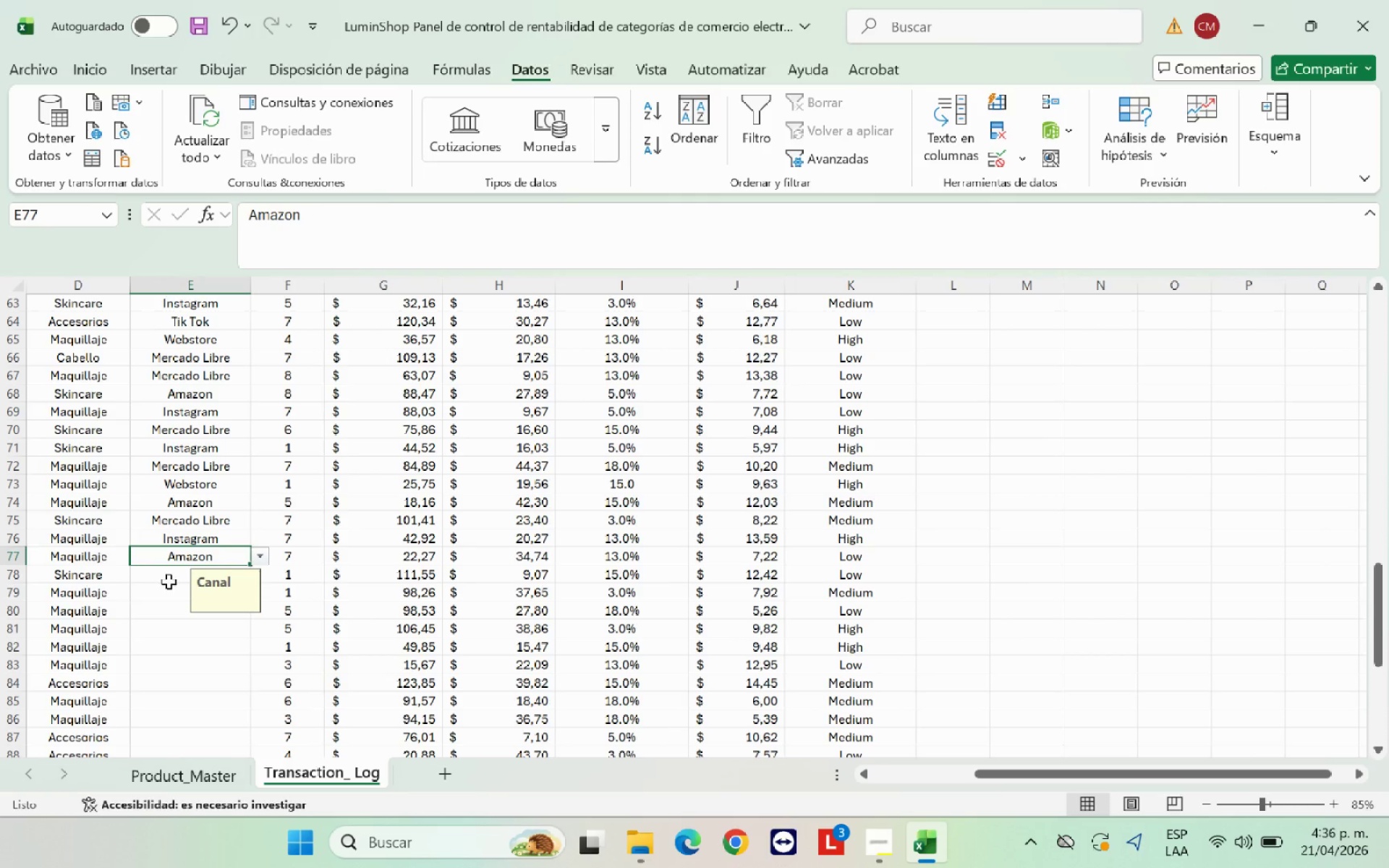 
left_click([169, 582])
 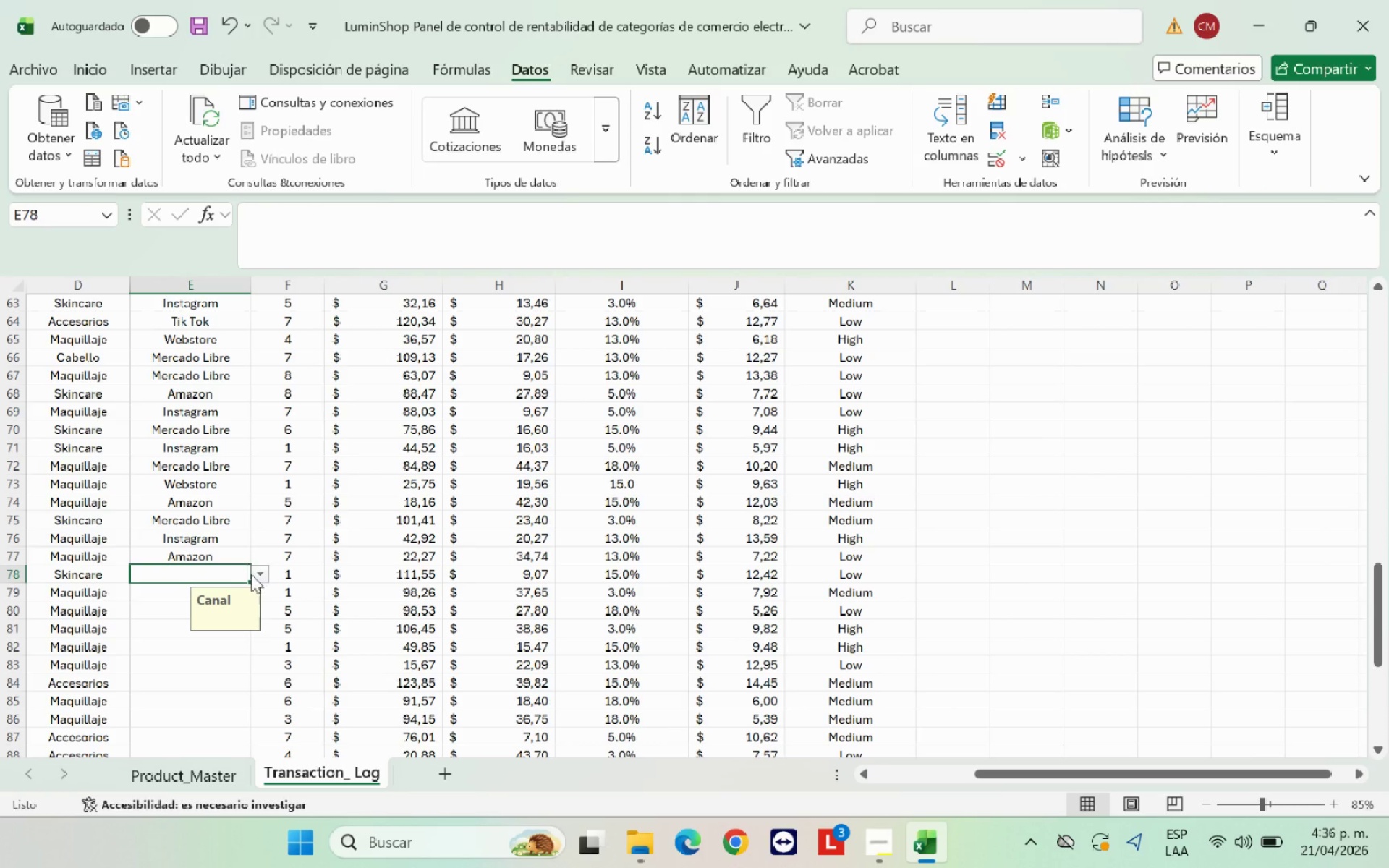 
left_click([254, 574])
 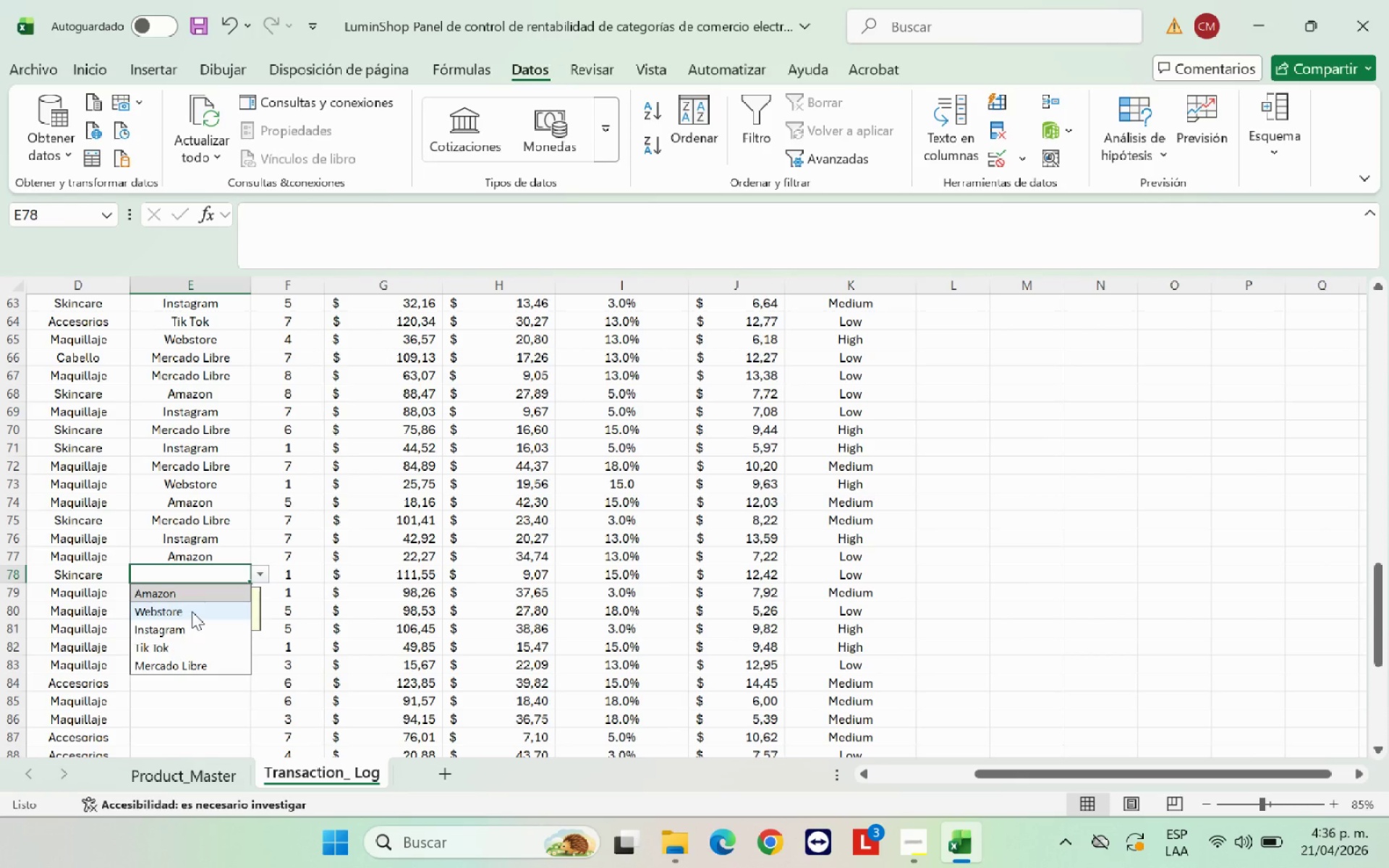 
left_click([177, 624])
 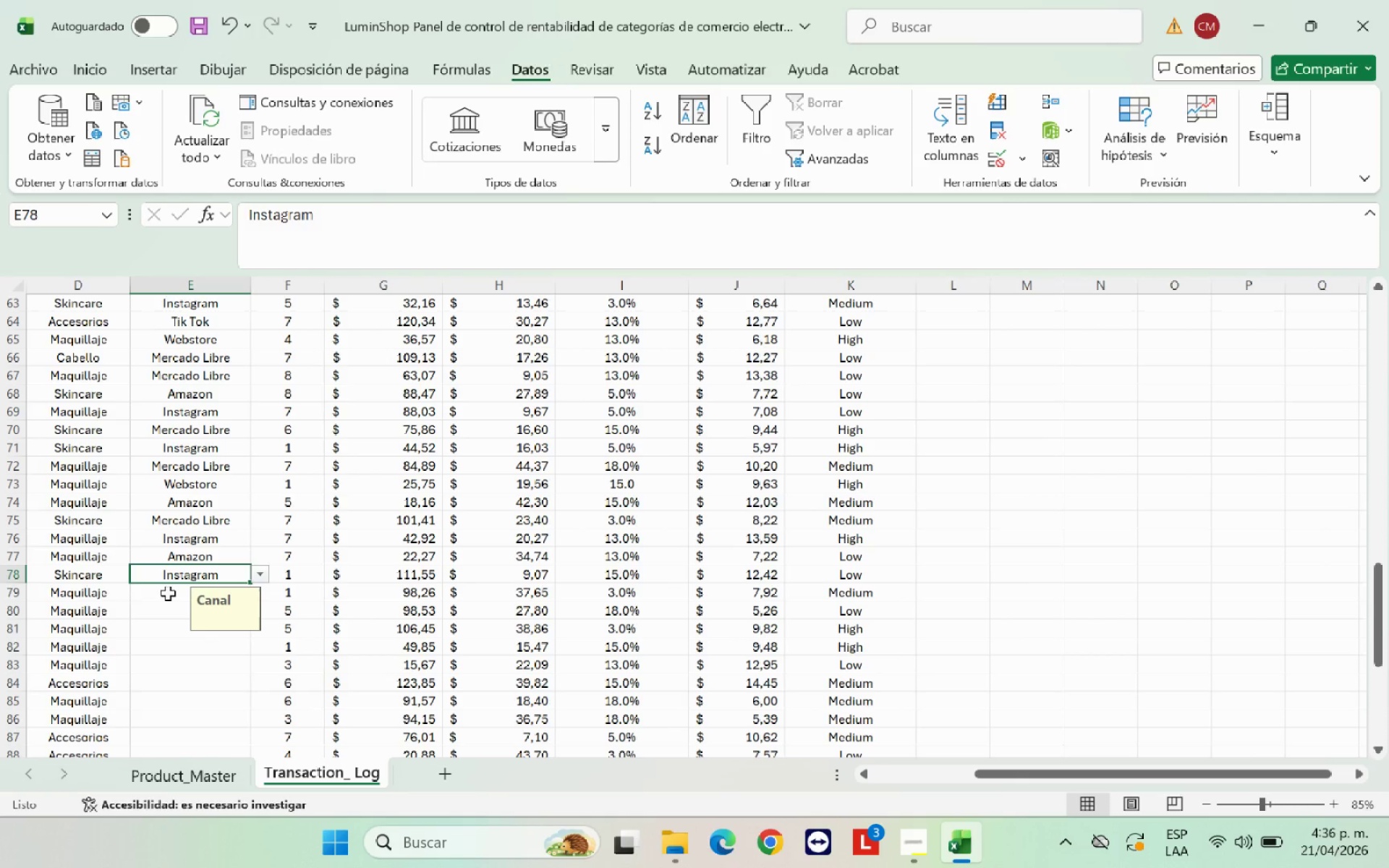 
left_click([165, 589])
 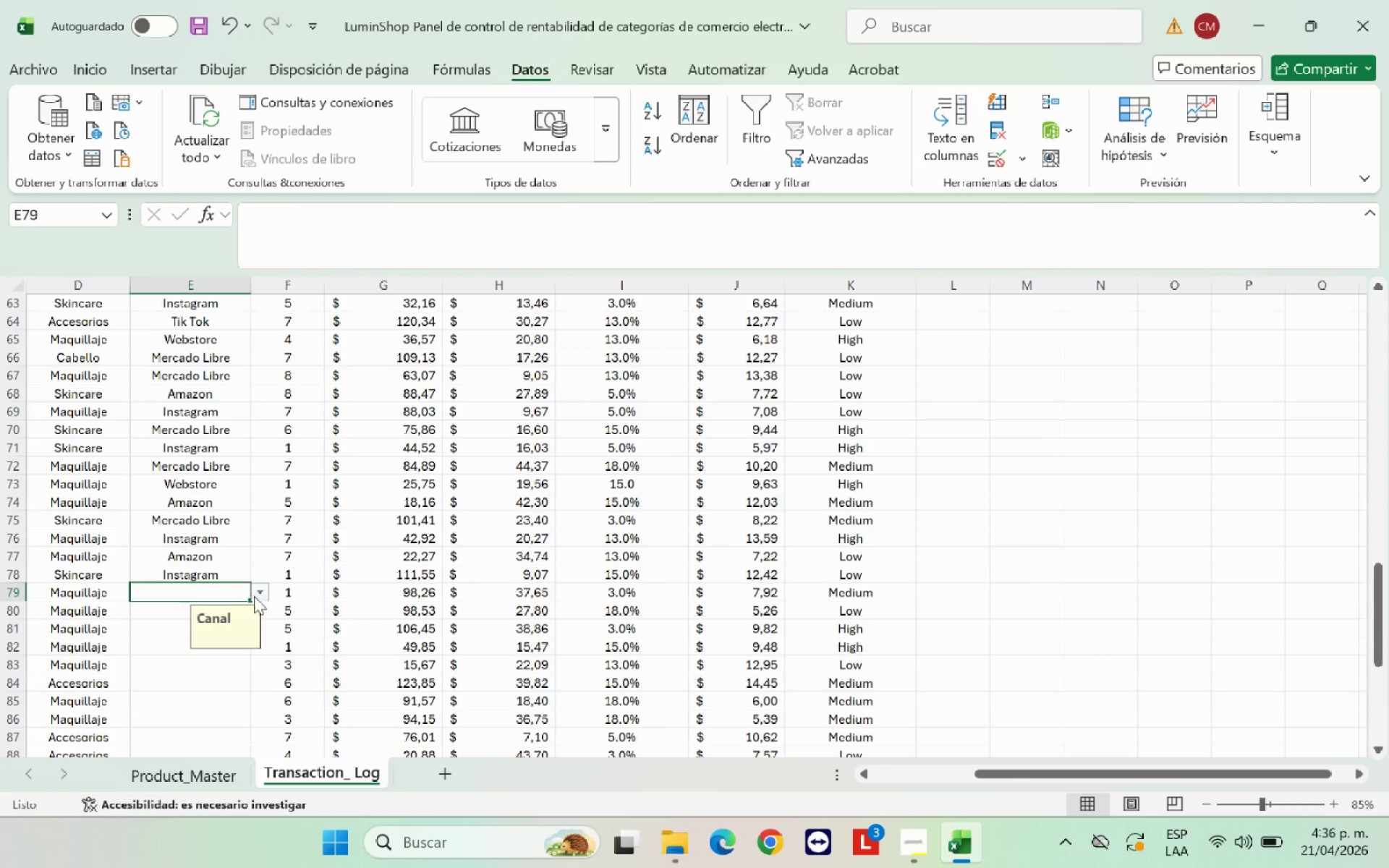 
left_click([260, 595])
 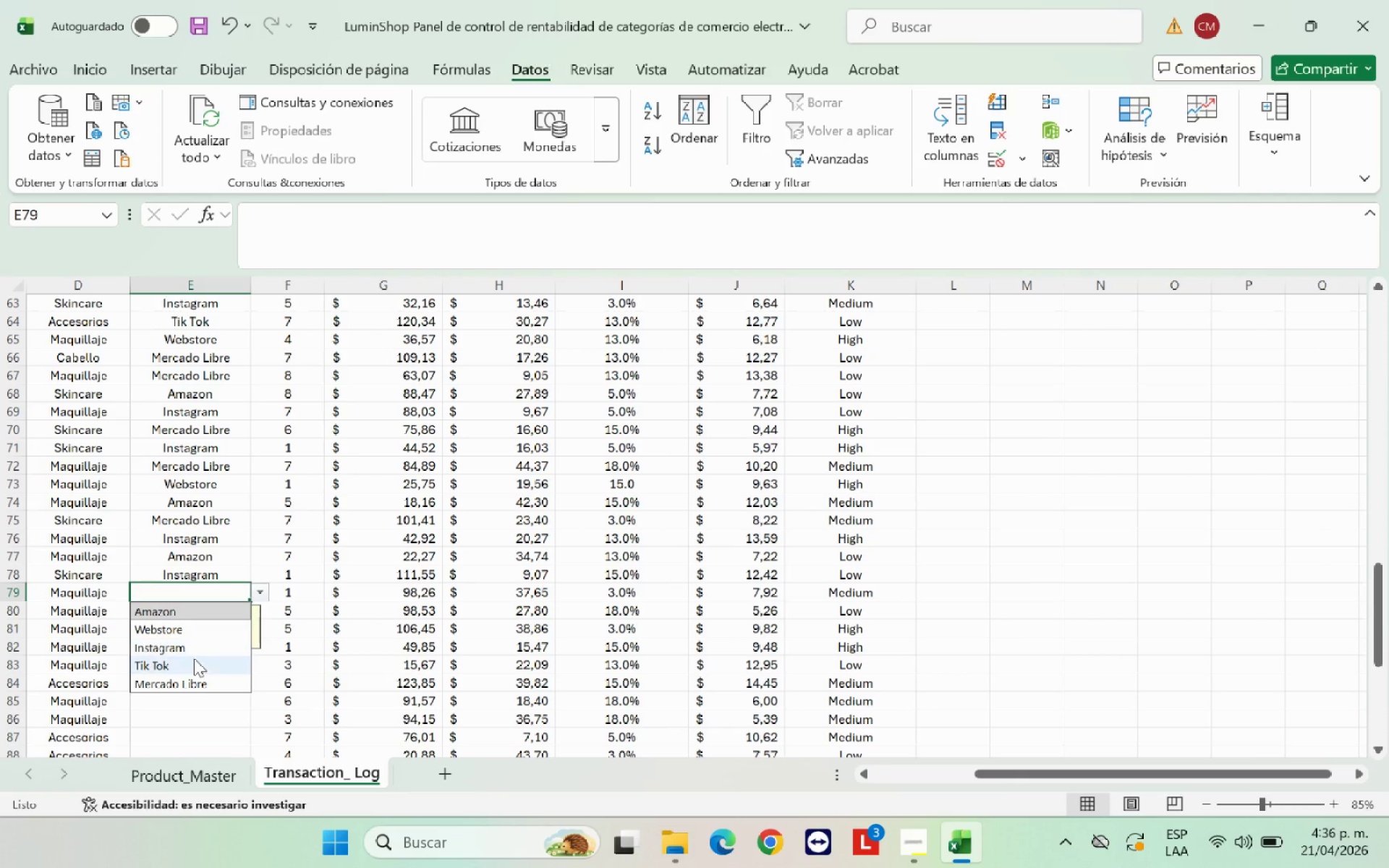 
left_click([193, 659])
 